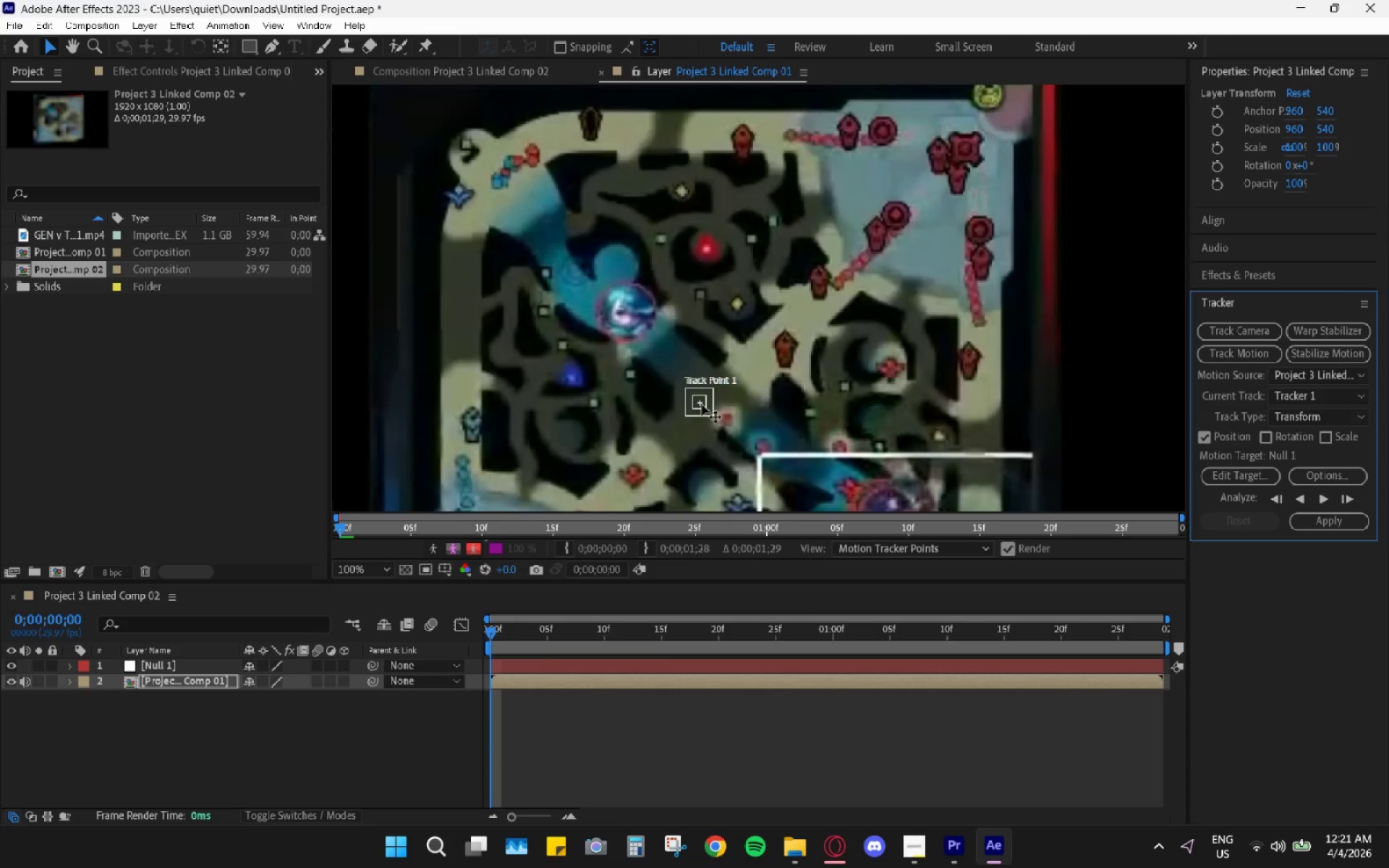 
key(Alt+AltLeft)
 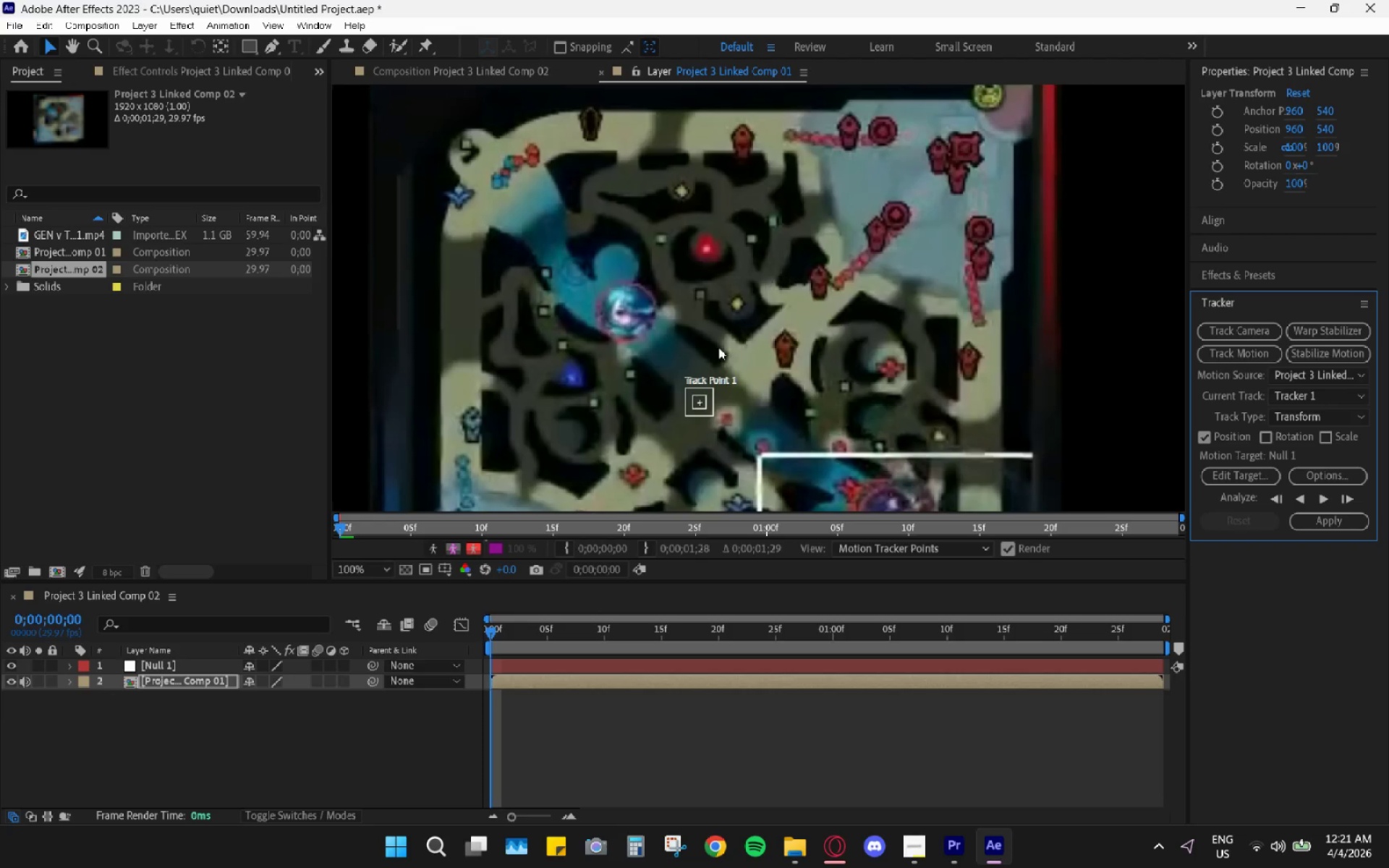 
key(Alt+AltLeft)
 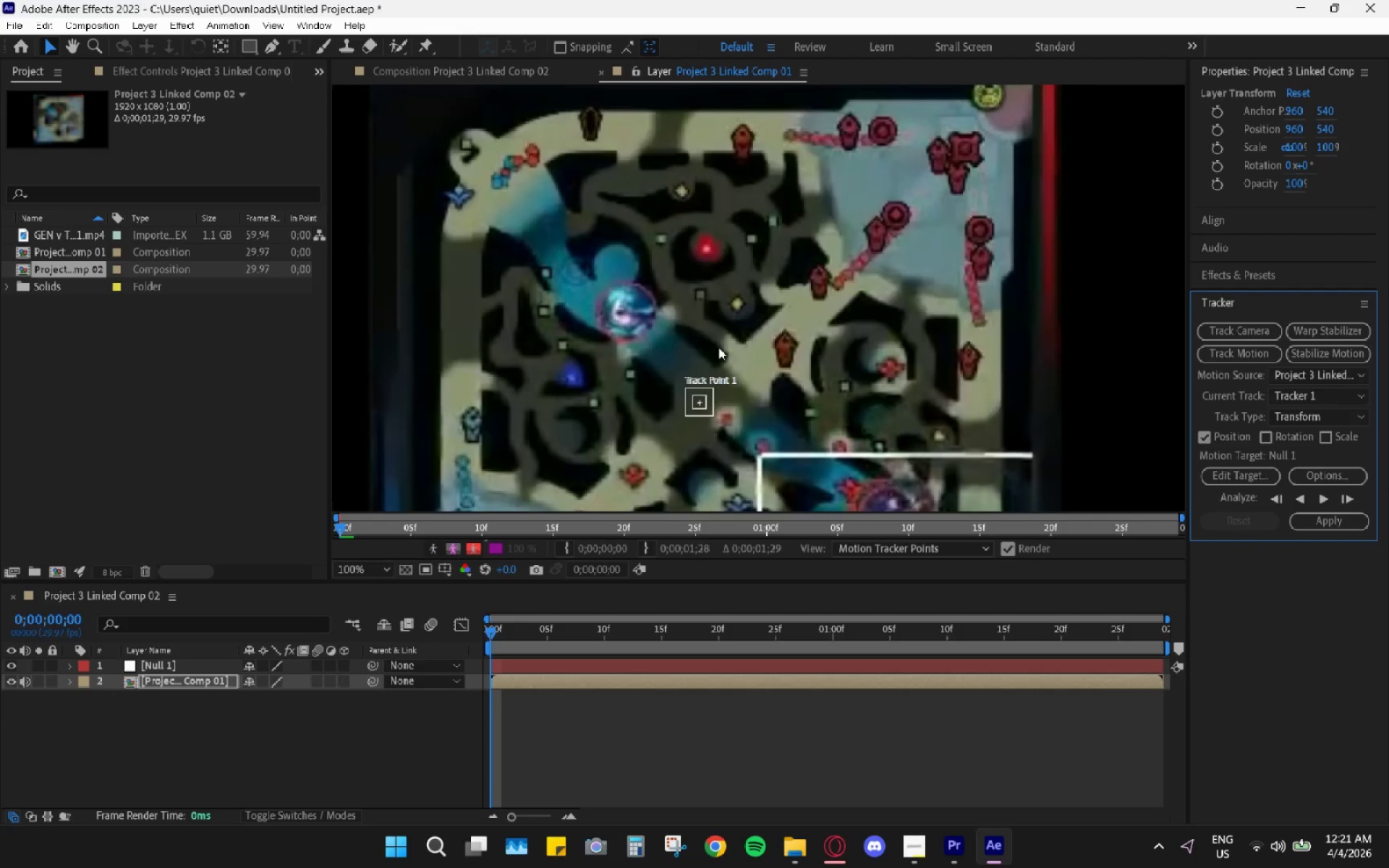 
key(Alt+AltLeft)
 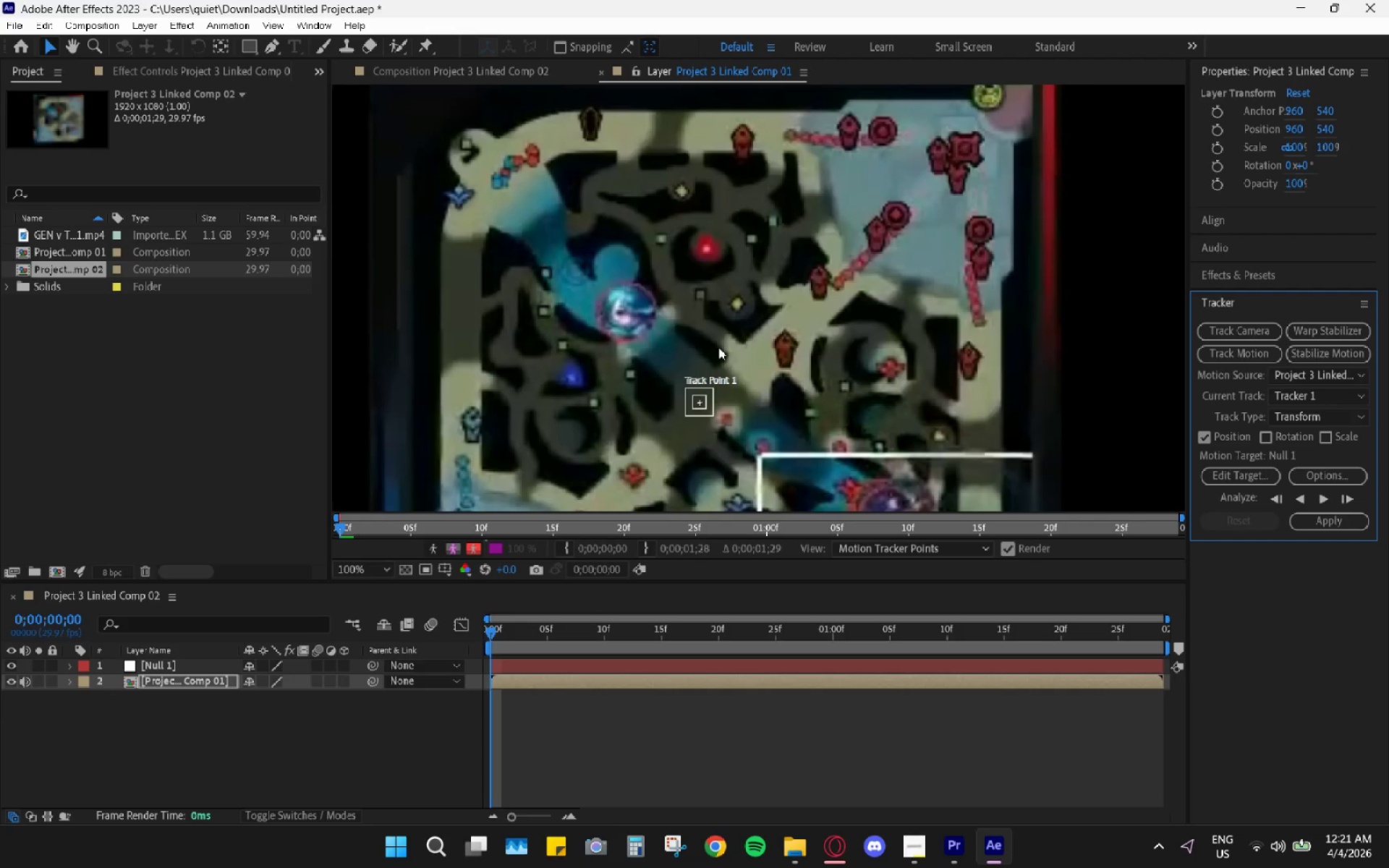 
key(Alt+AltLeft)
 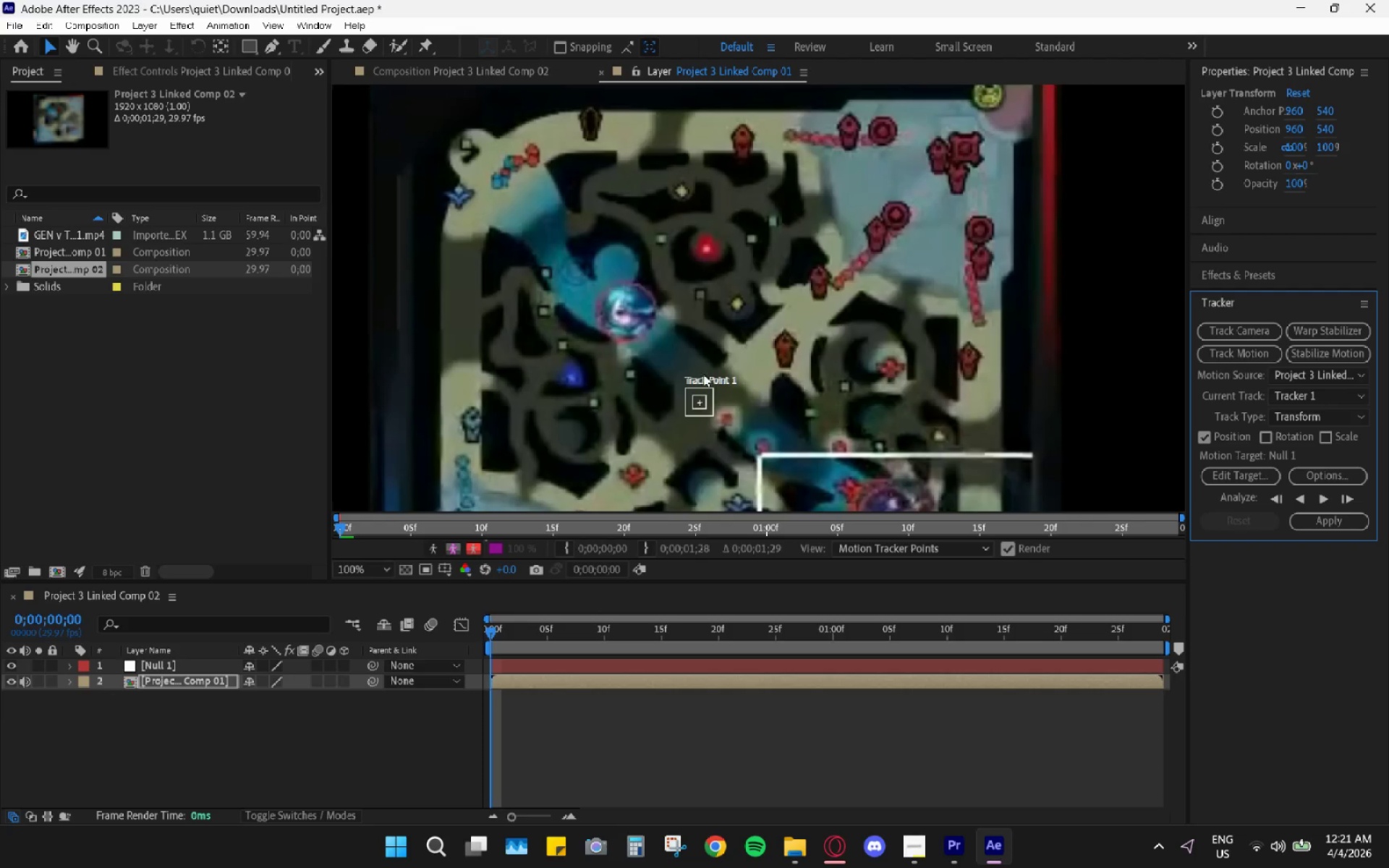 
key(Alt+AltLeft)
 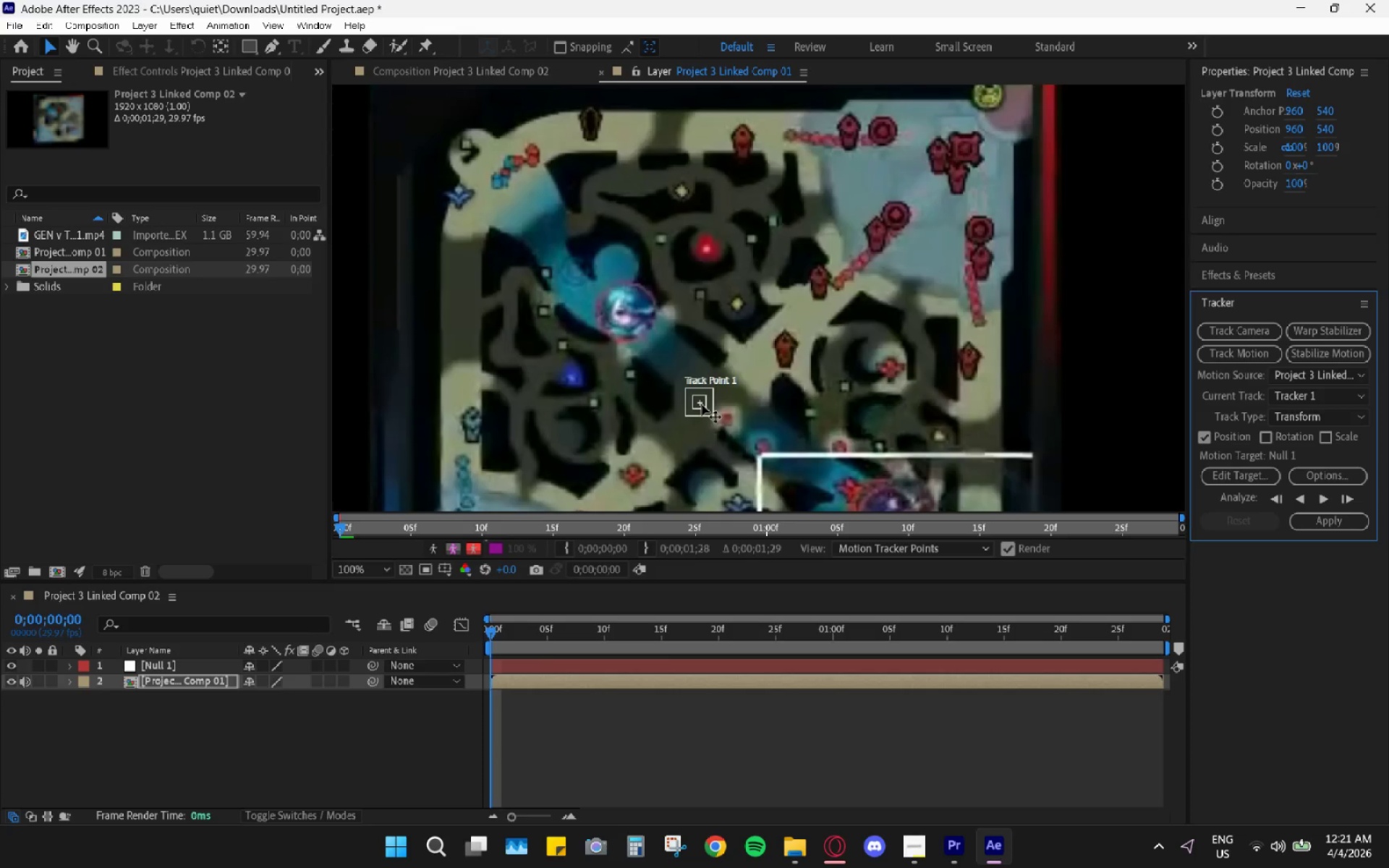 
scroll: coordinate [768, 276], scroll_direction: up, amount: 1.0
 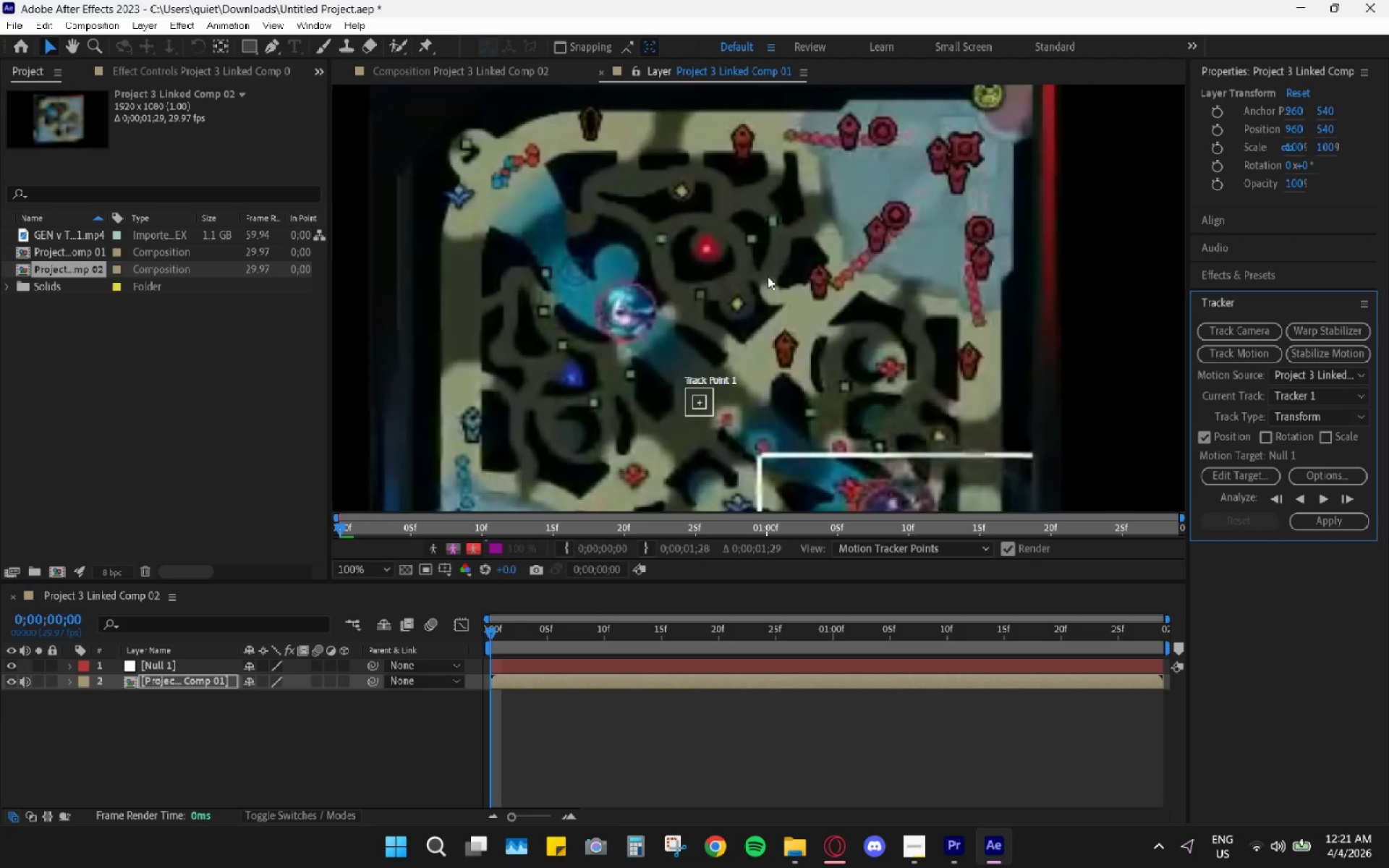 
left_click_drag(start_coordinate=[702, 404], to_coordinate=[632, 316])
 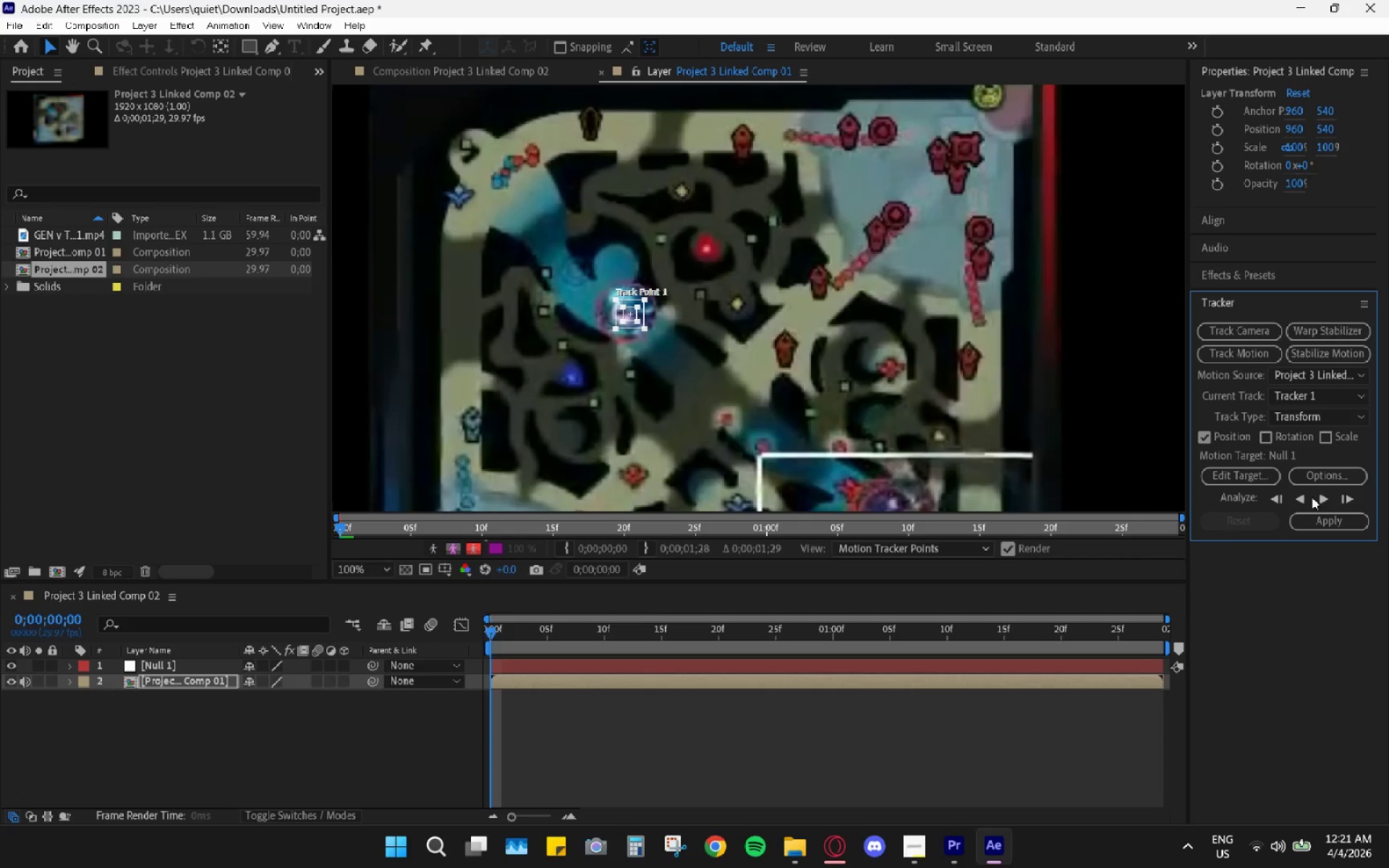 
left_click([1319, 500])
 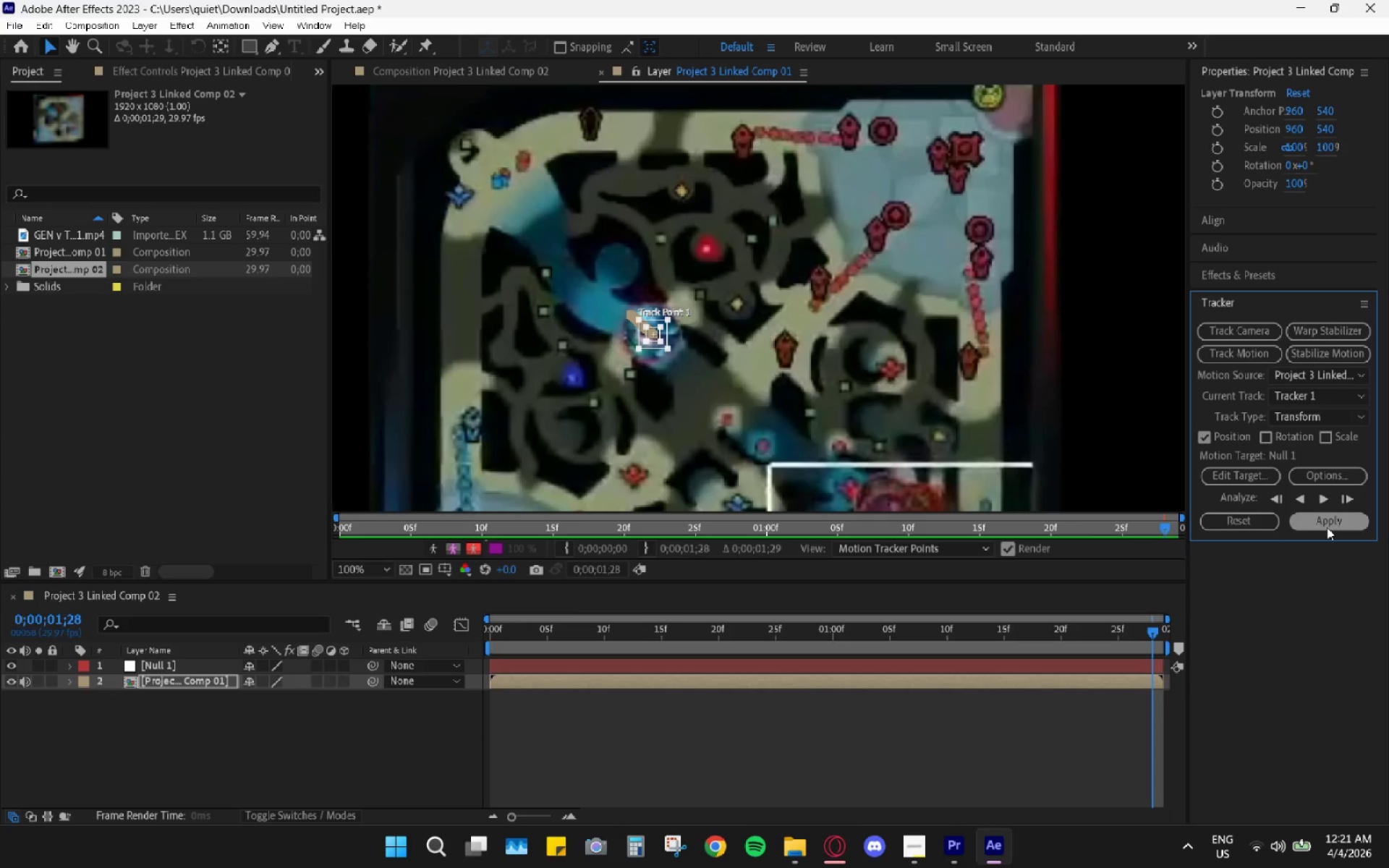 
wait(8.97)
 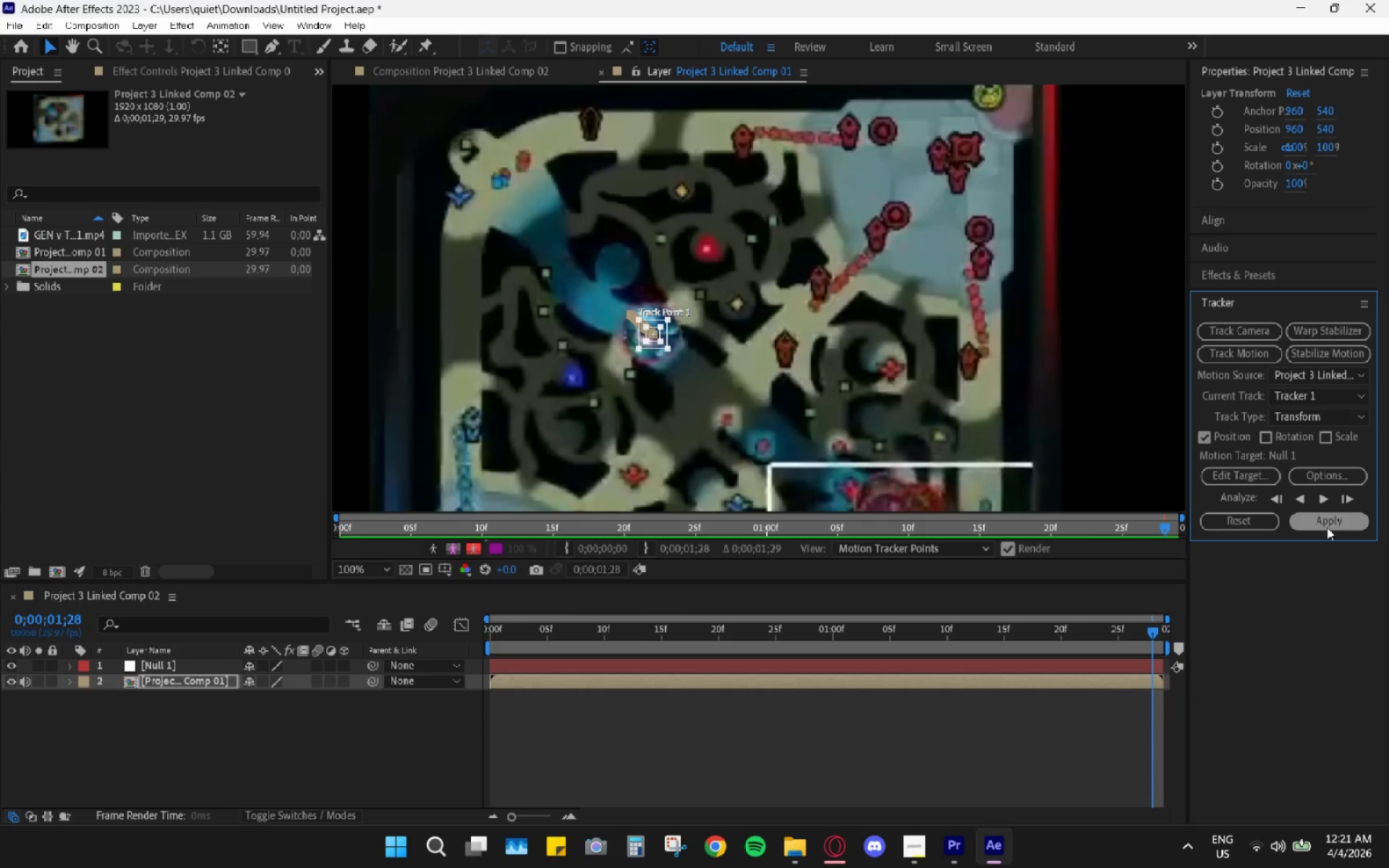 
left_click([1249, 478])
 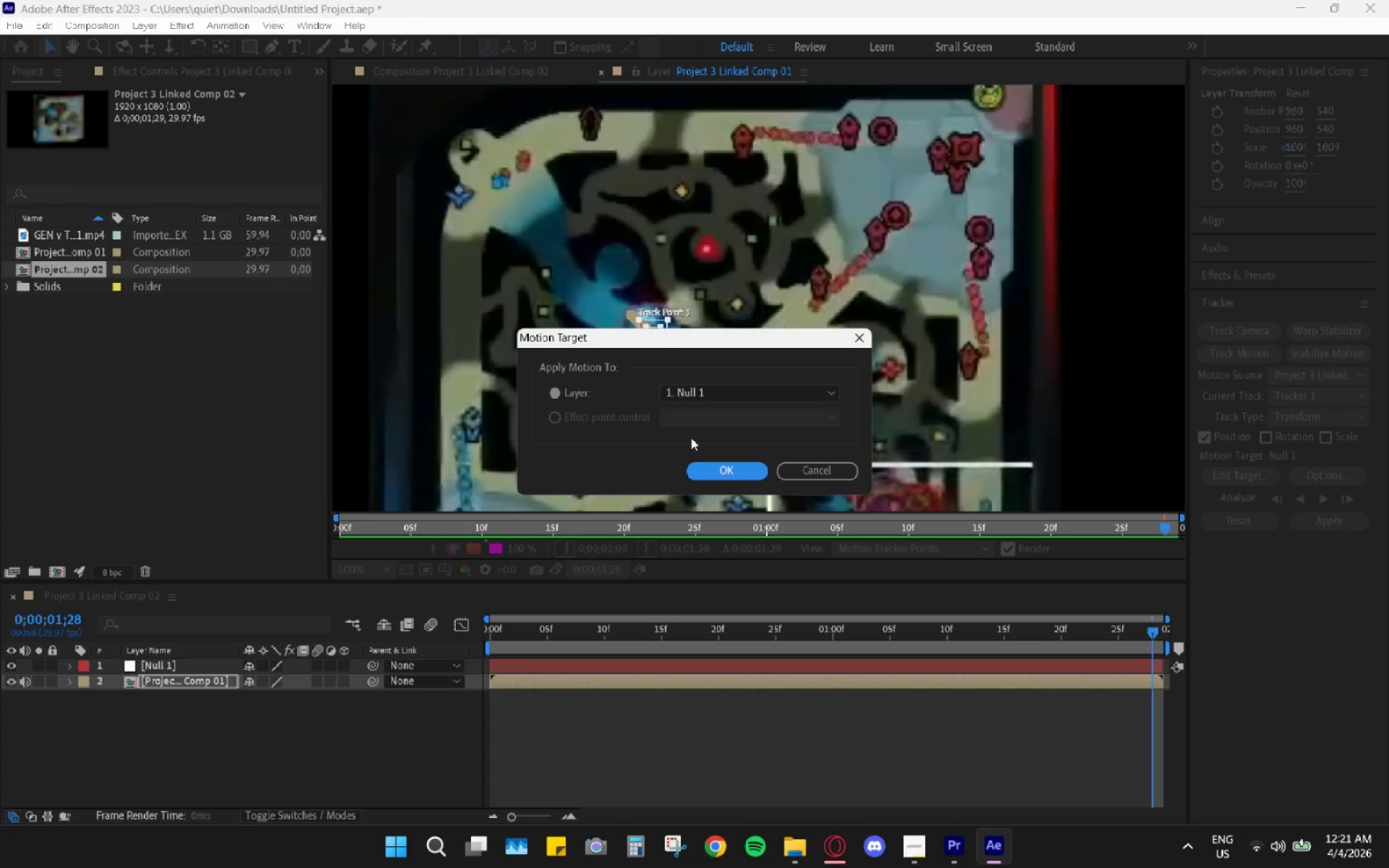 
left_click([571, 392])
 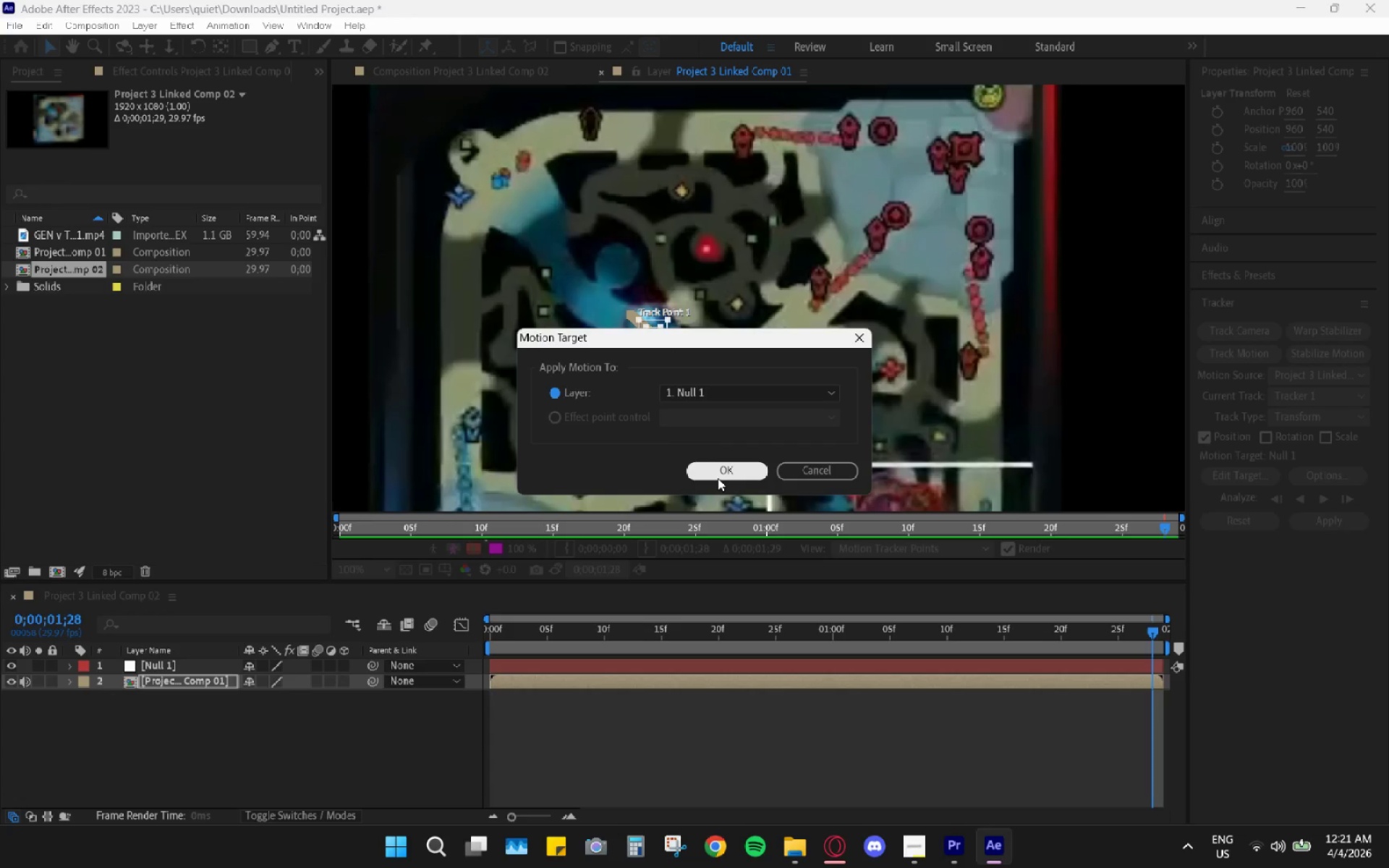 
left_click([718, 478])
 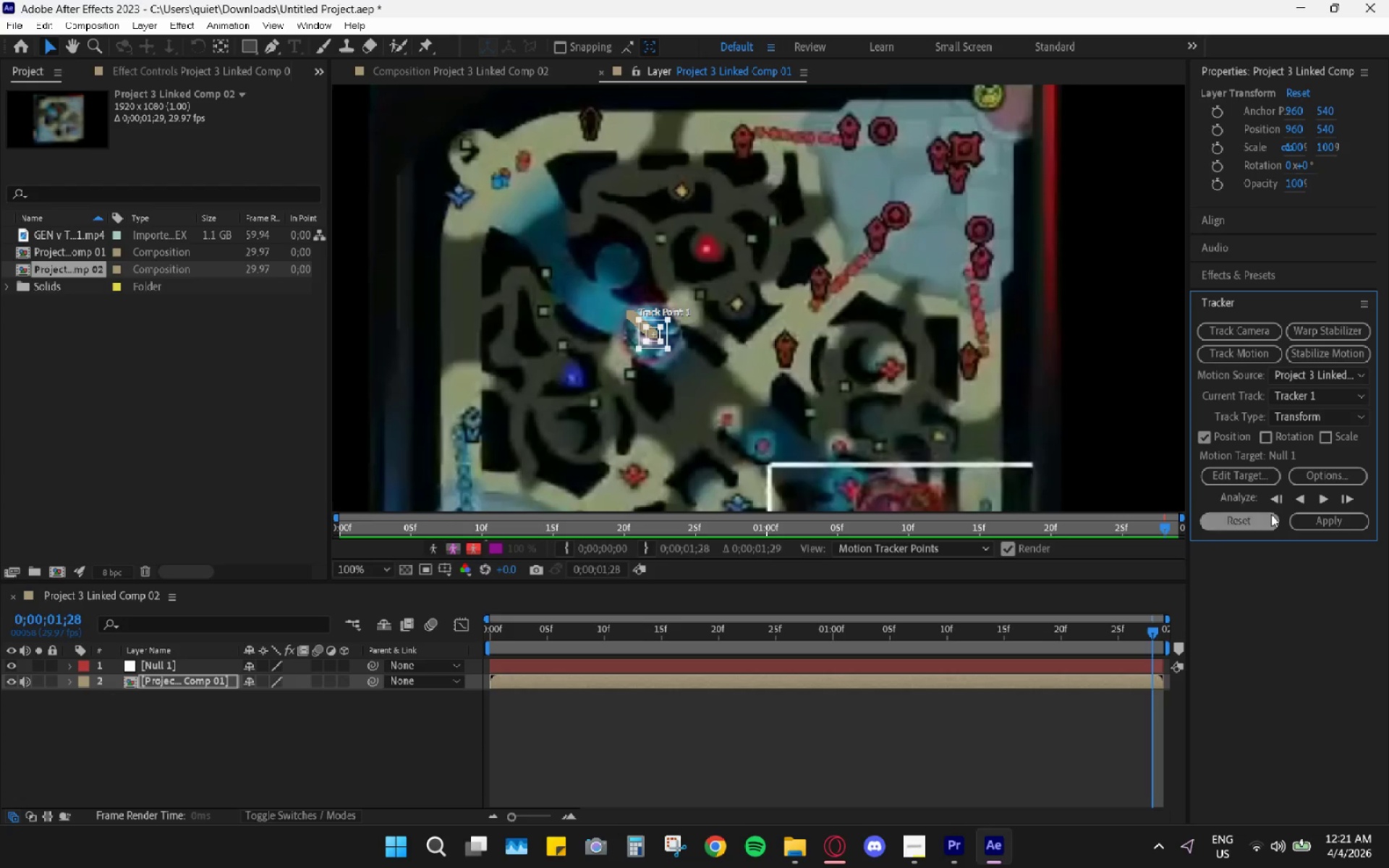 
left_click([1301, 525])
 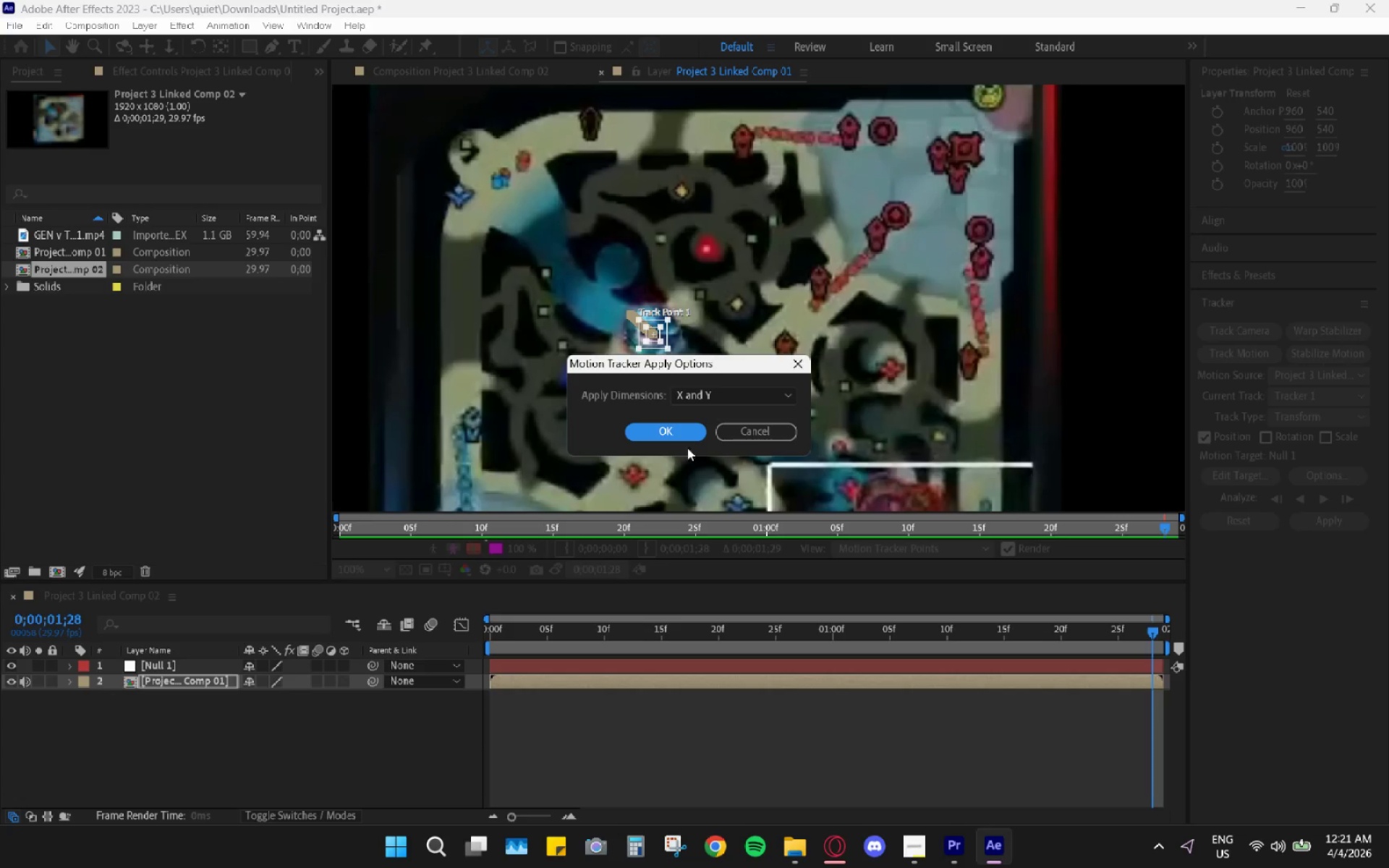 
left_click([678, 431])
 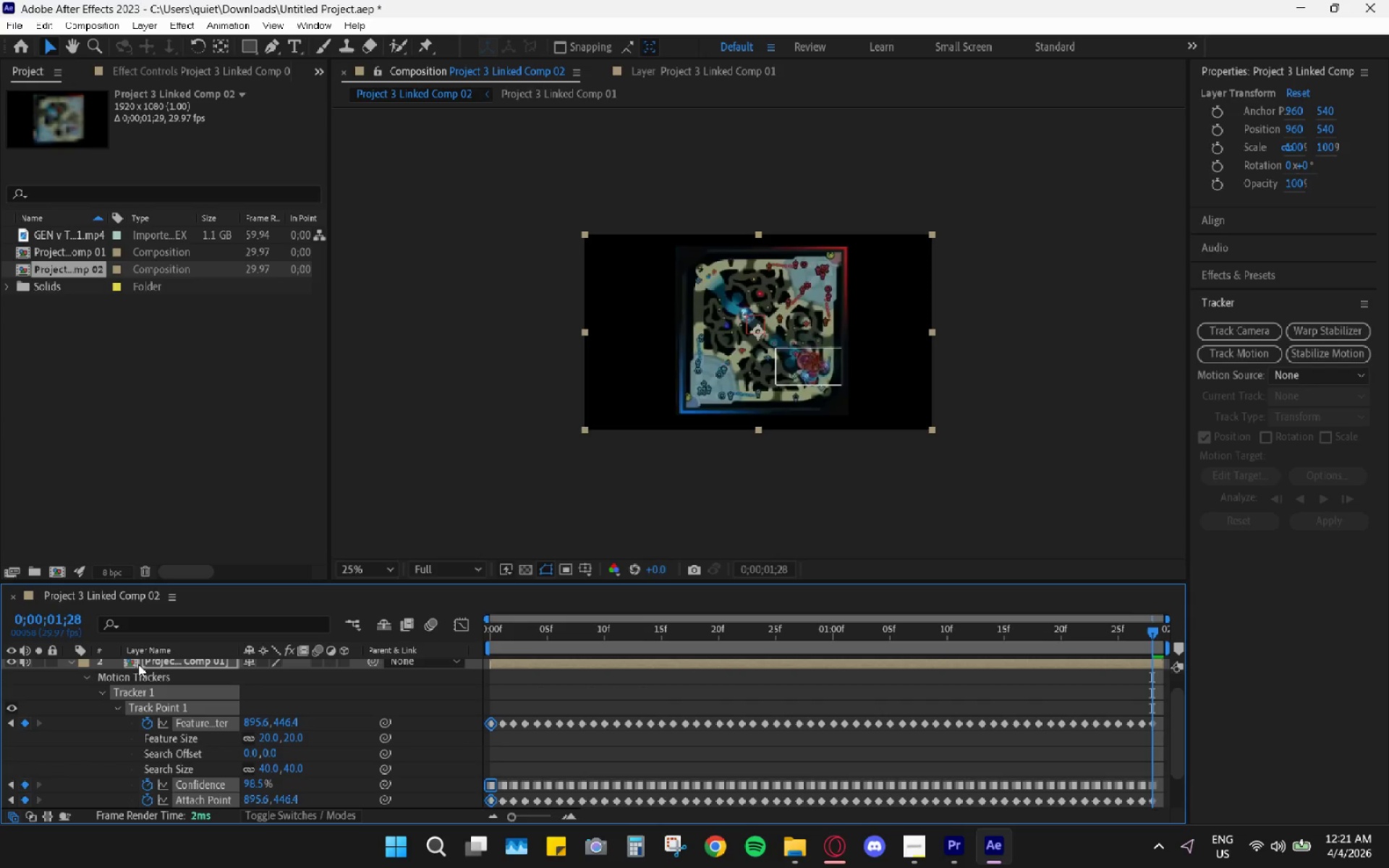 
scroll: coordinate [119, 681], scroll_direction: up, amount: 3.0
 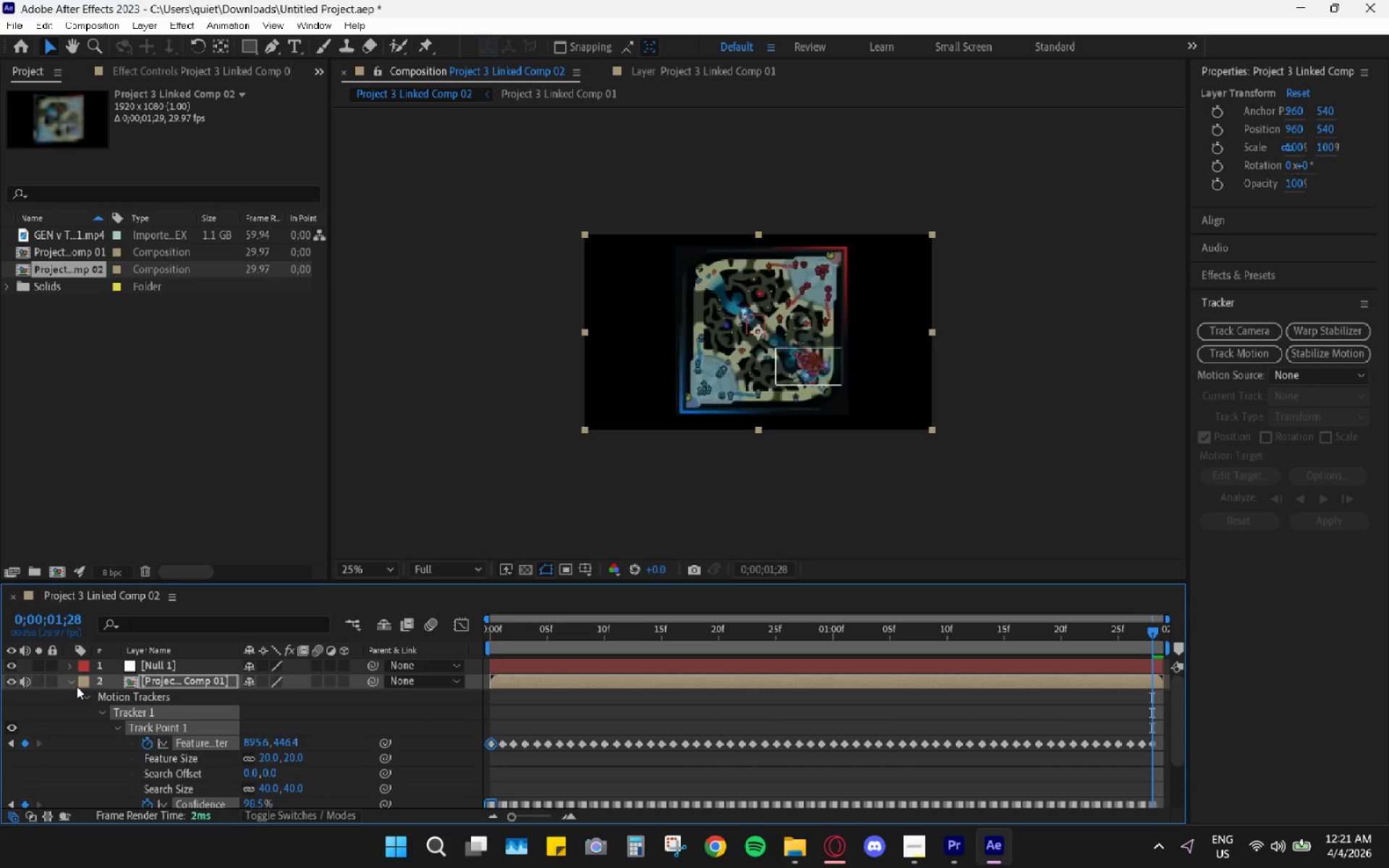 
left_click([77, 685])
 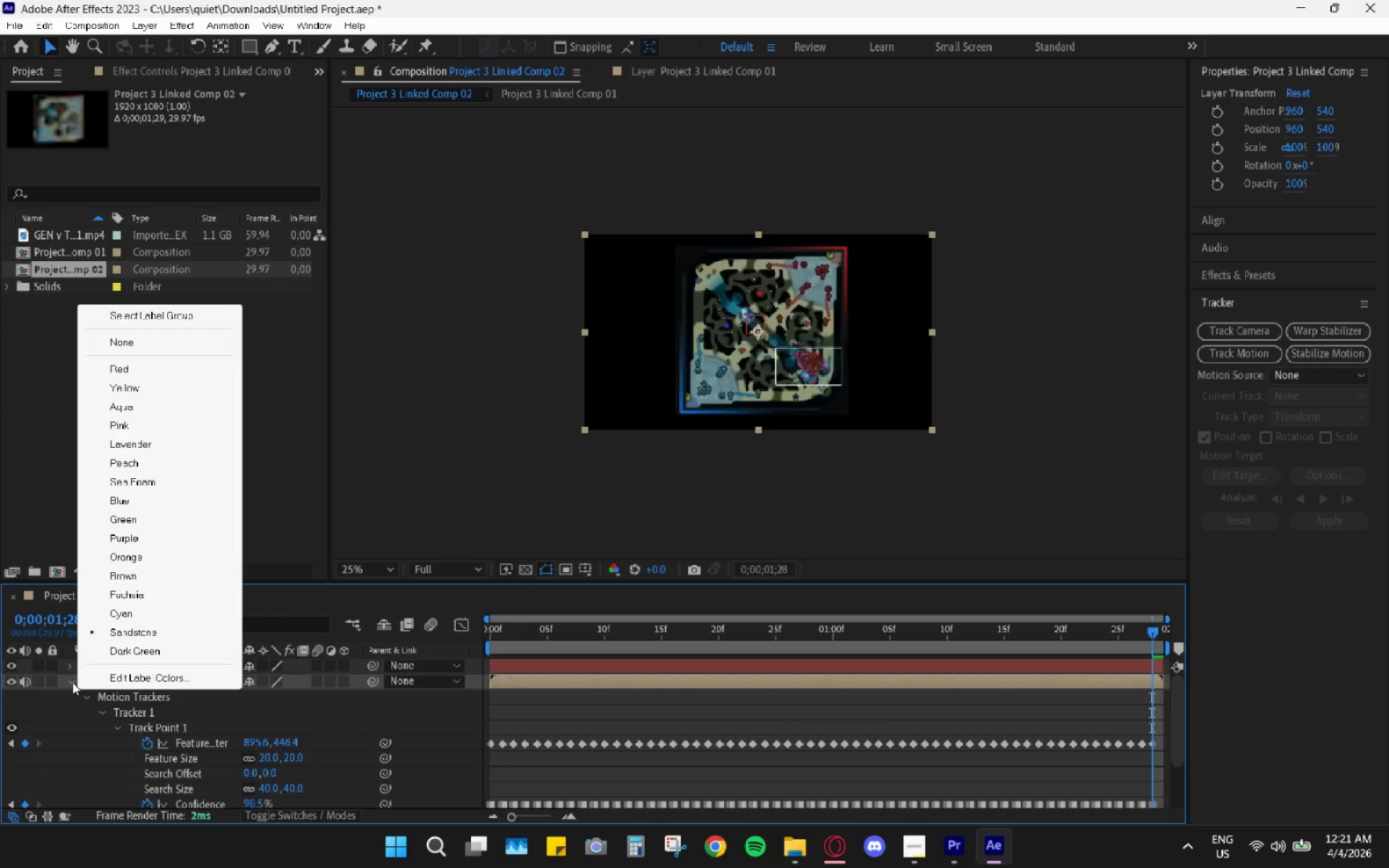 
left_click([72, 681])
 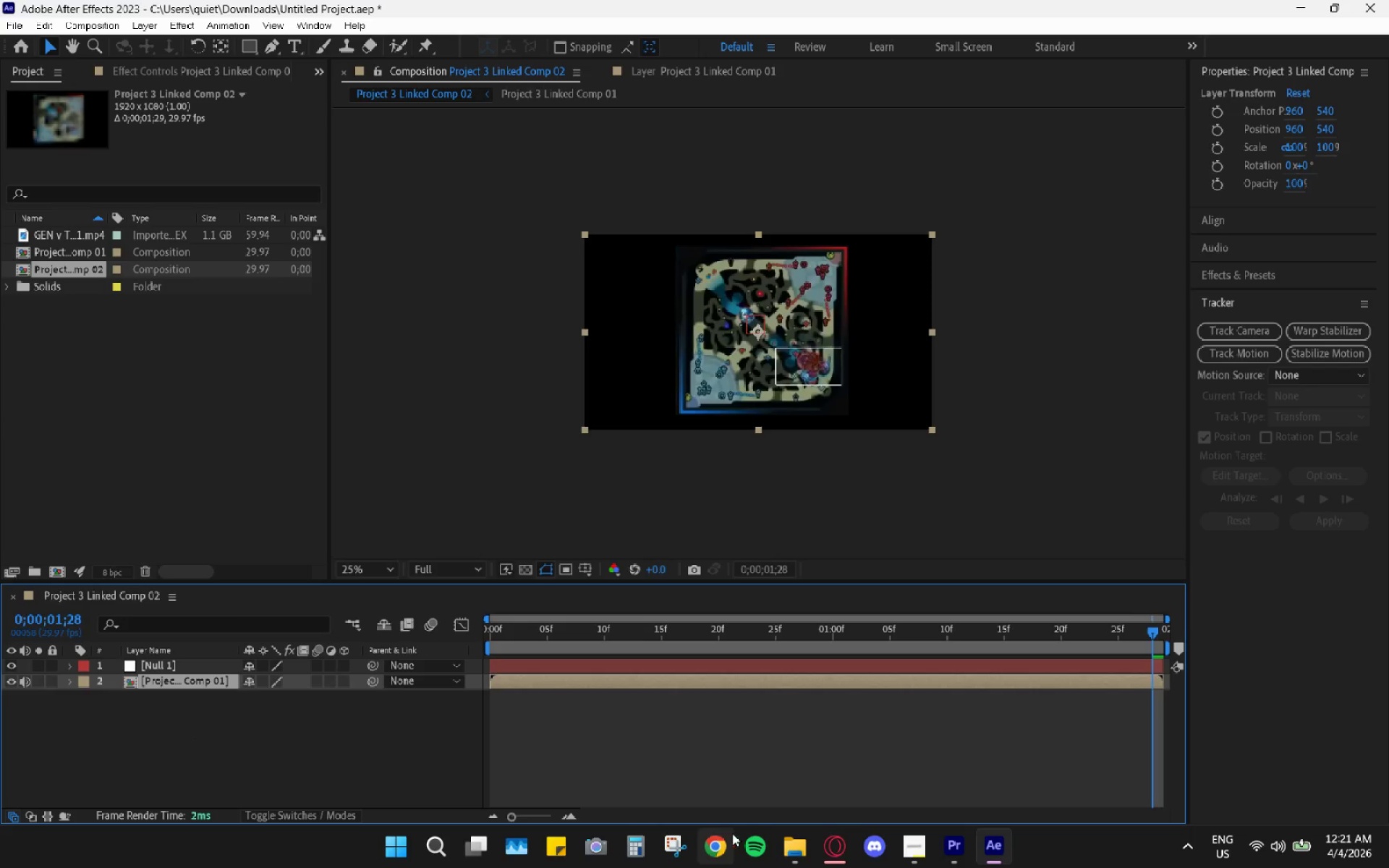 
left_click([797, 856])
 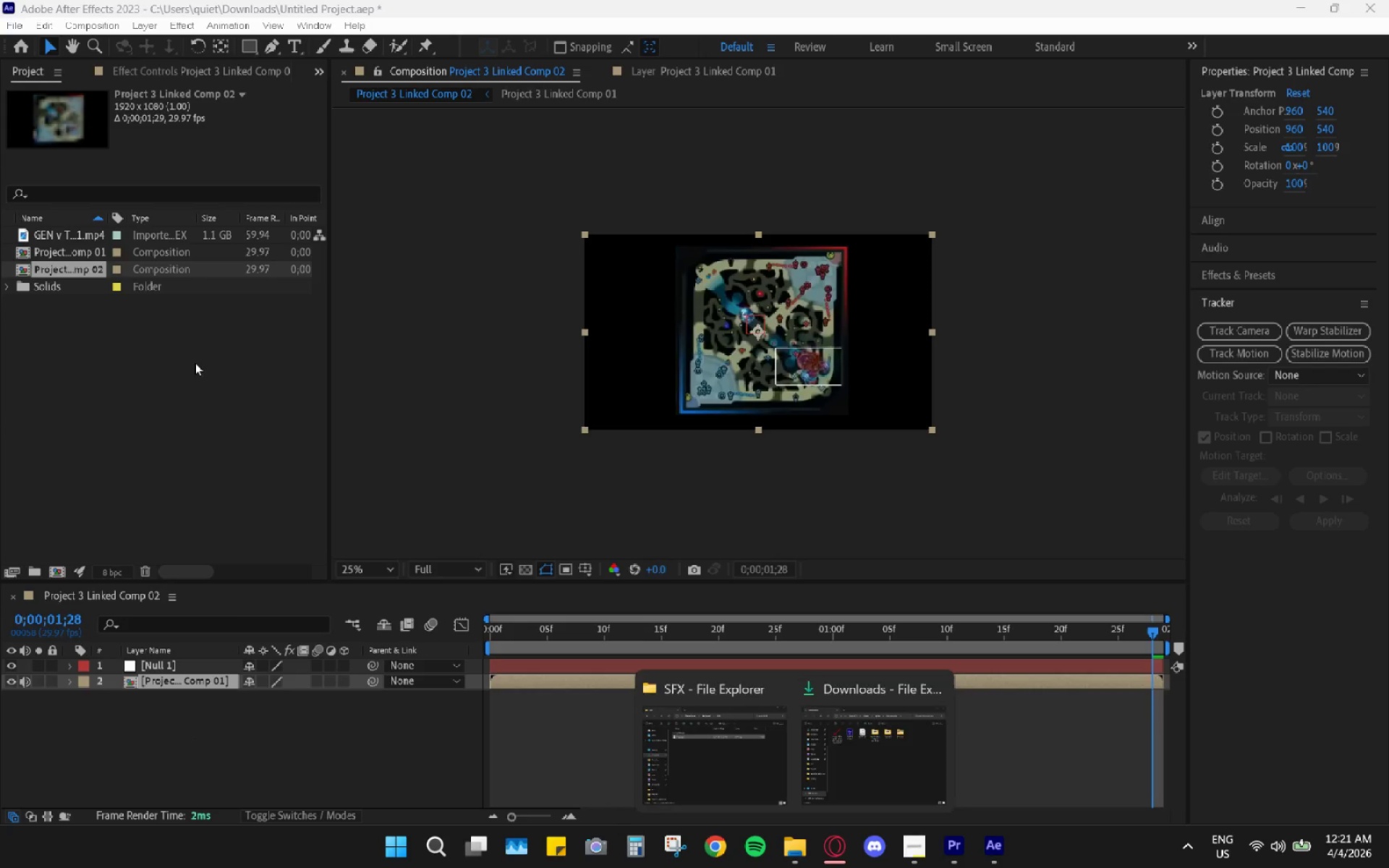 
right_click([195, 362])
 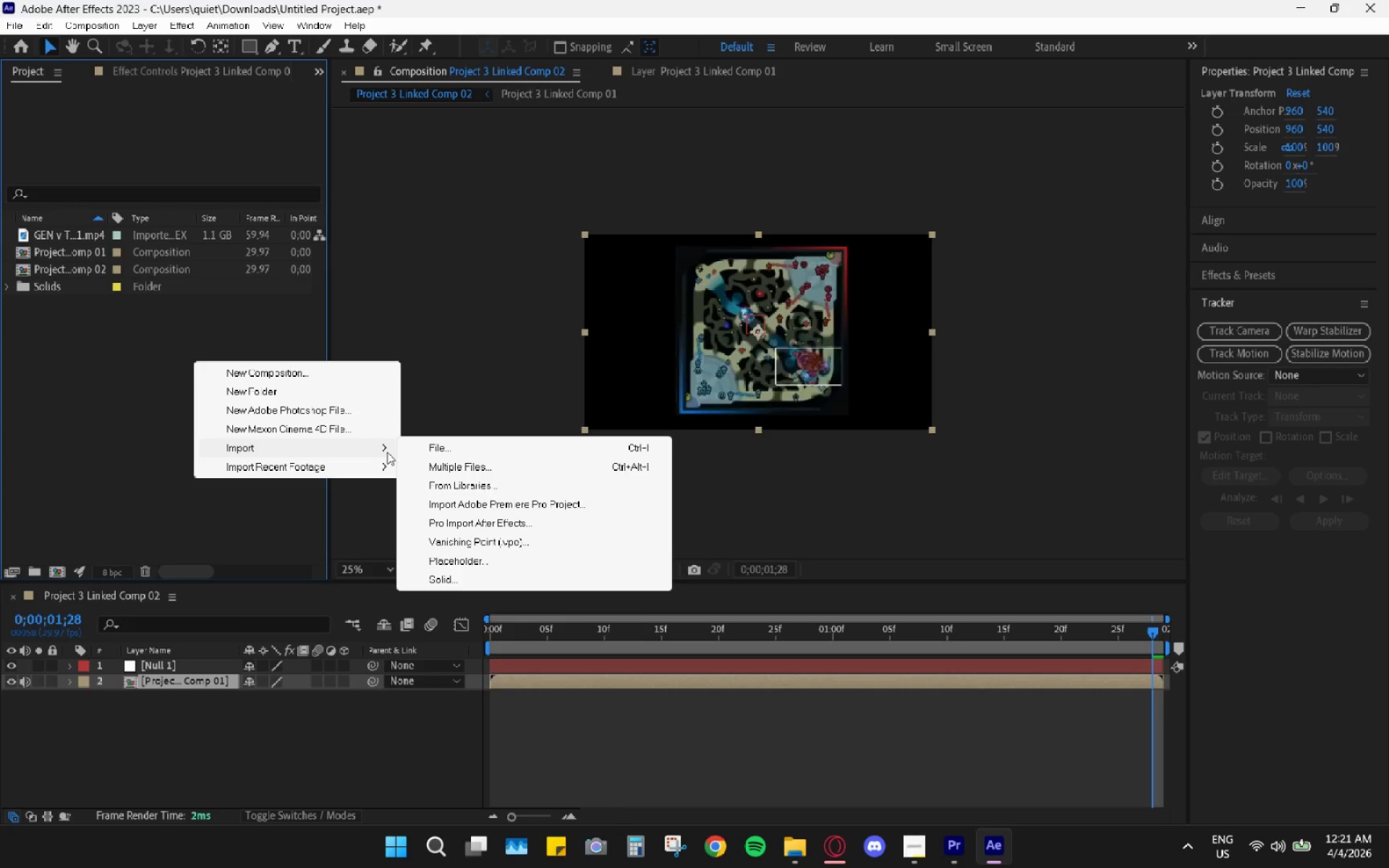 
left_click([437, 451])
 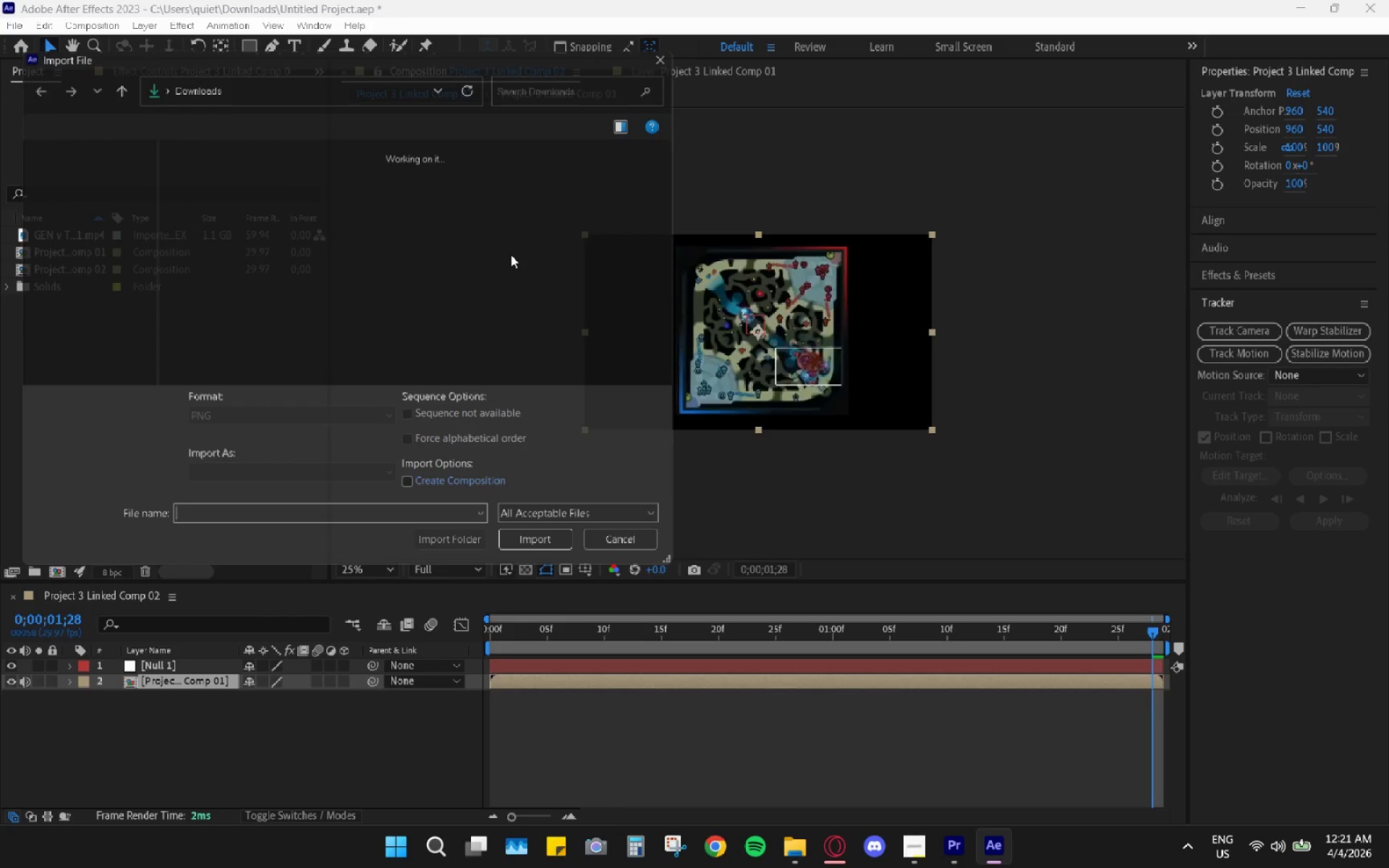 
left_click([202, 192])
 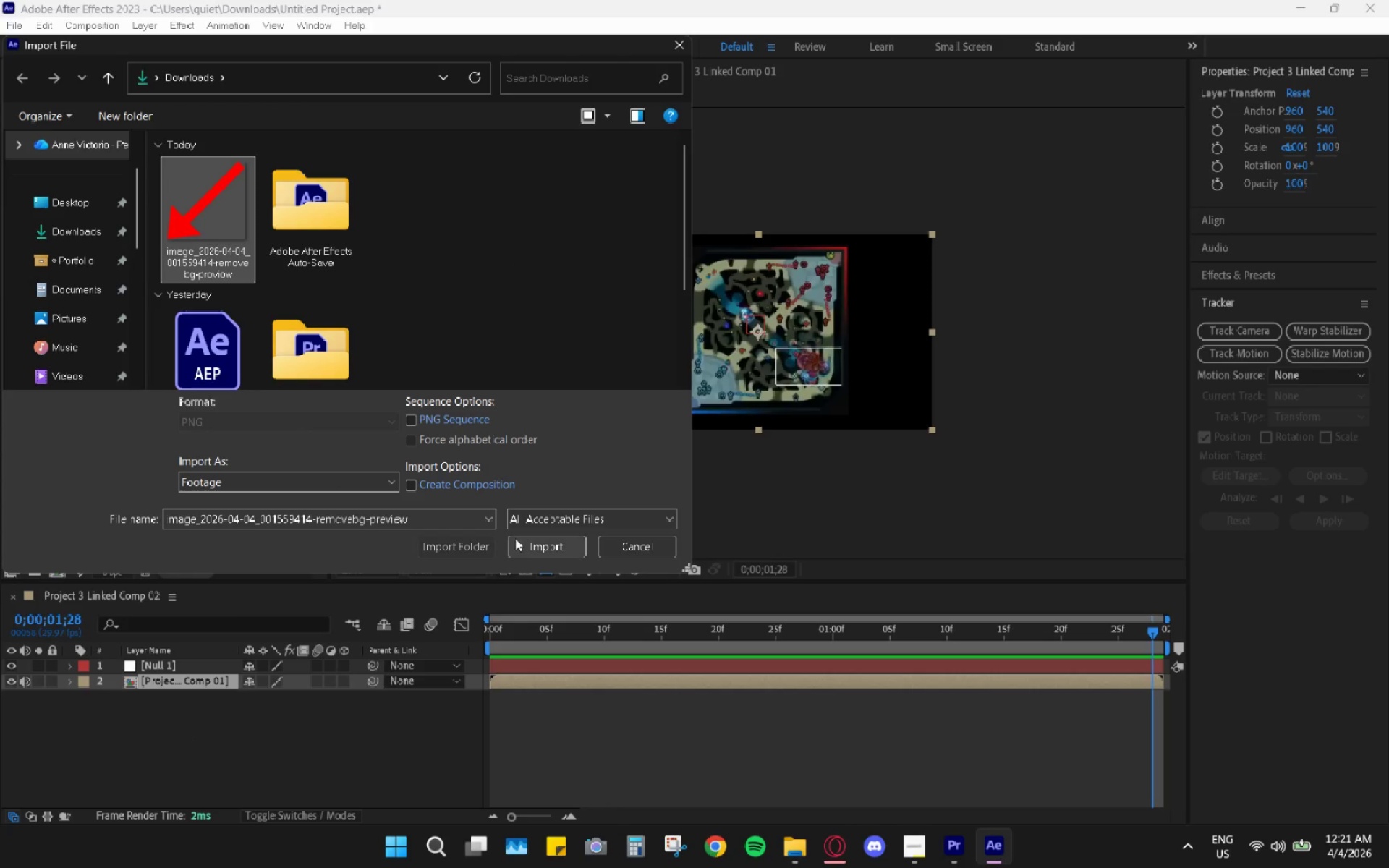 
left_click([522, 542])
 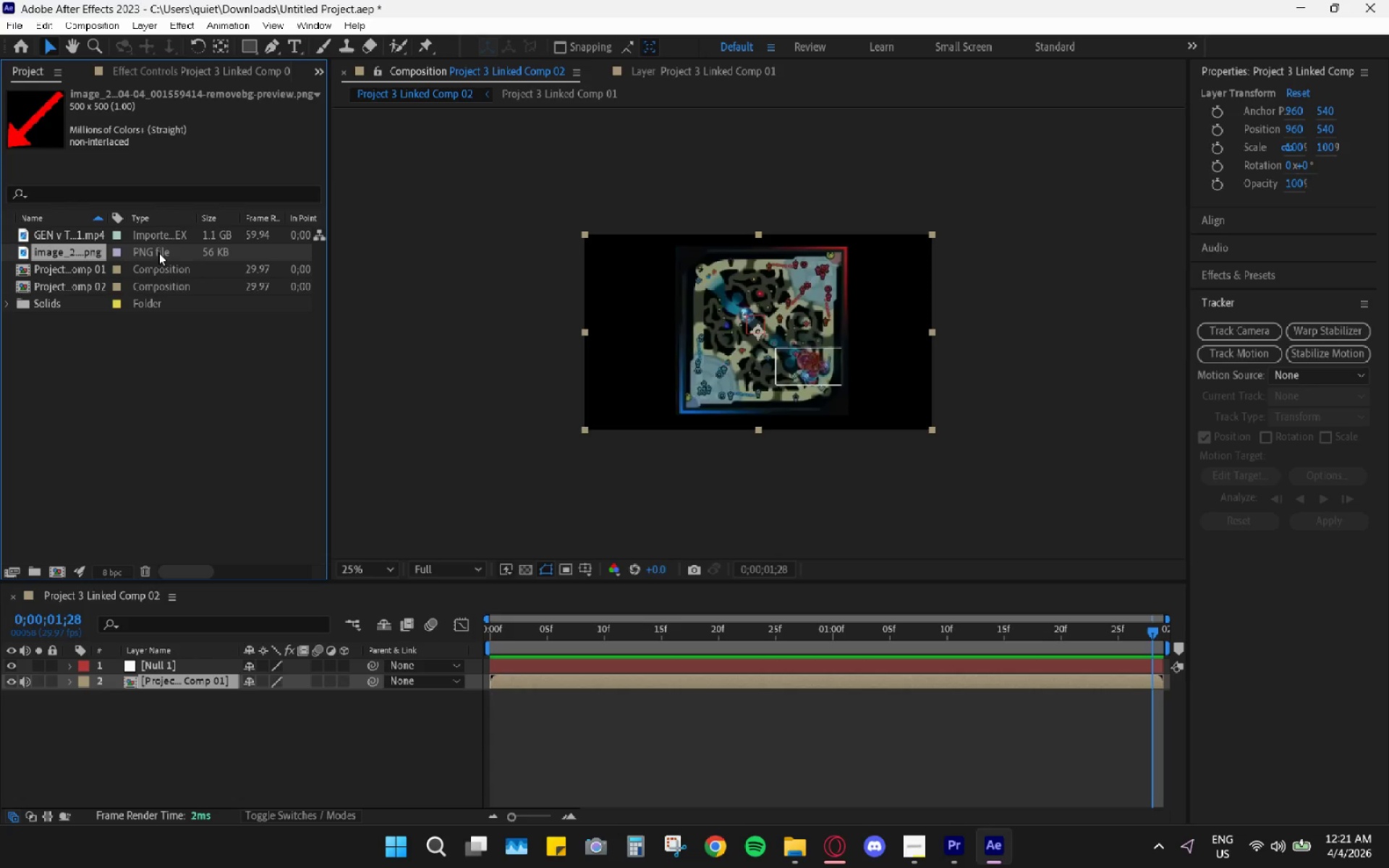 
left_click_drag(start_coordinate=[158, 252], to_coordinate=[148, 712])
 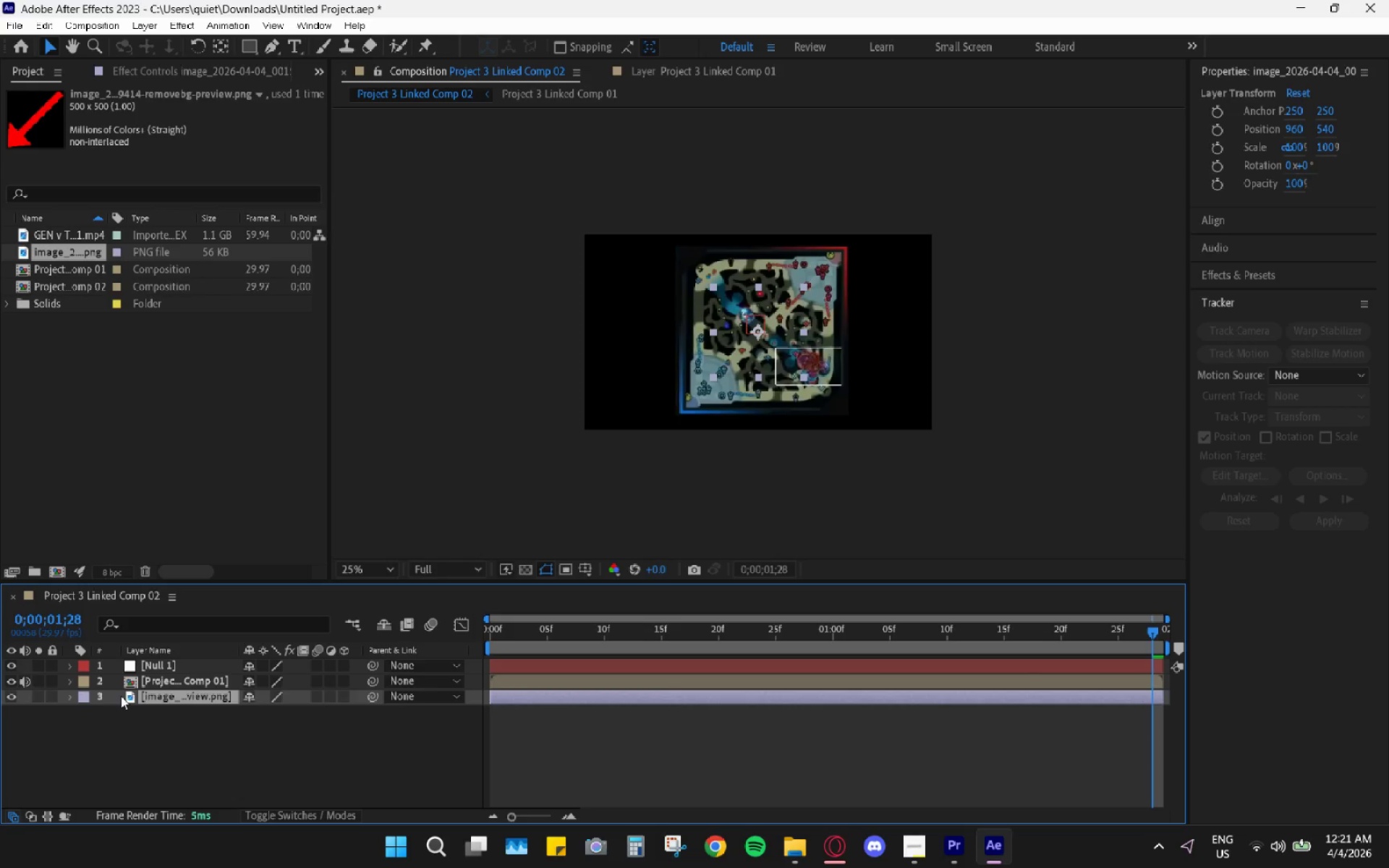 
left_click_drag(start_coordinate=[120, 696], to_coordinate=[119, 682])
 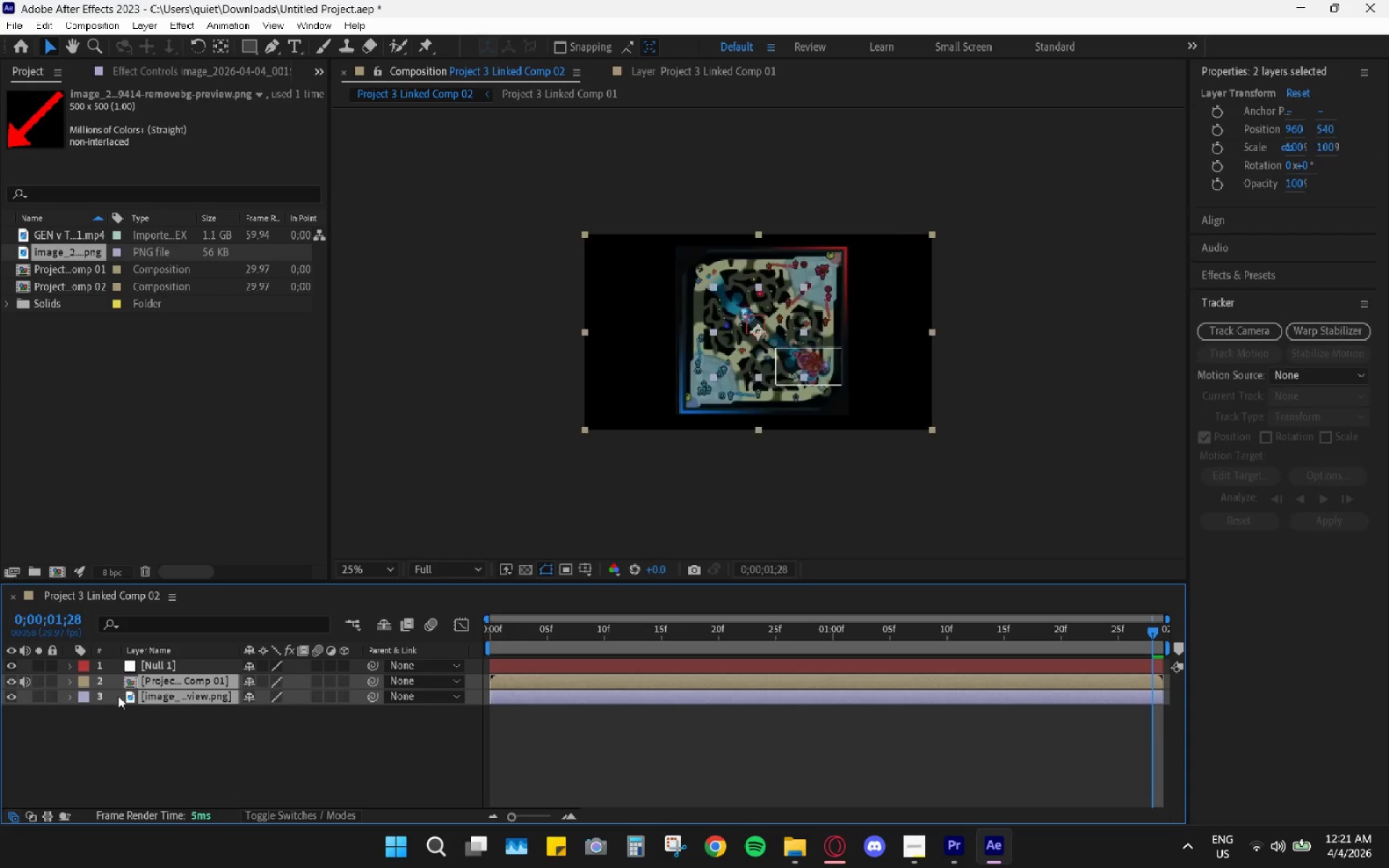 
left_click([117, 698])
 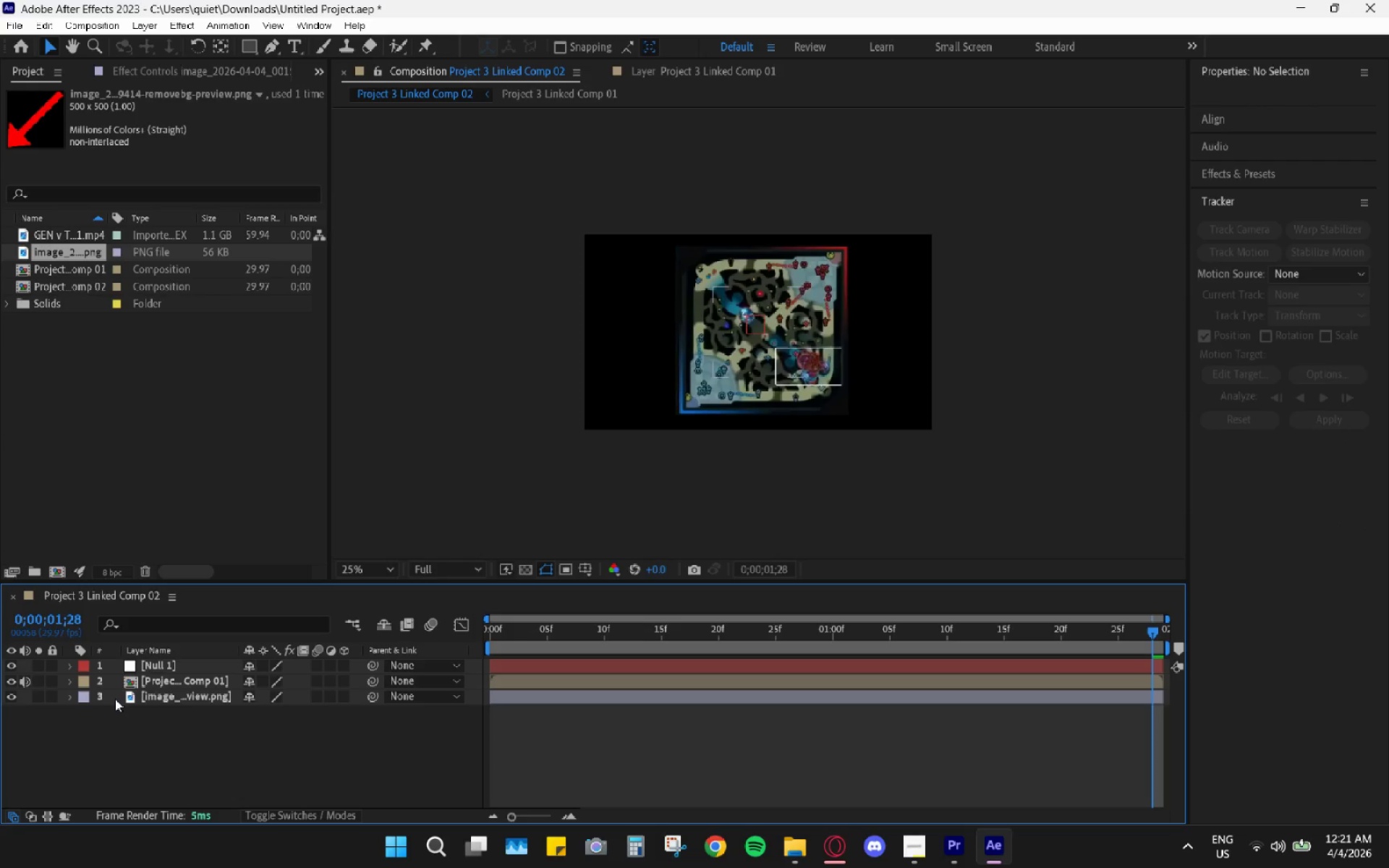 
left_click_drag(start_coordinate=[115, 697], to_coordinate=[112, 691])
 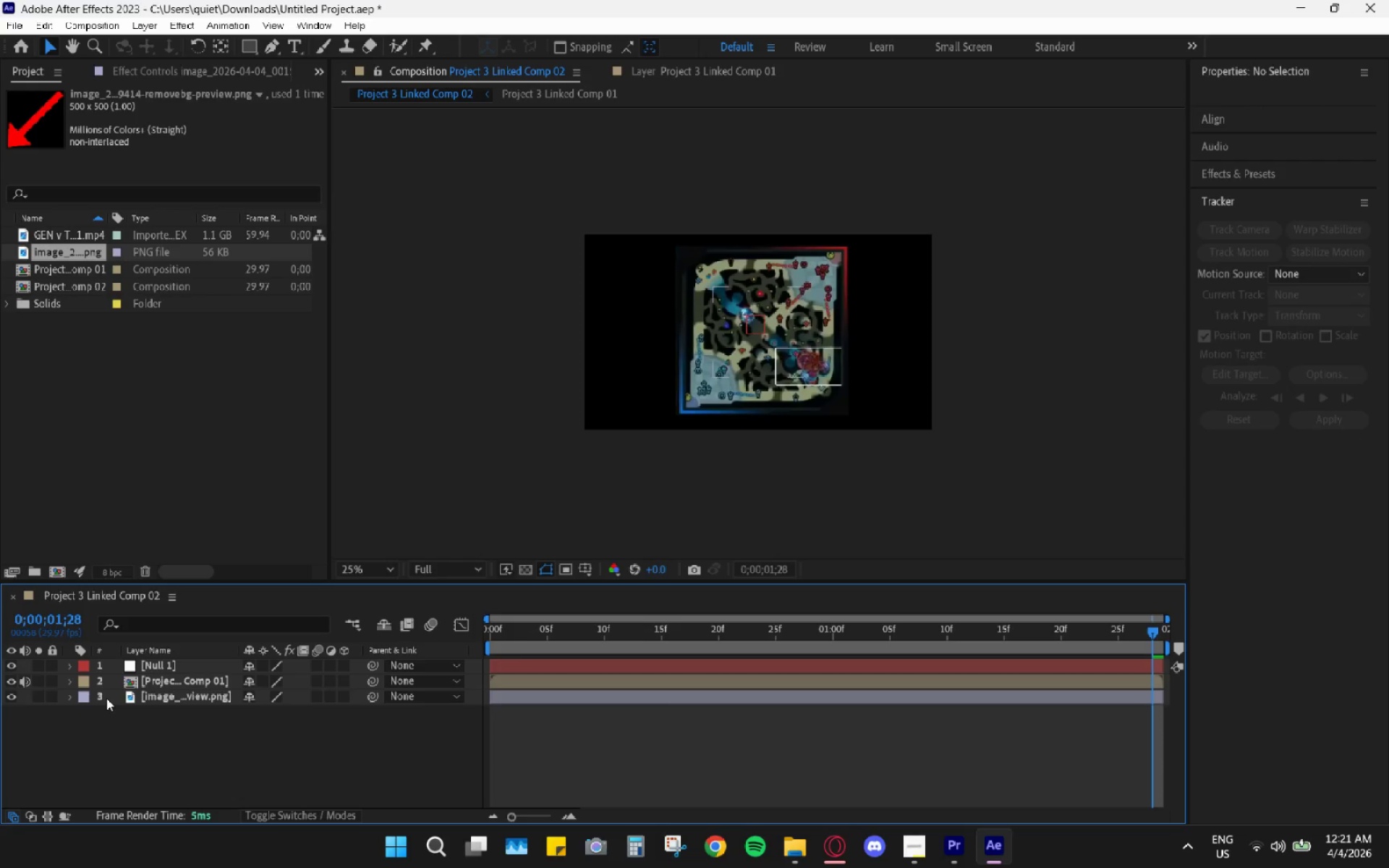 
left_click_drag(start_coordinate=[111, 697], to_coordinate=[125, 691])
 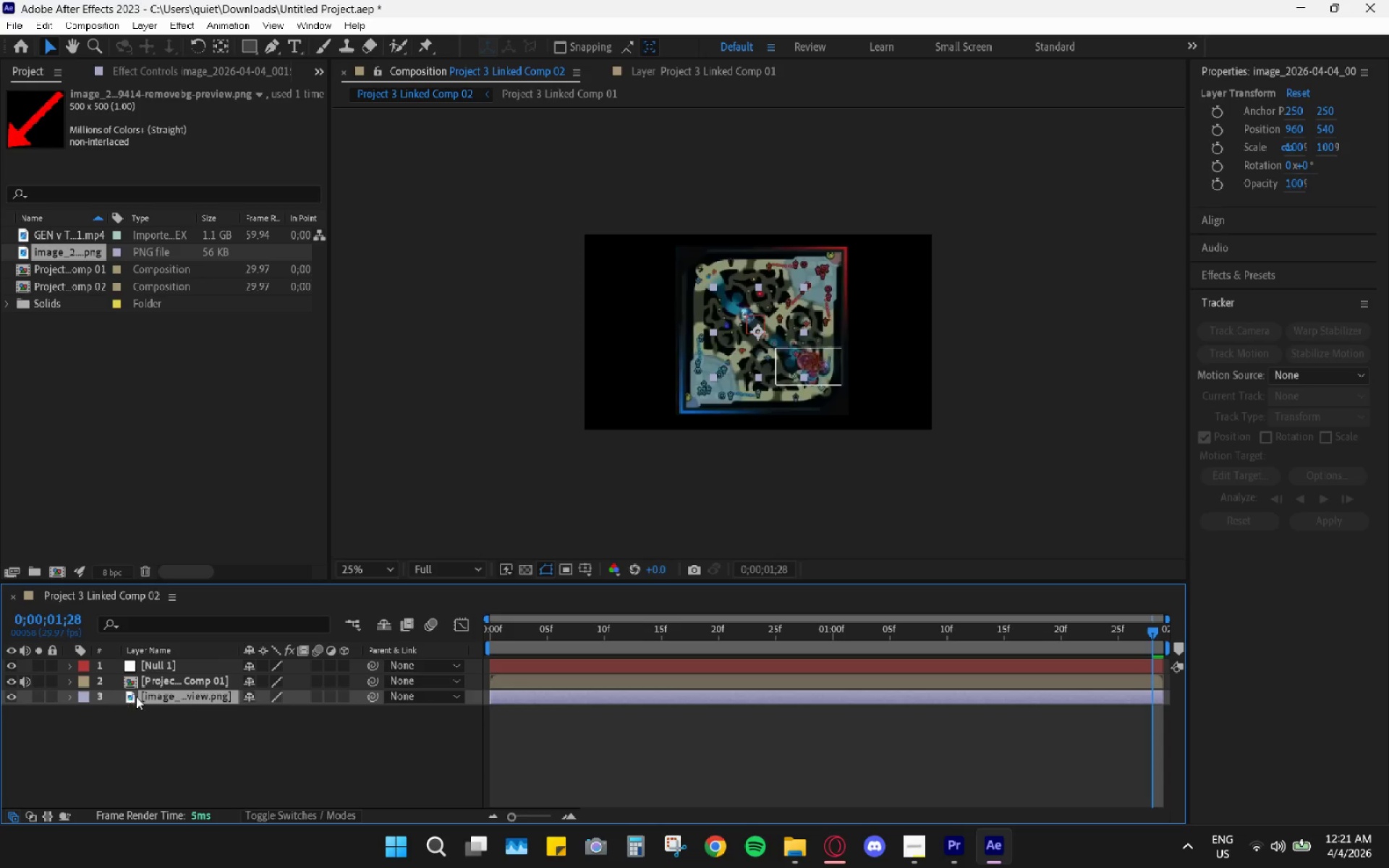 
left_click_drag(start_coordinate=[146, 696], to_coordinate=[158, 659])
 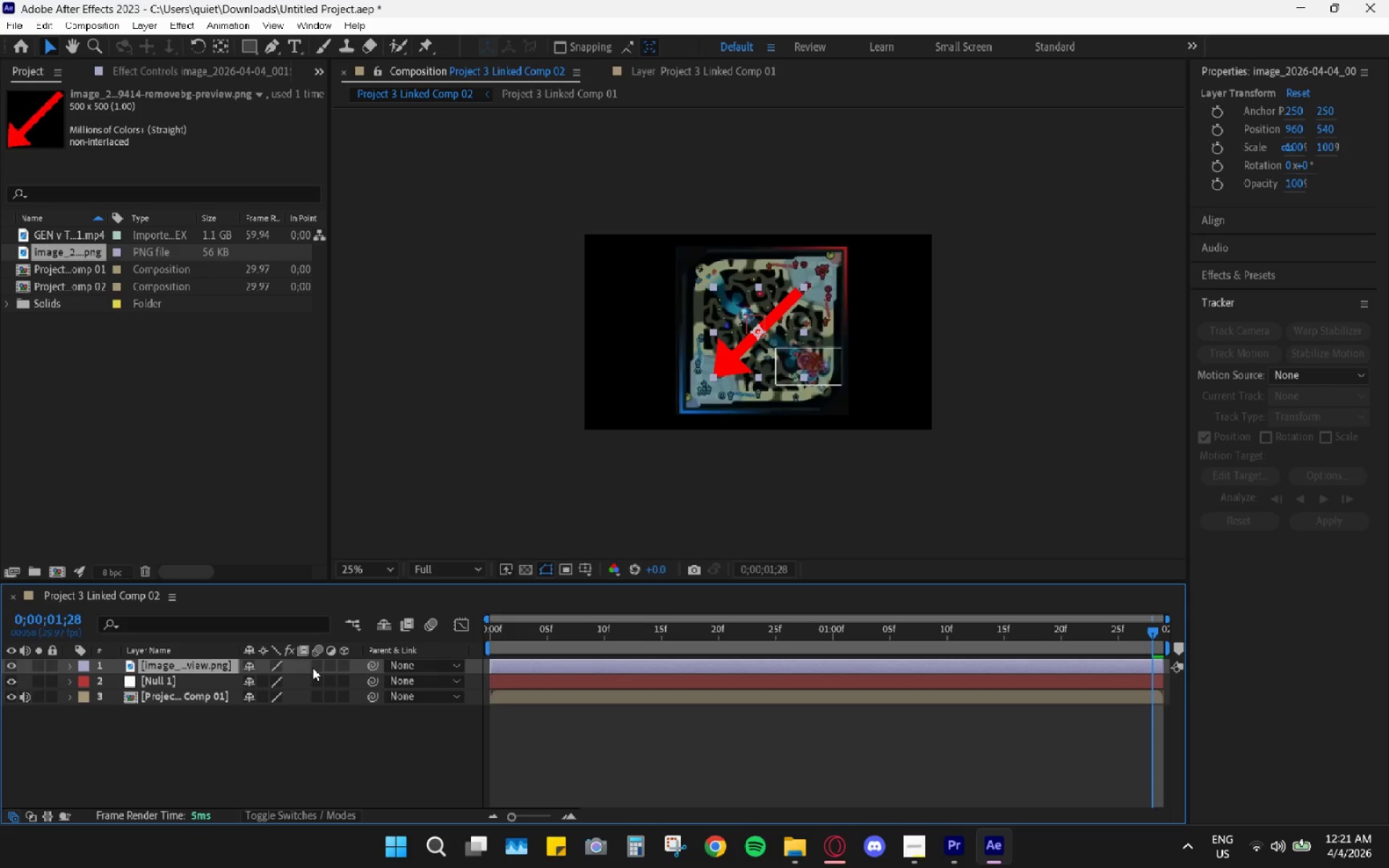 
left_click_drag(start_coordinate=[373, 670], to_coordinate=[298, 682])
 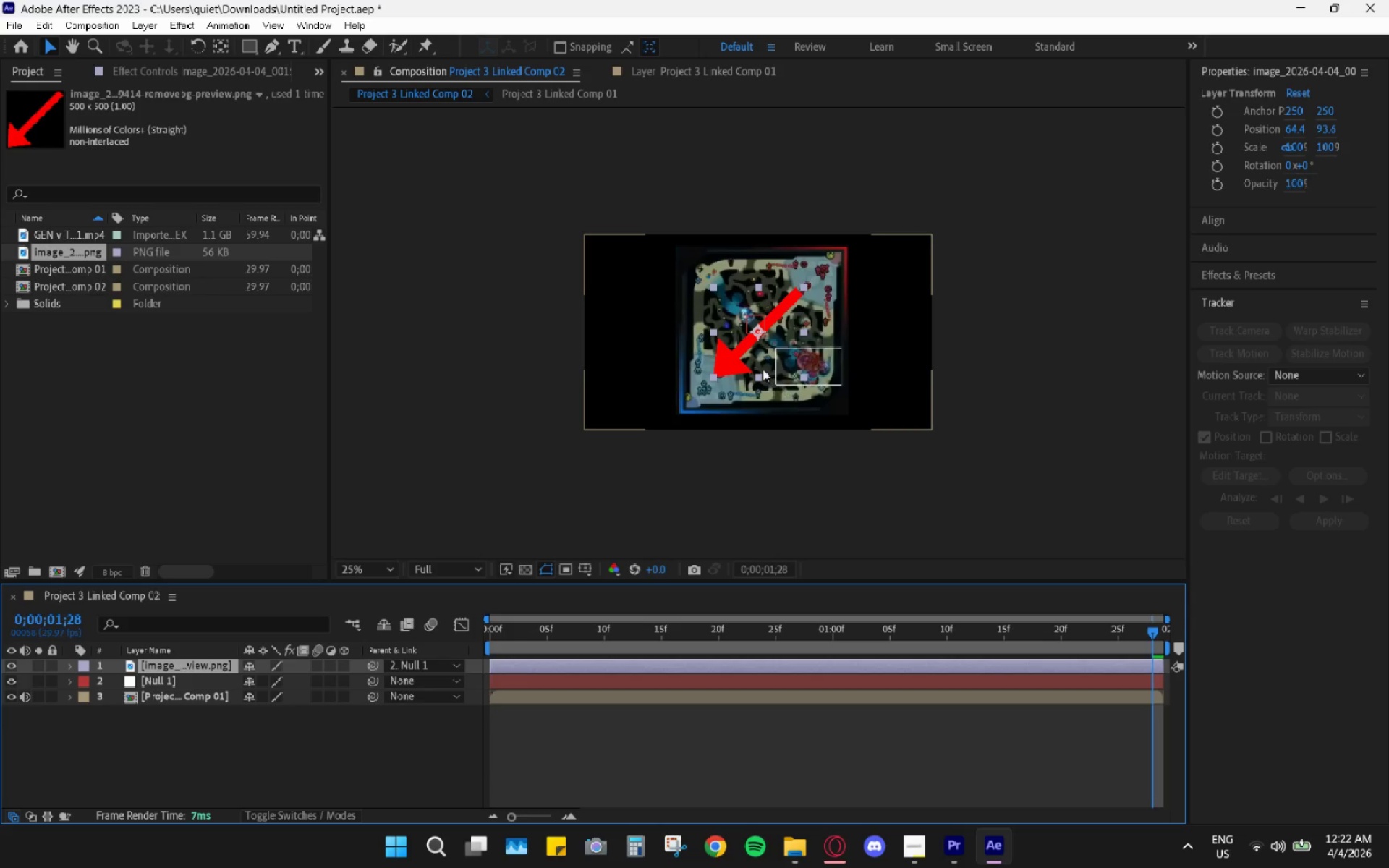 
left_click([749, 353])
 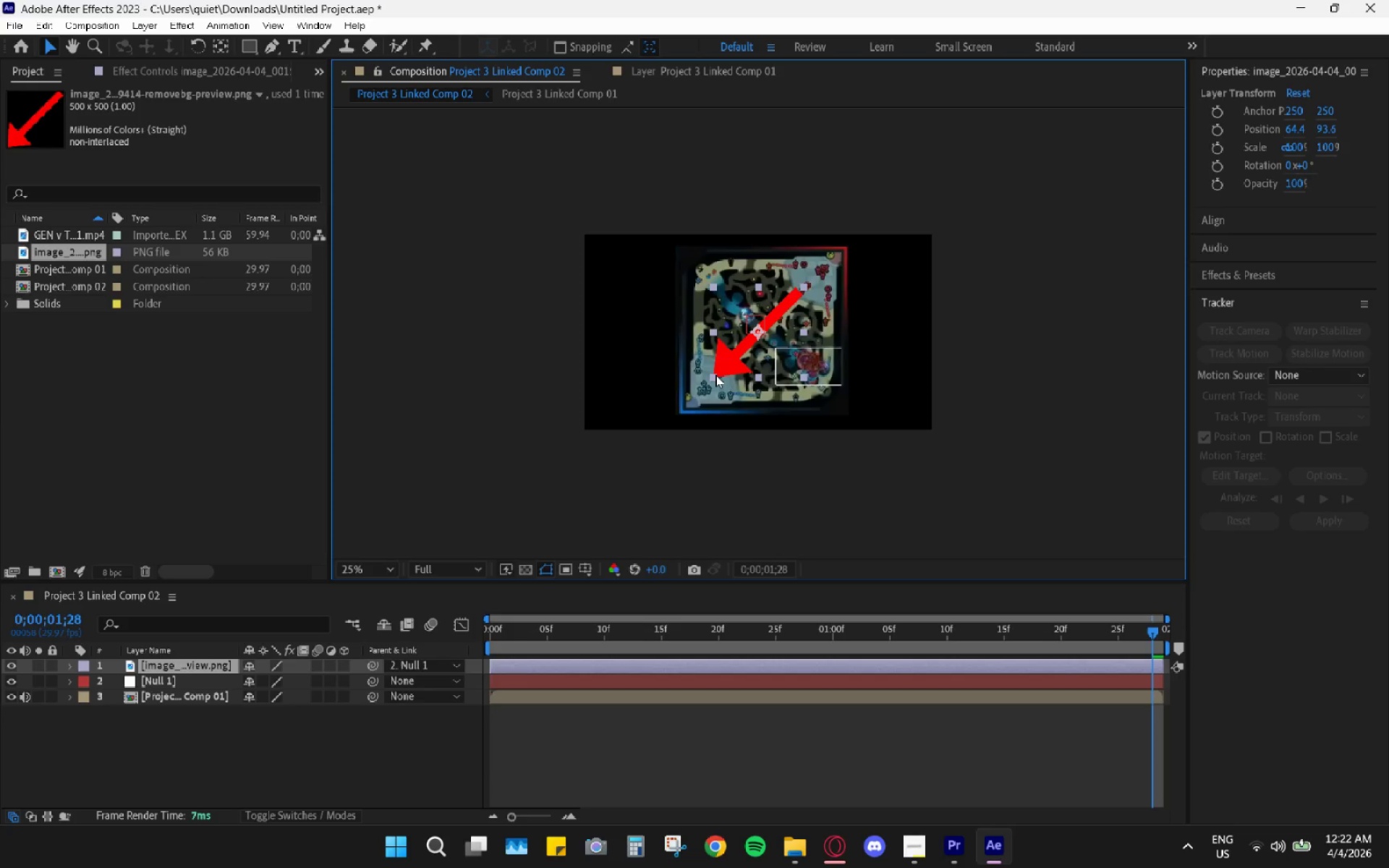 
left_click_drag(start_coordinate=[715, 375], to_coordinate=[744, 347])
 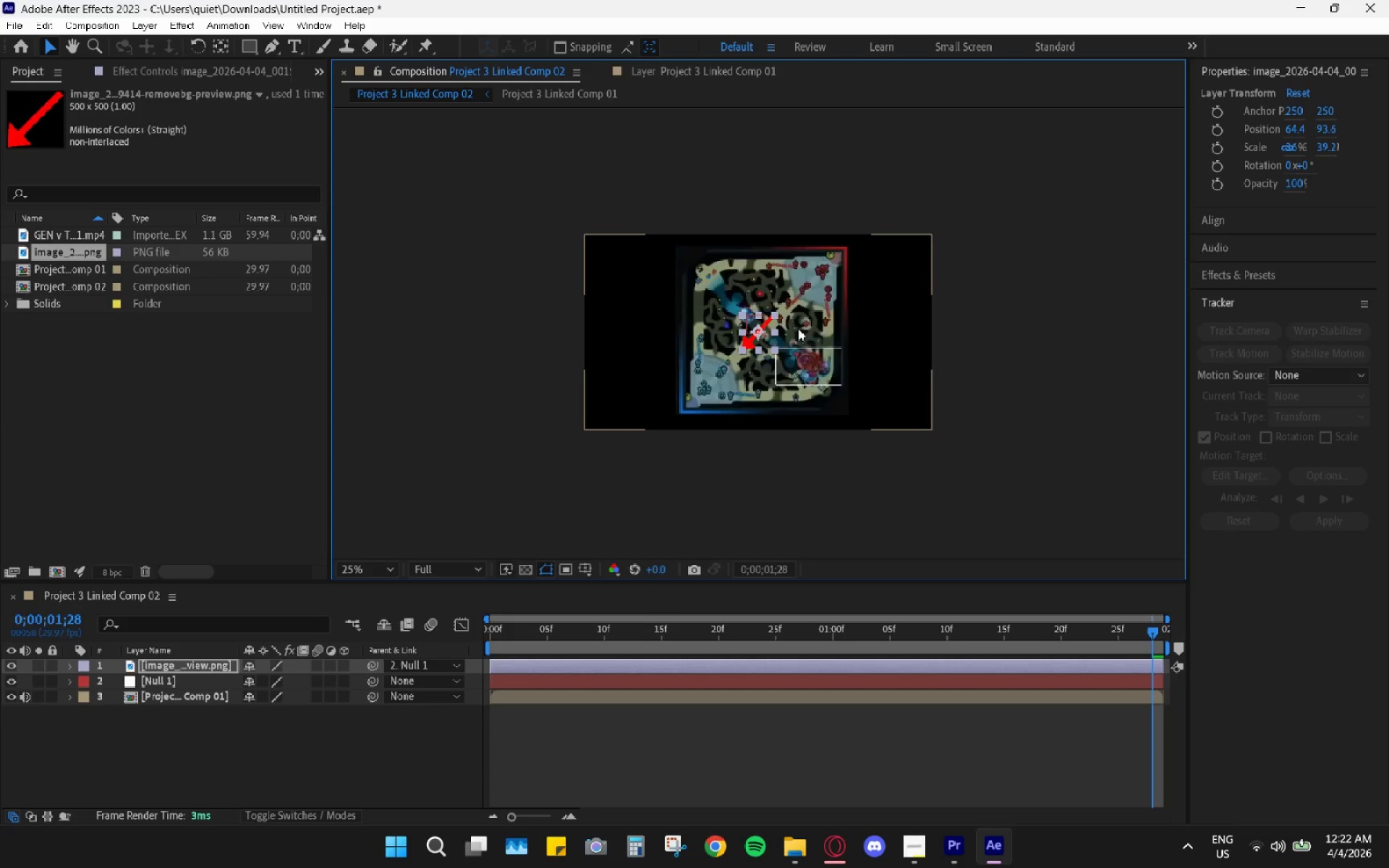 
hold_key(key=ControlLeft, duration=0.8)
scroll: coordinate [798, 328], scroll_direction: up, amount: 3.0
 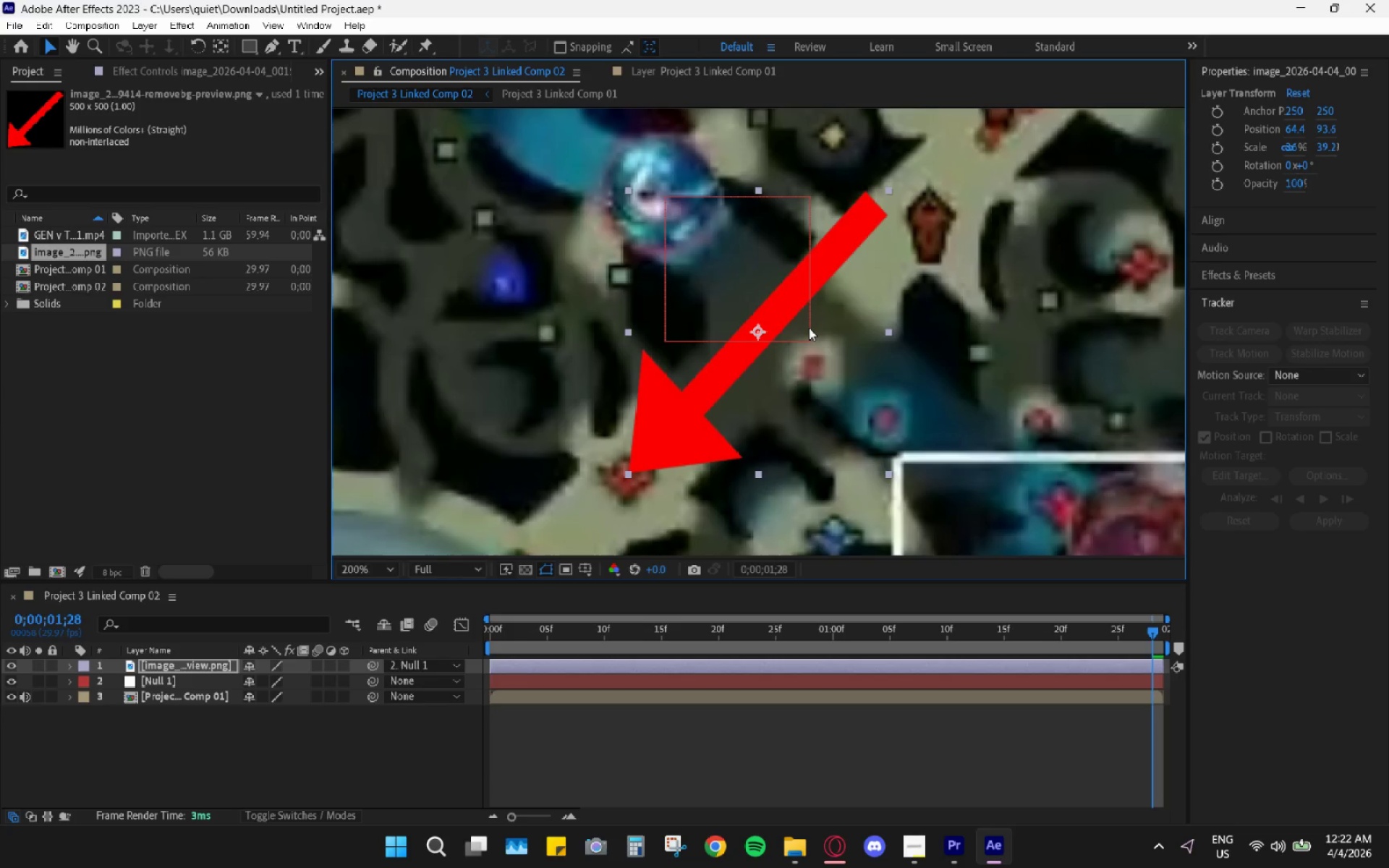 
hold_key(key=ControlLeft, duration=0.53)
scroll: coordinate [810, 322], scroll_direction: none, amount: 0.0
 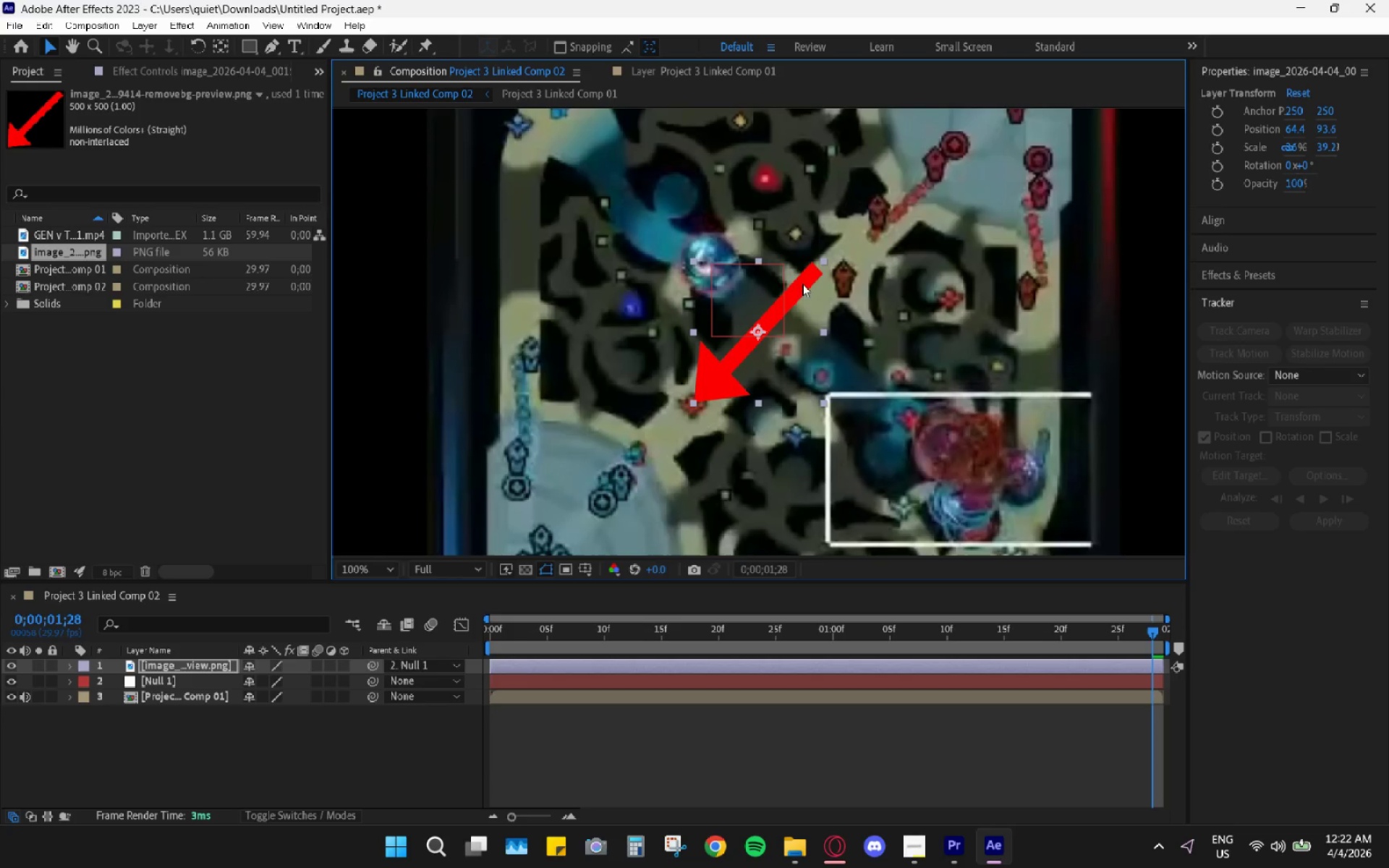 
left_click_drag(start_coordinate=[795, 287], to_coordinate=[844, 179])
 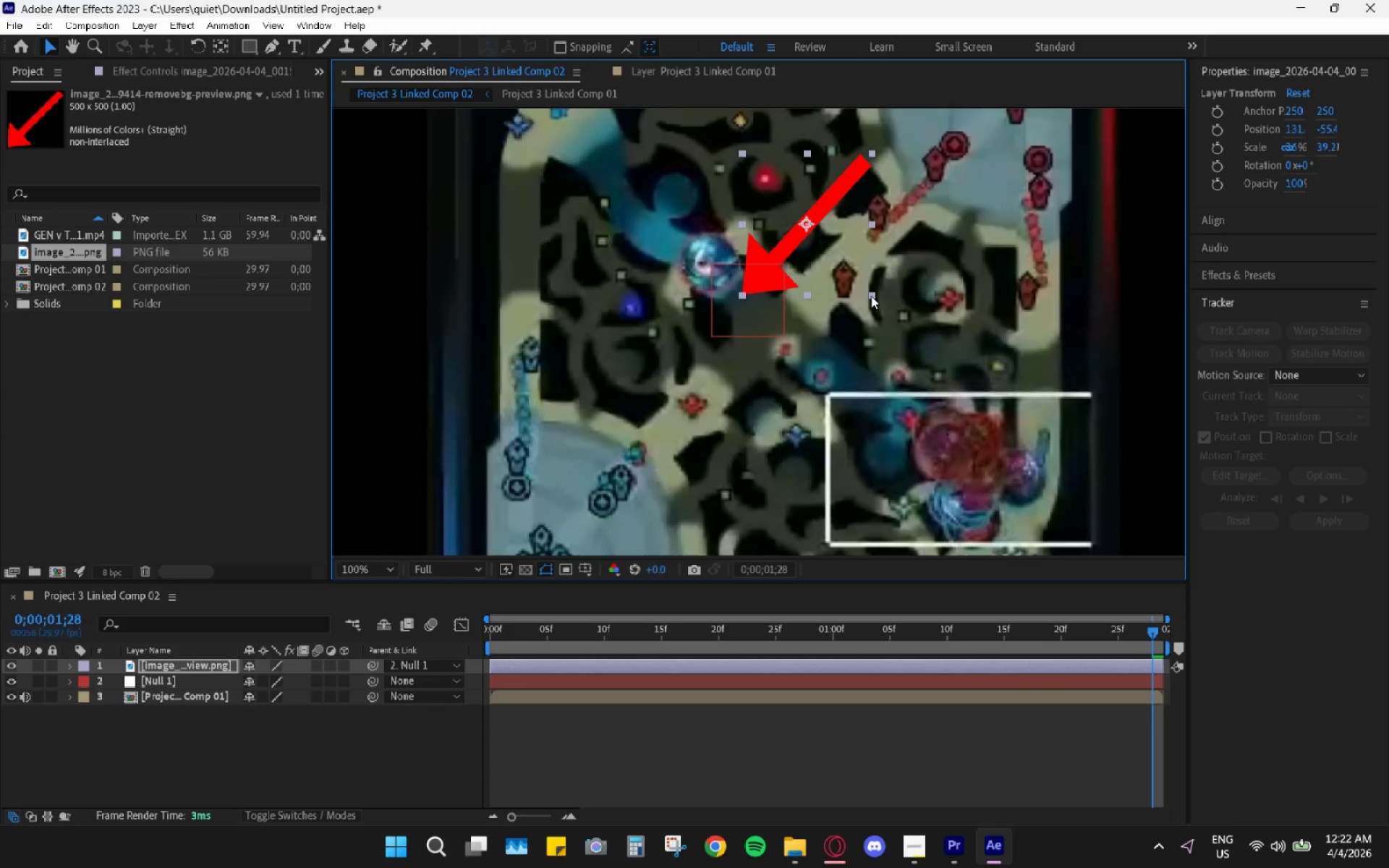 
left_click_drag(start_coordinate=[871, 294], to_coordinate=[851, 265])
 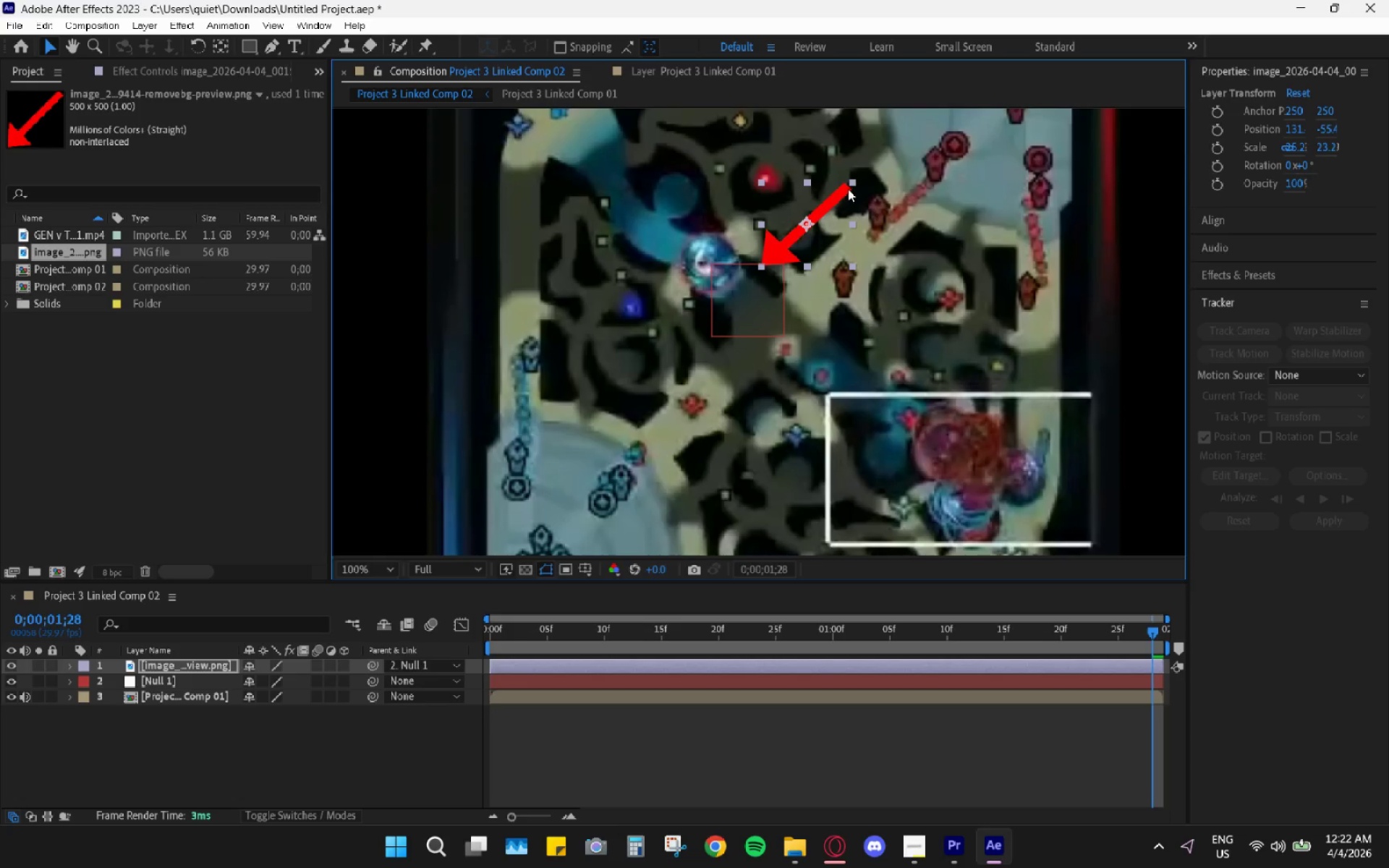 
left_click_drag(start_coordinate=[850, 185], to_coordinate=[838, 199])
 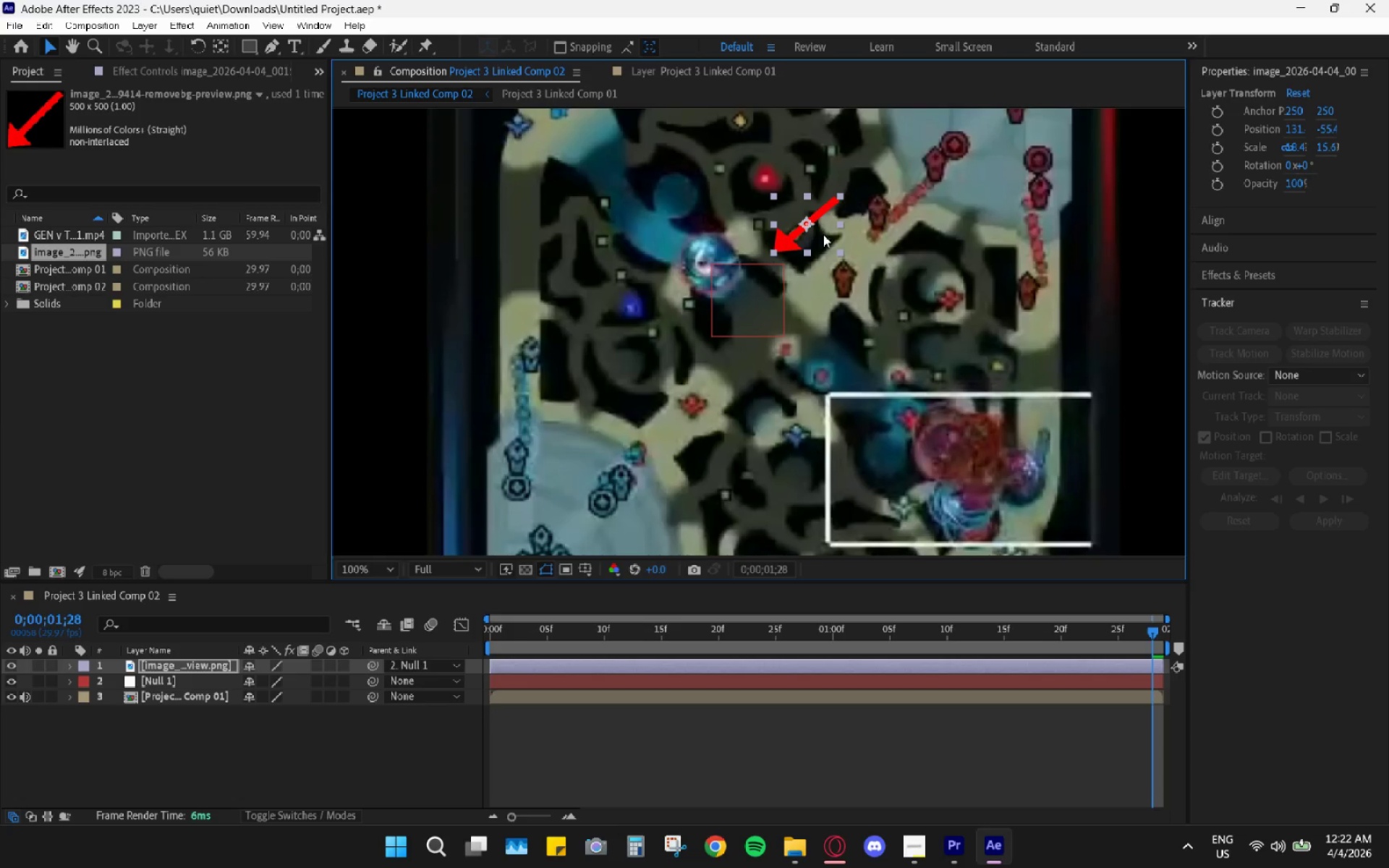 
left_click_drag(start_coordinate=[823, 234], to_coordinate=[789, 218])
 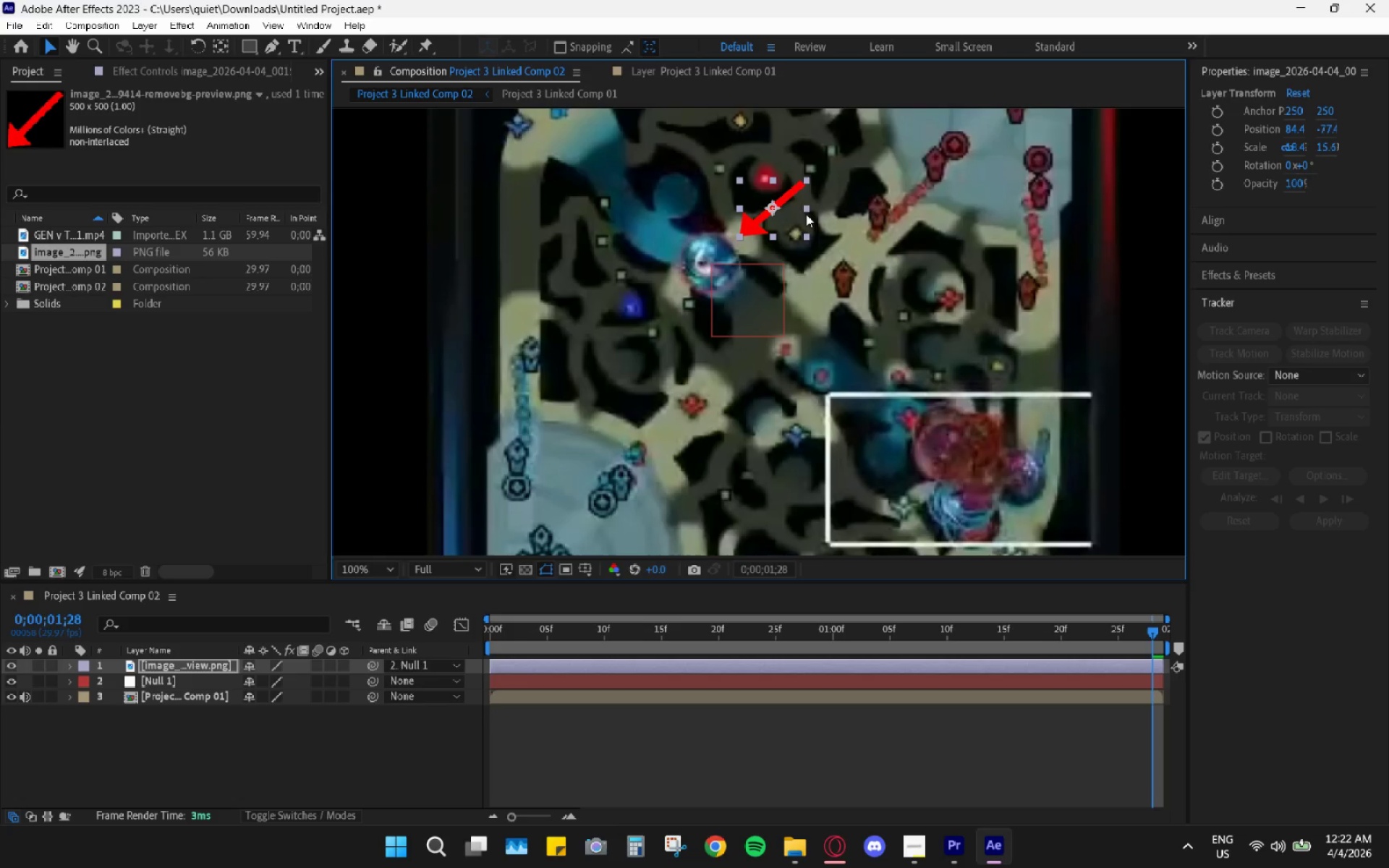 
left_click_drag(start_coordinate=[807, 208], to_coordinate=[804, 205])
 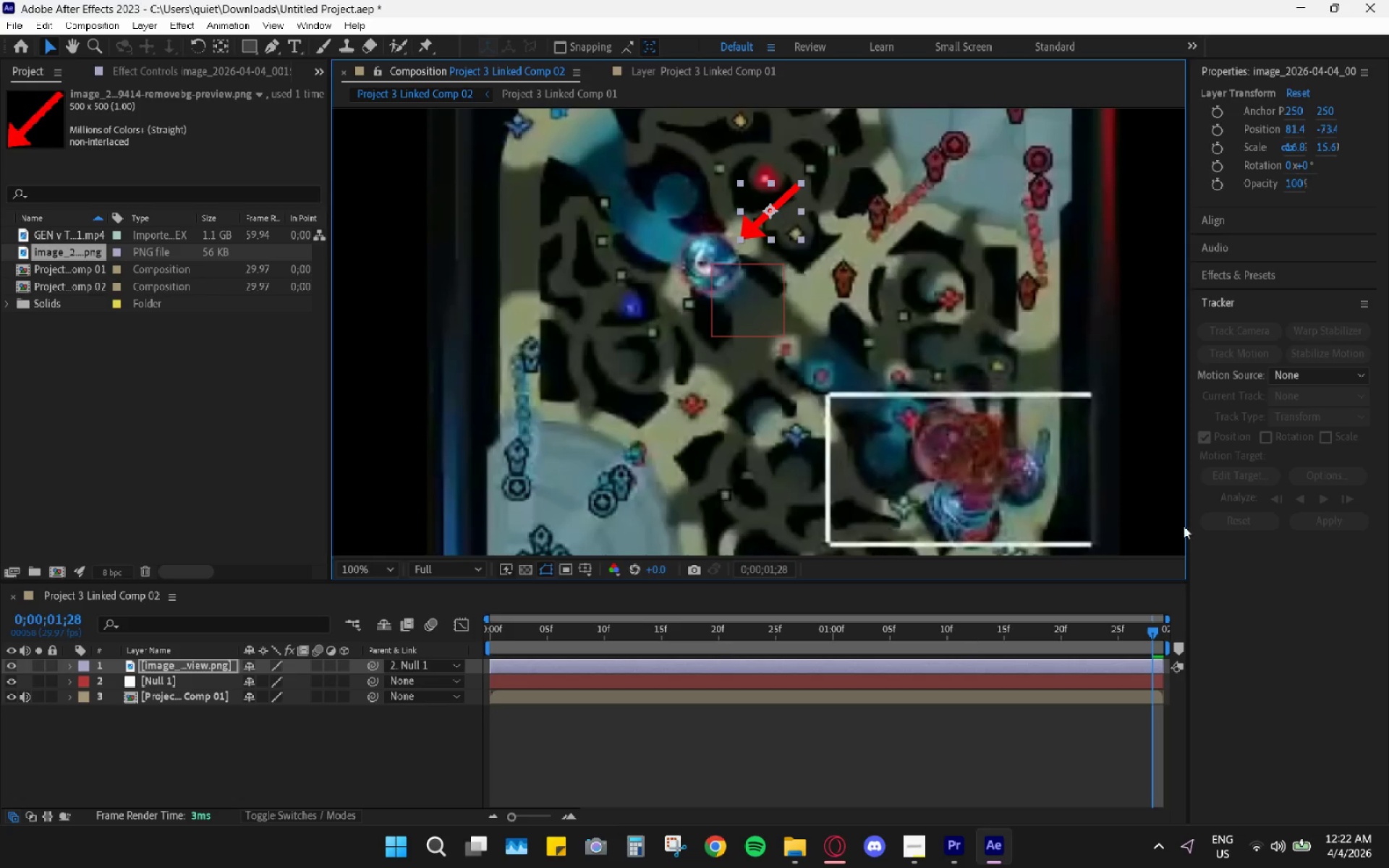 
left_click([238, 769])
 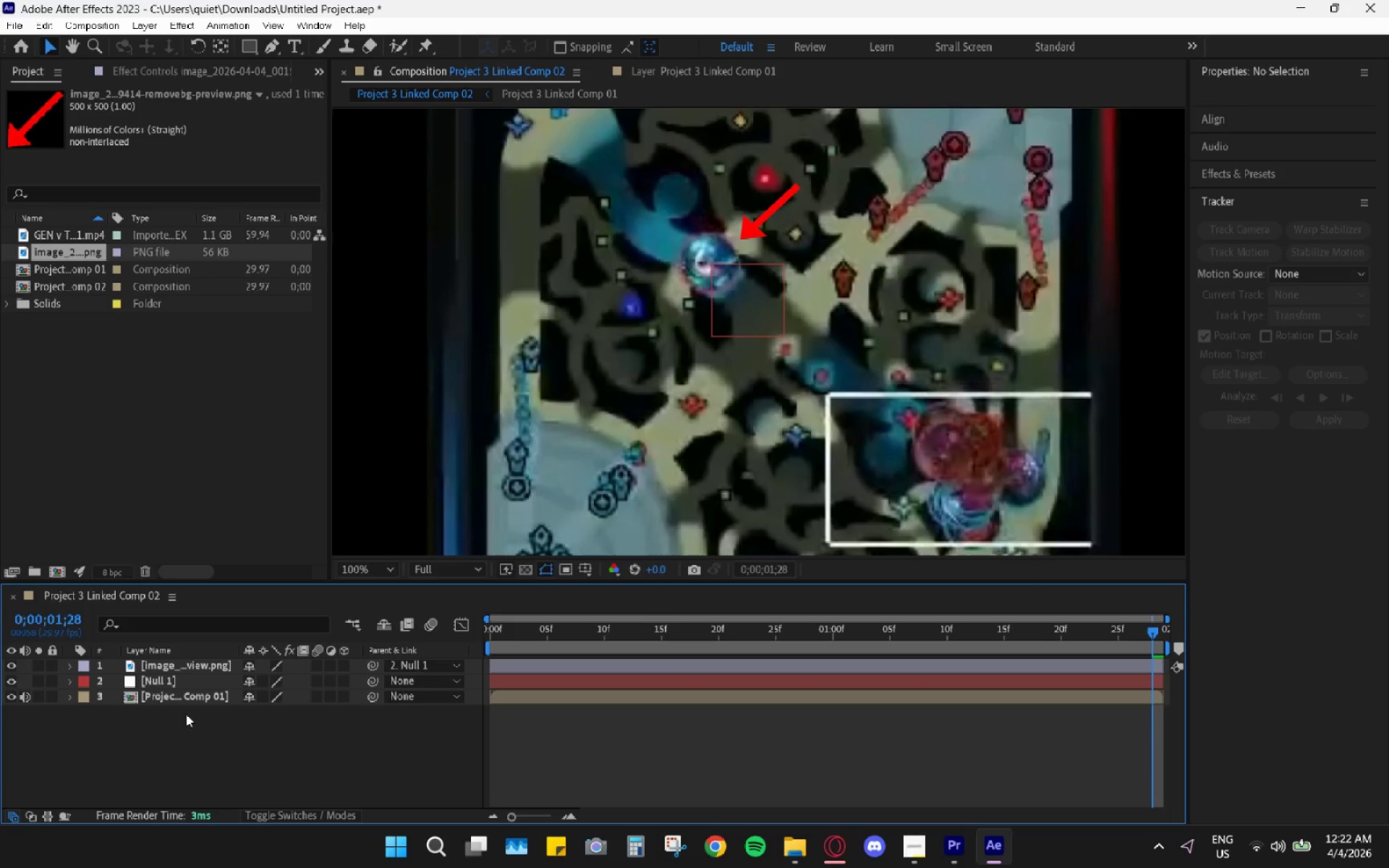 
left_click([195, 700])
 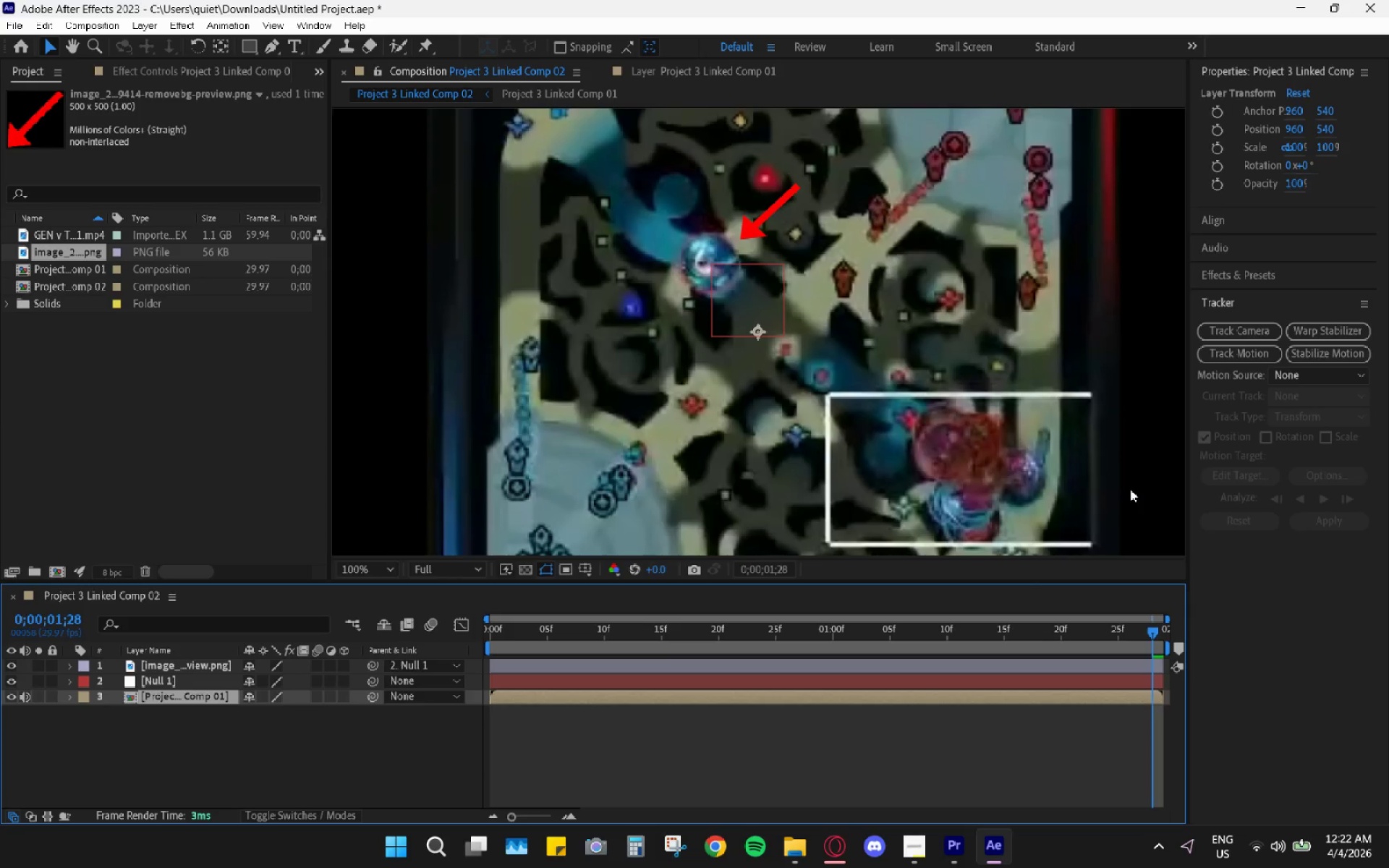 
key(Space)
 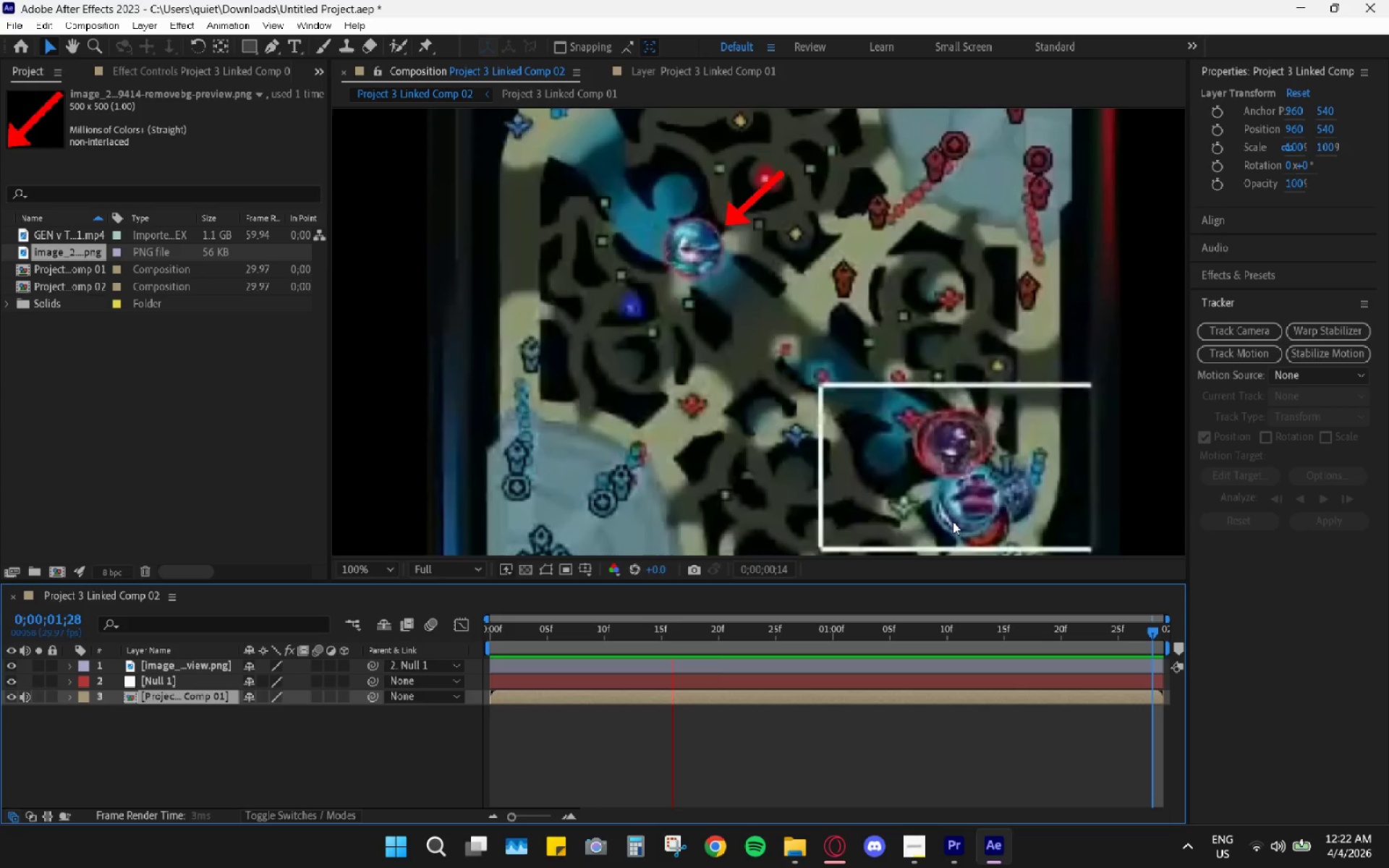 
wait(6.42)
 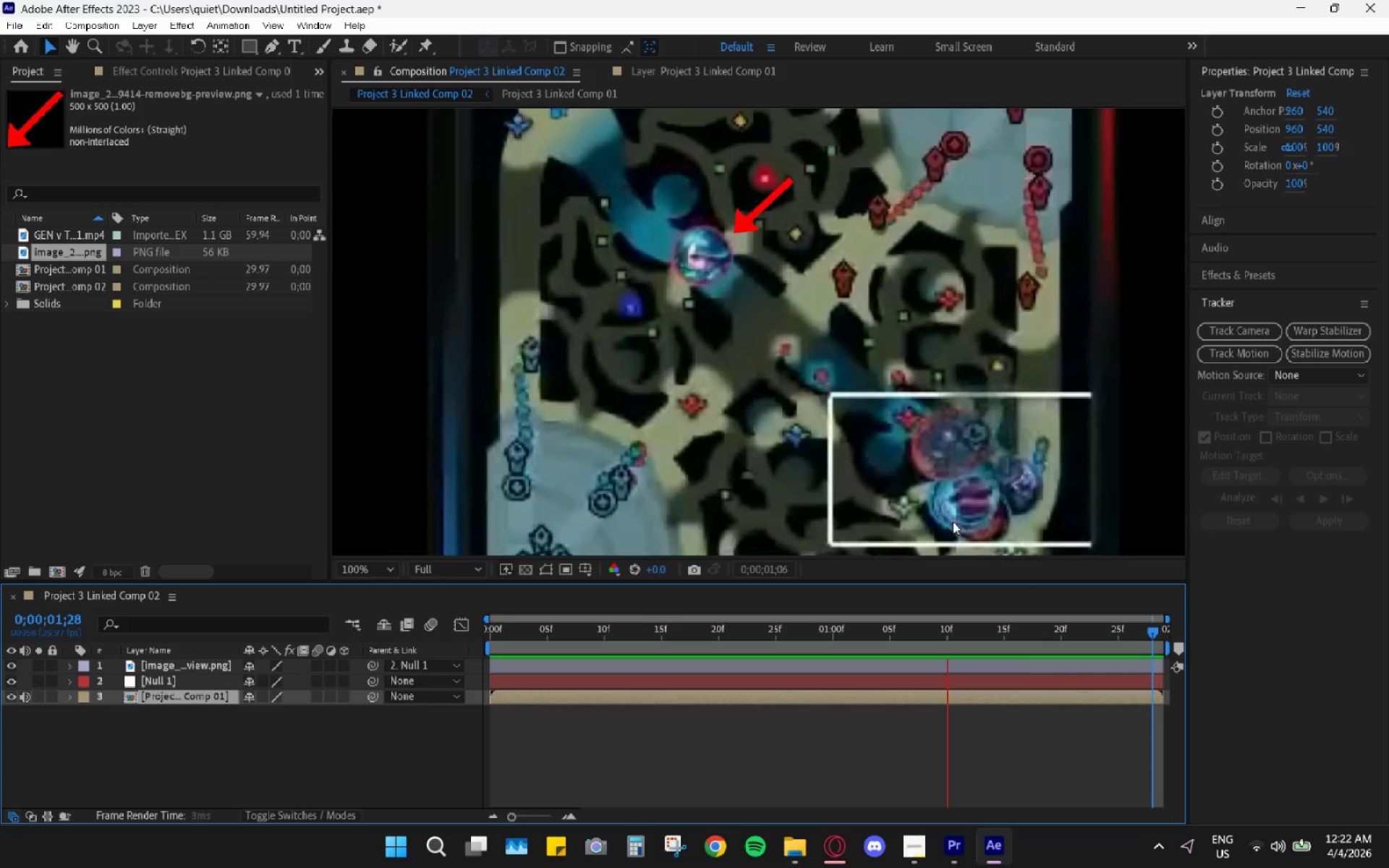 
key(Space)
 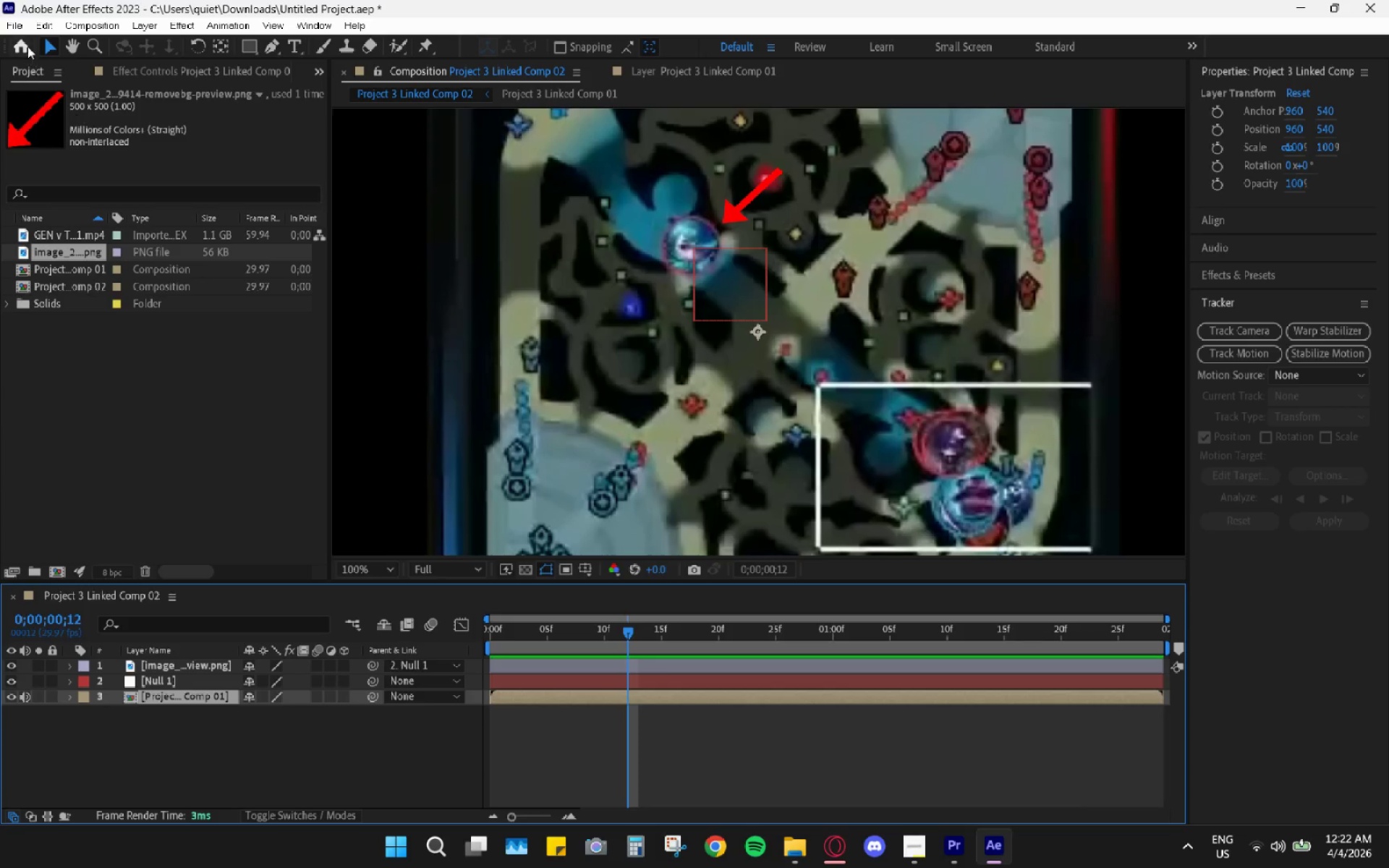 
left_click([5, 18])
 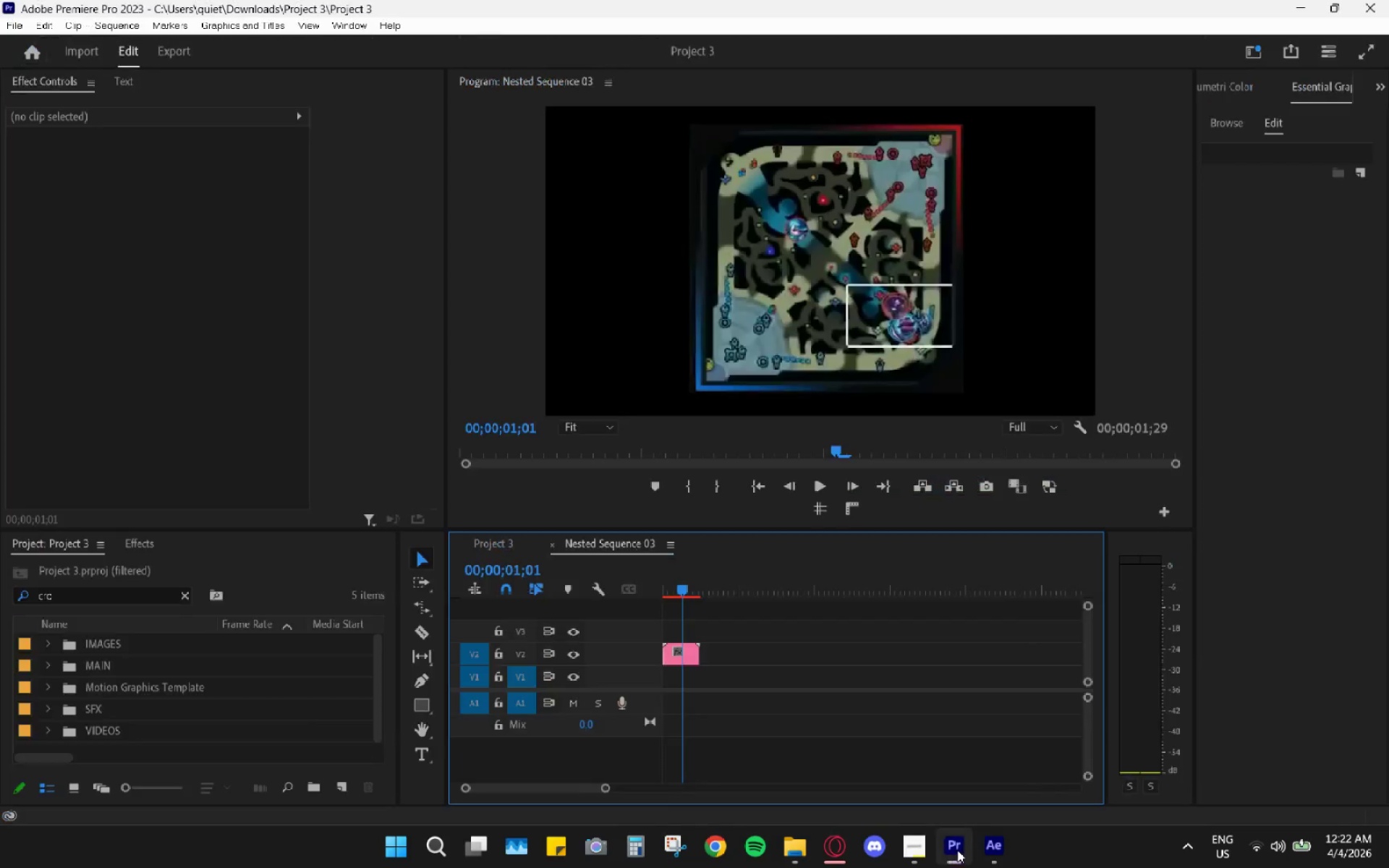 
wait(7.03)
 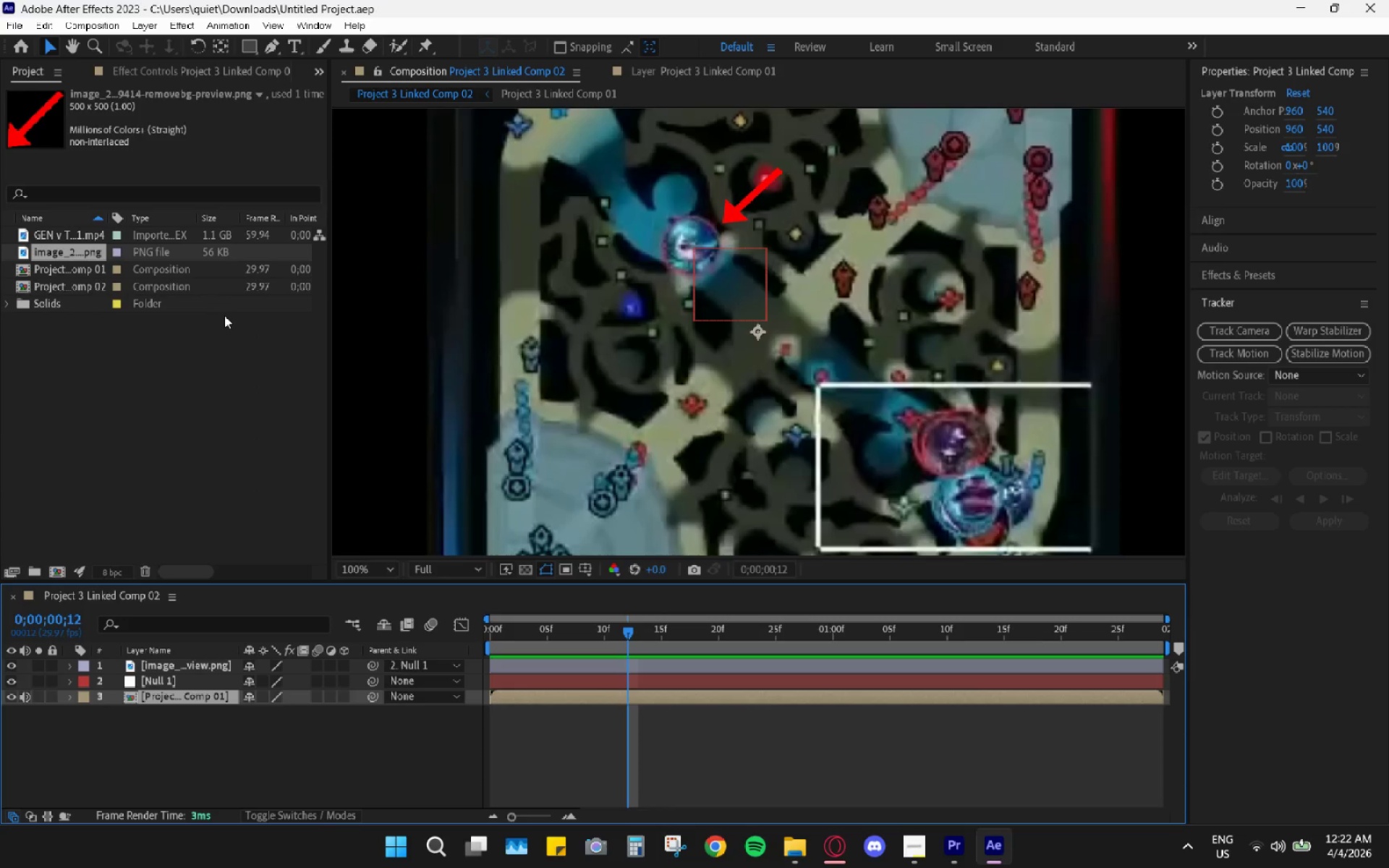 
left_click_drag(start_coordinate=[681, 580], to_coordinate=[687, 582])
 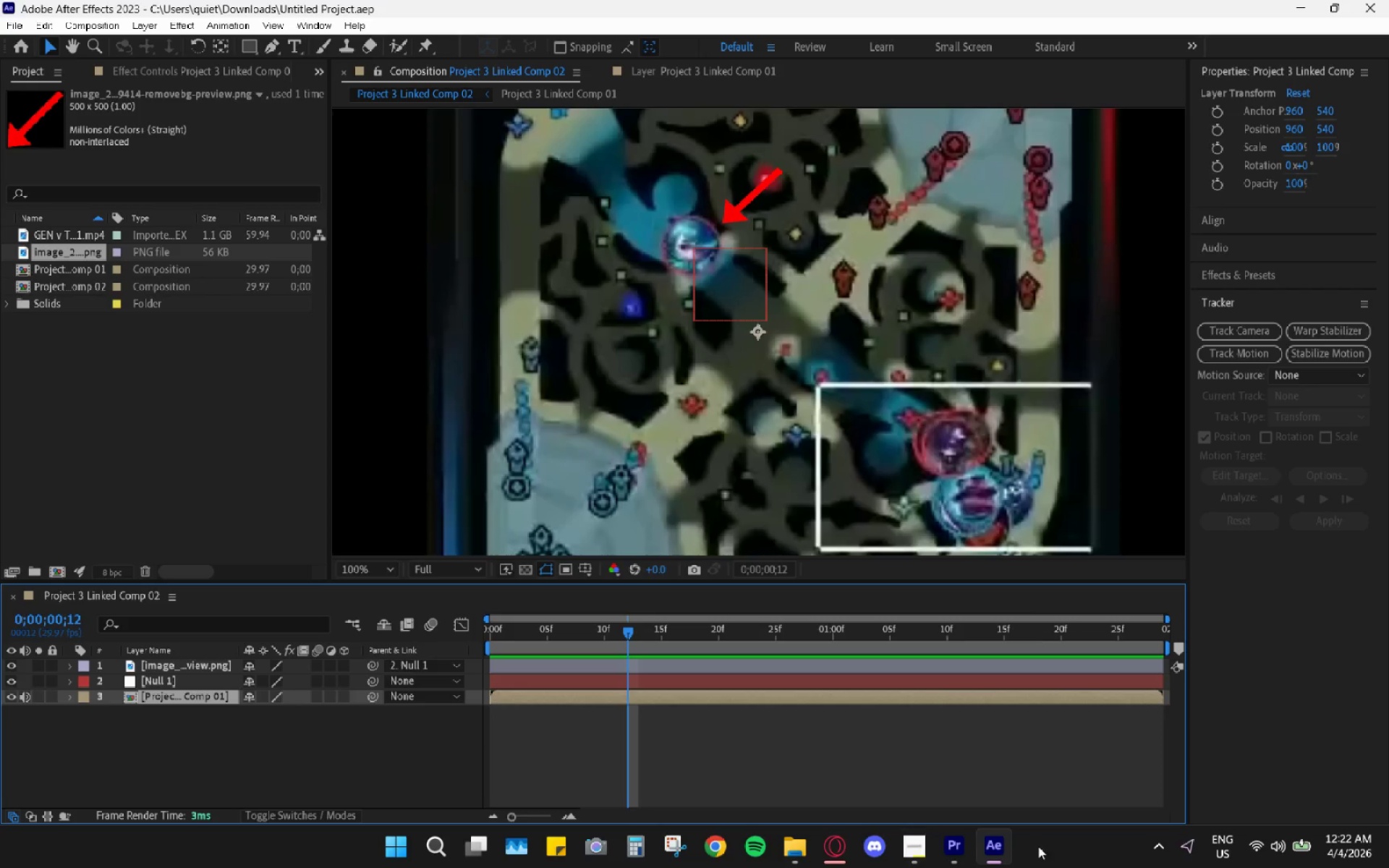 
mouse_move([820, 826])
 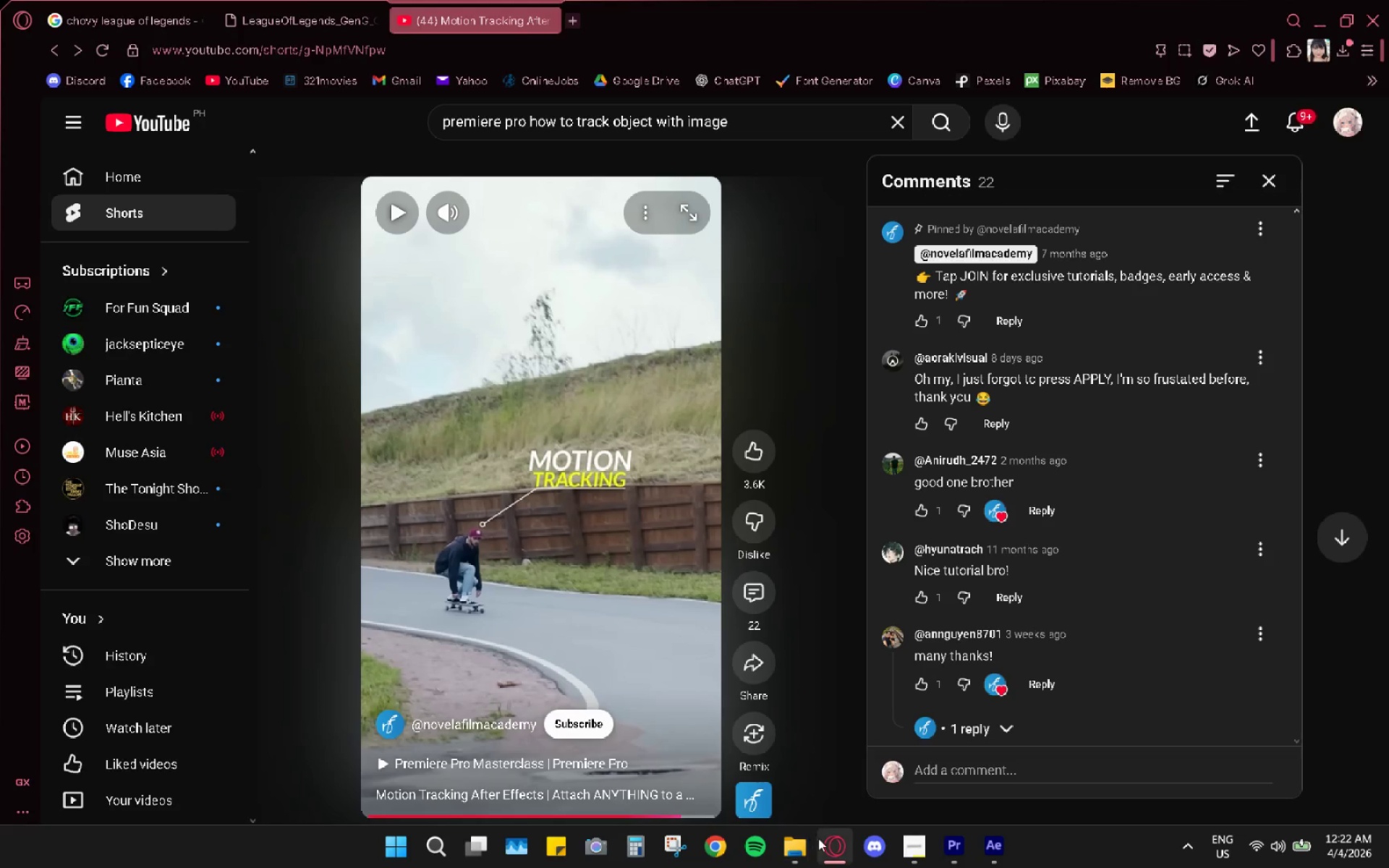 
left_click([828, 847])
 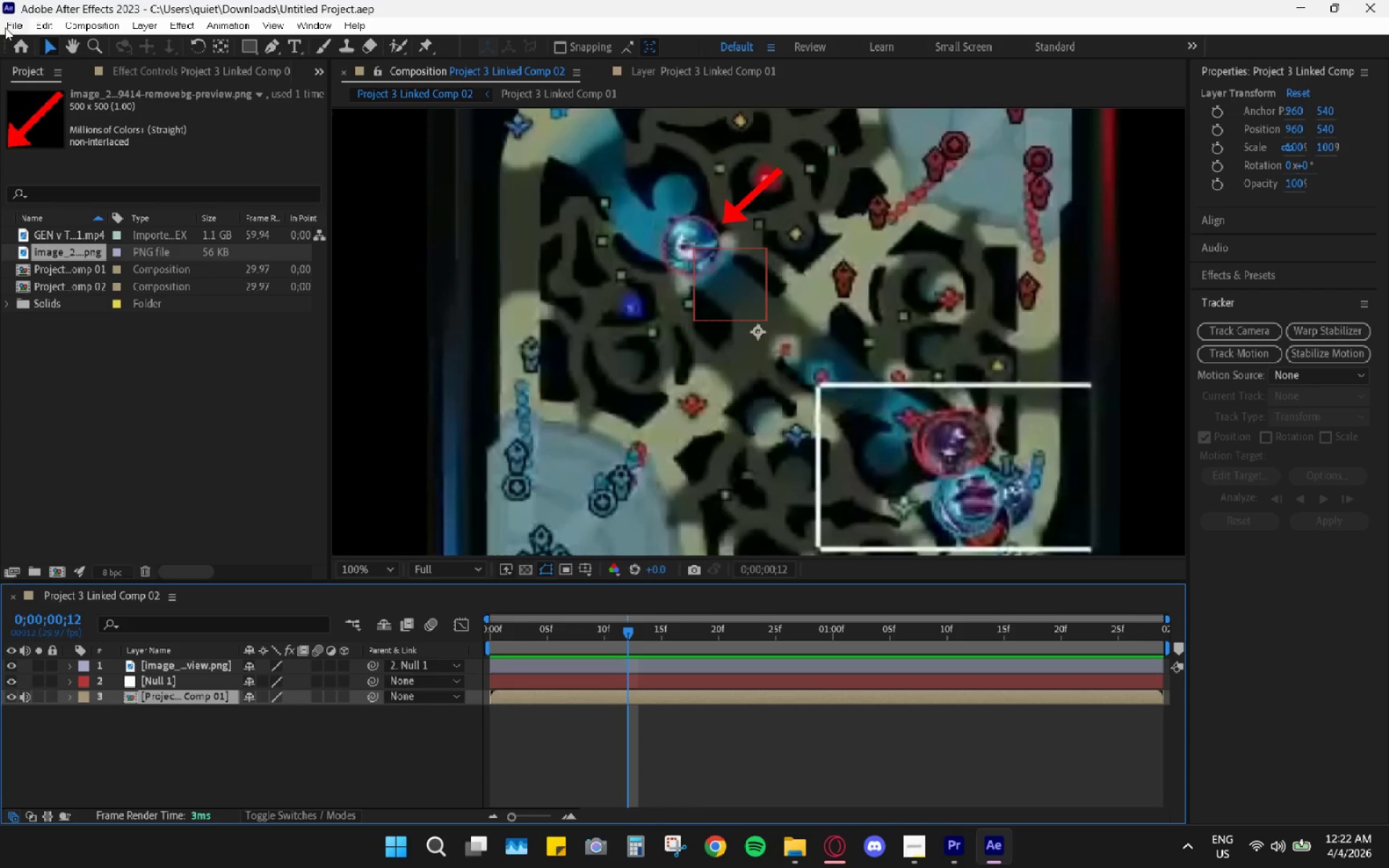 
left_click([5, 27])
 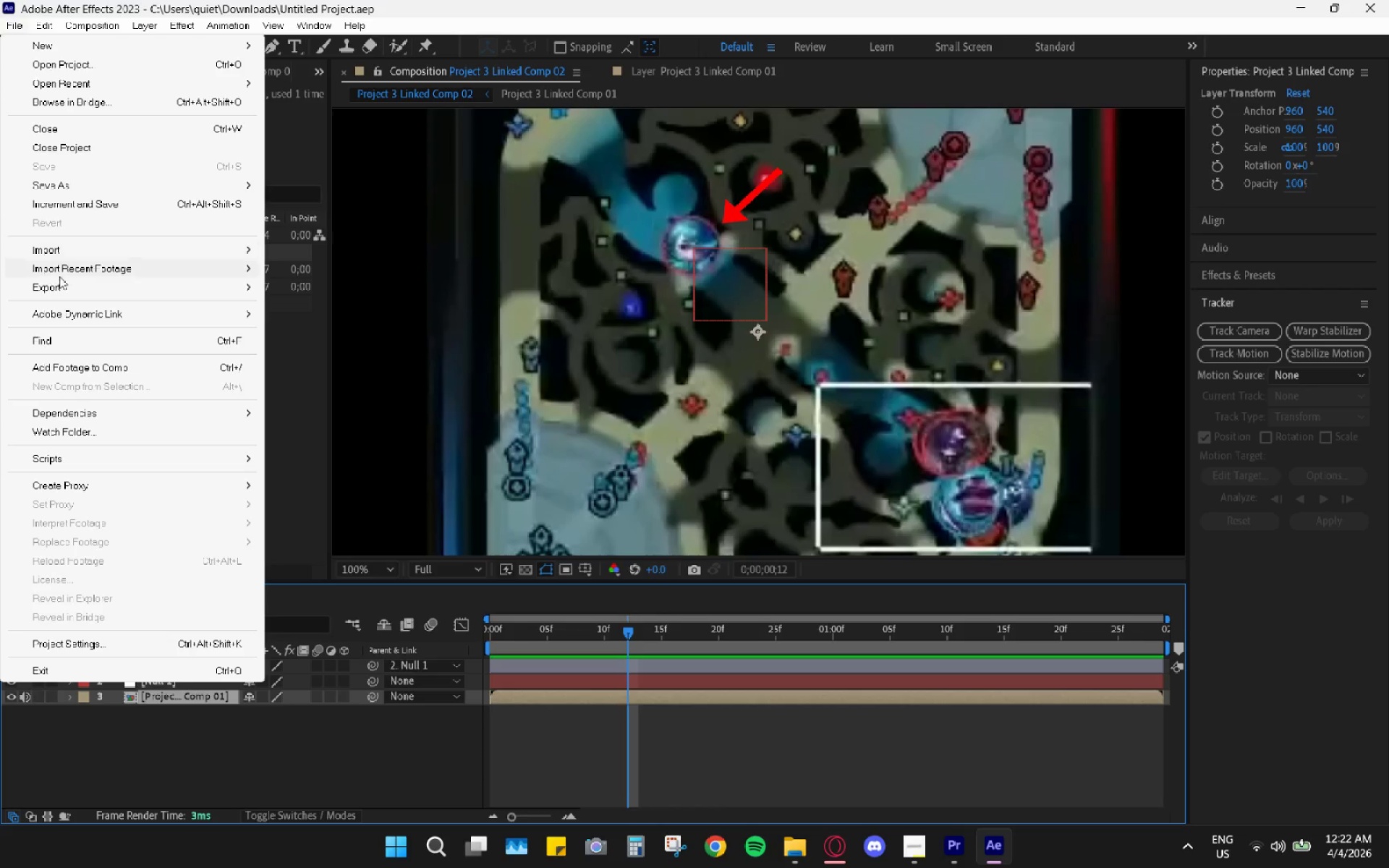 
wait(8.64)
 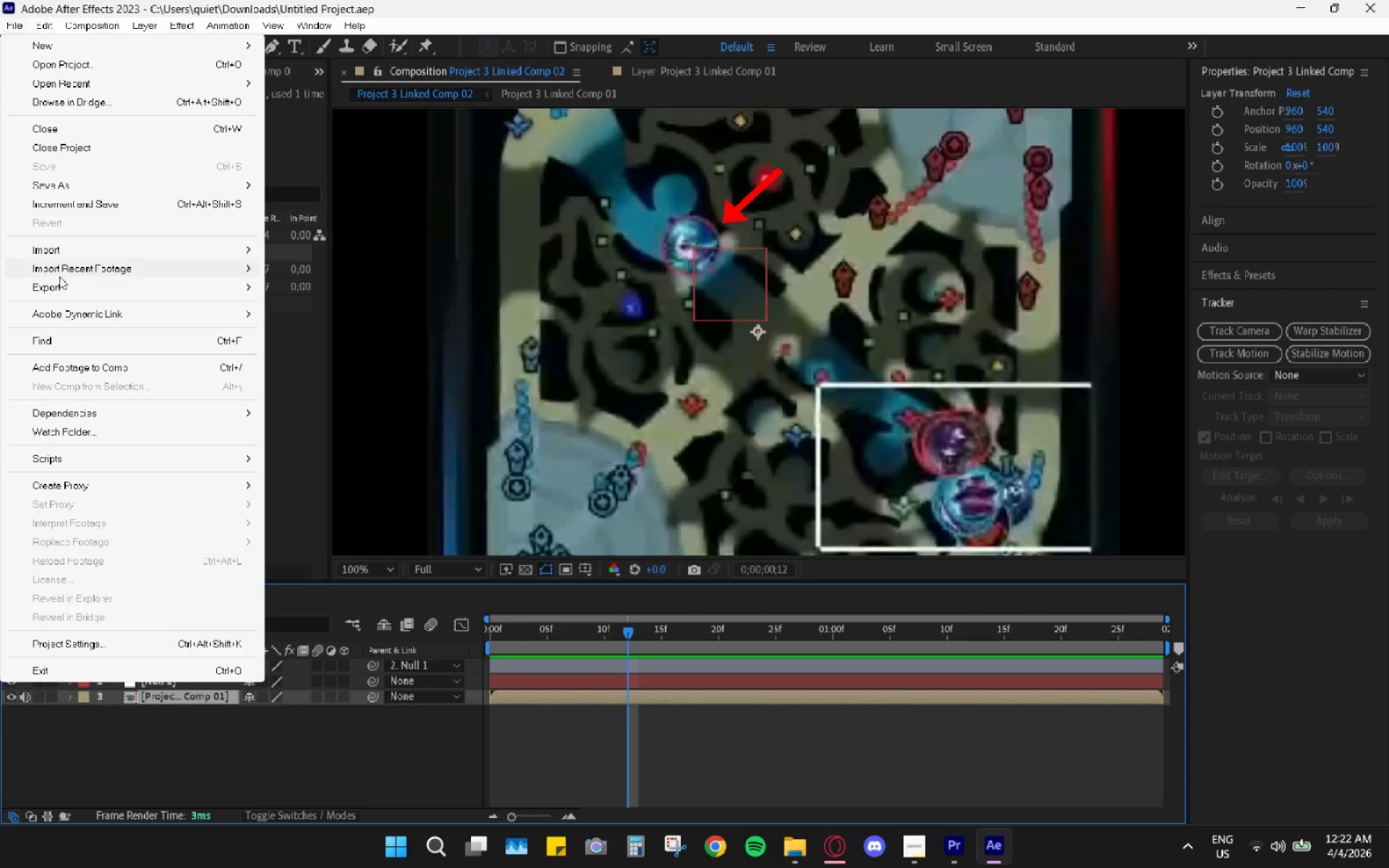 
left_click([417, 0])
 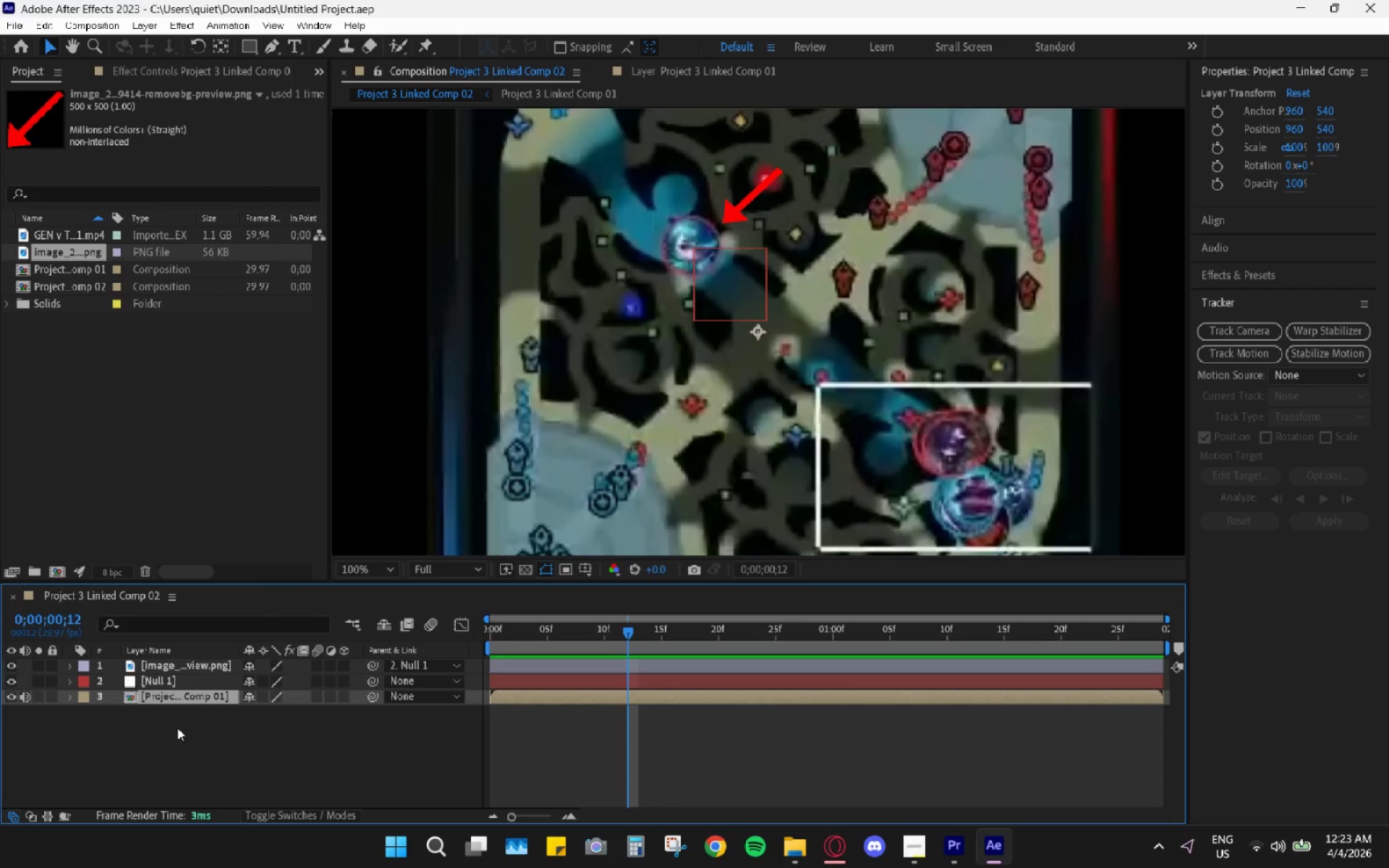 
left_click_drag(start_coordinate=[177, 733], to_coordinate=[171, 663])
 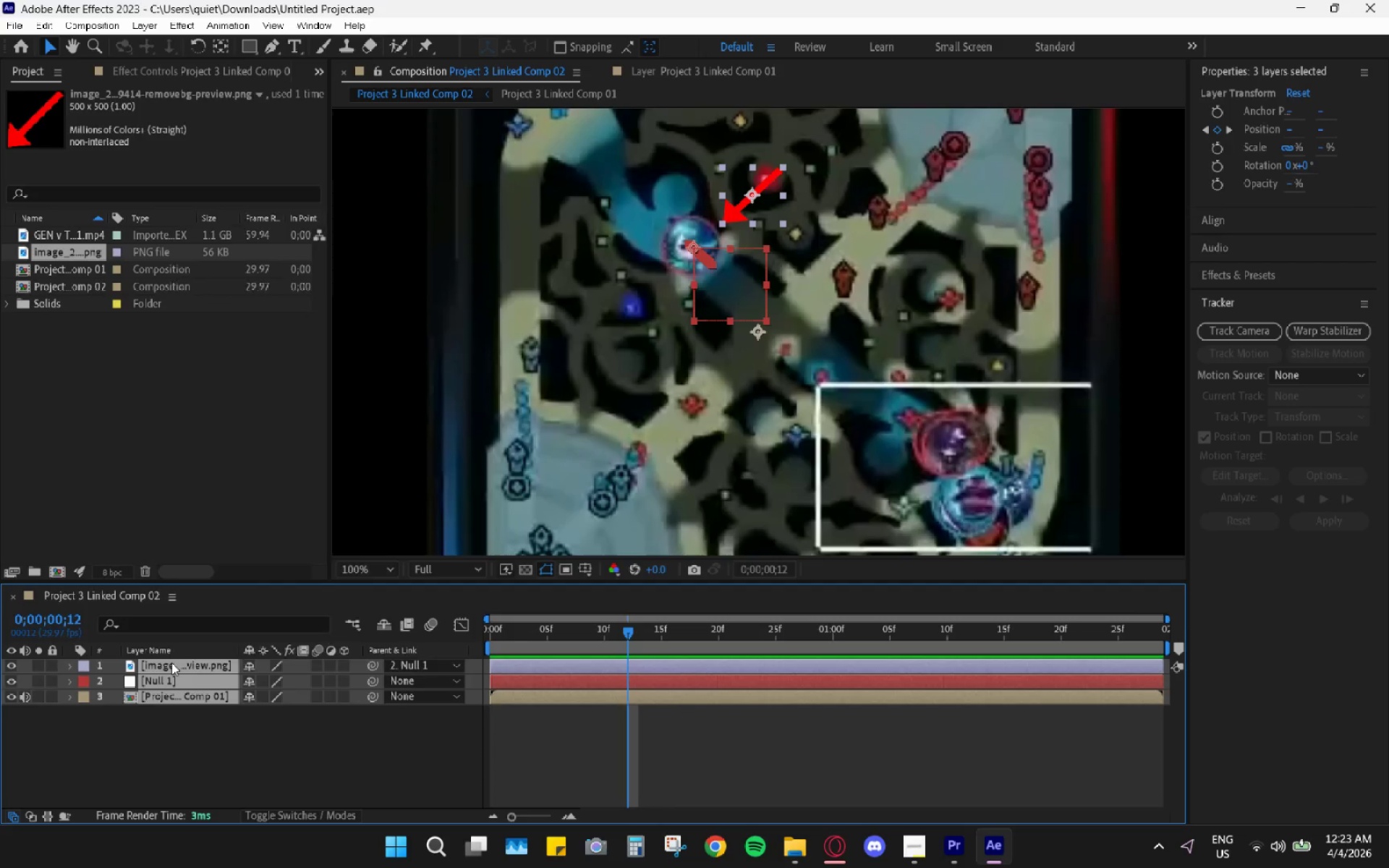 
right_click([171, 663])
 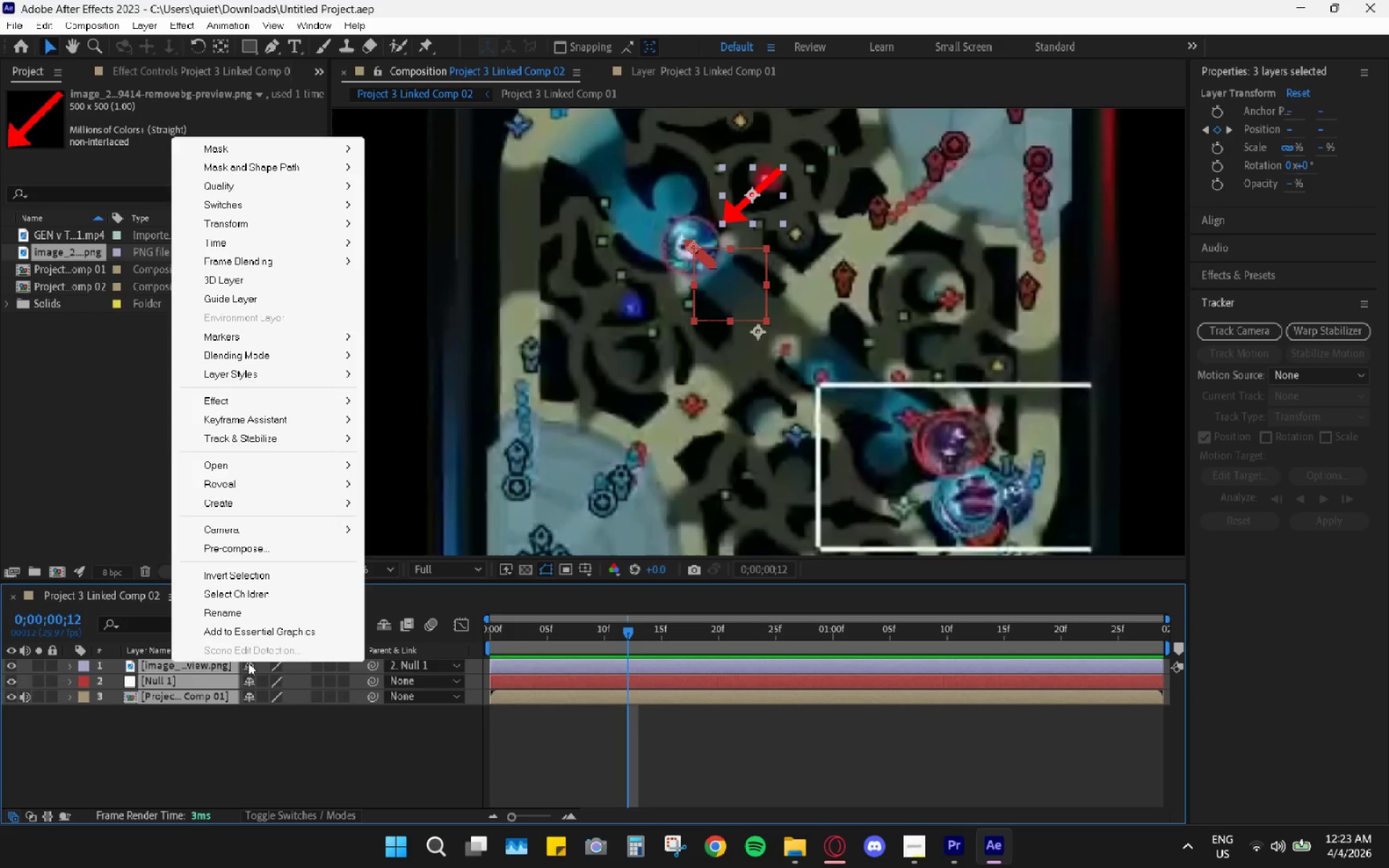 
left_click([204, 736])
 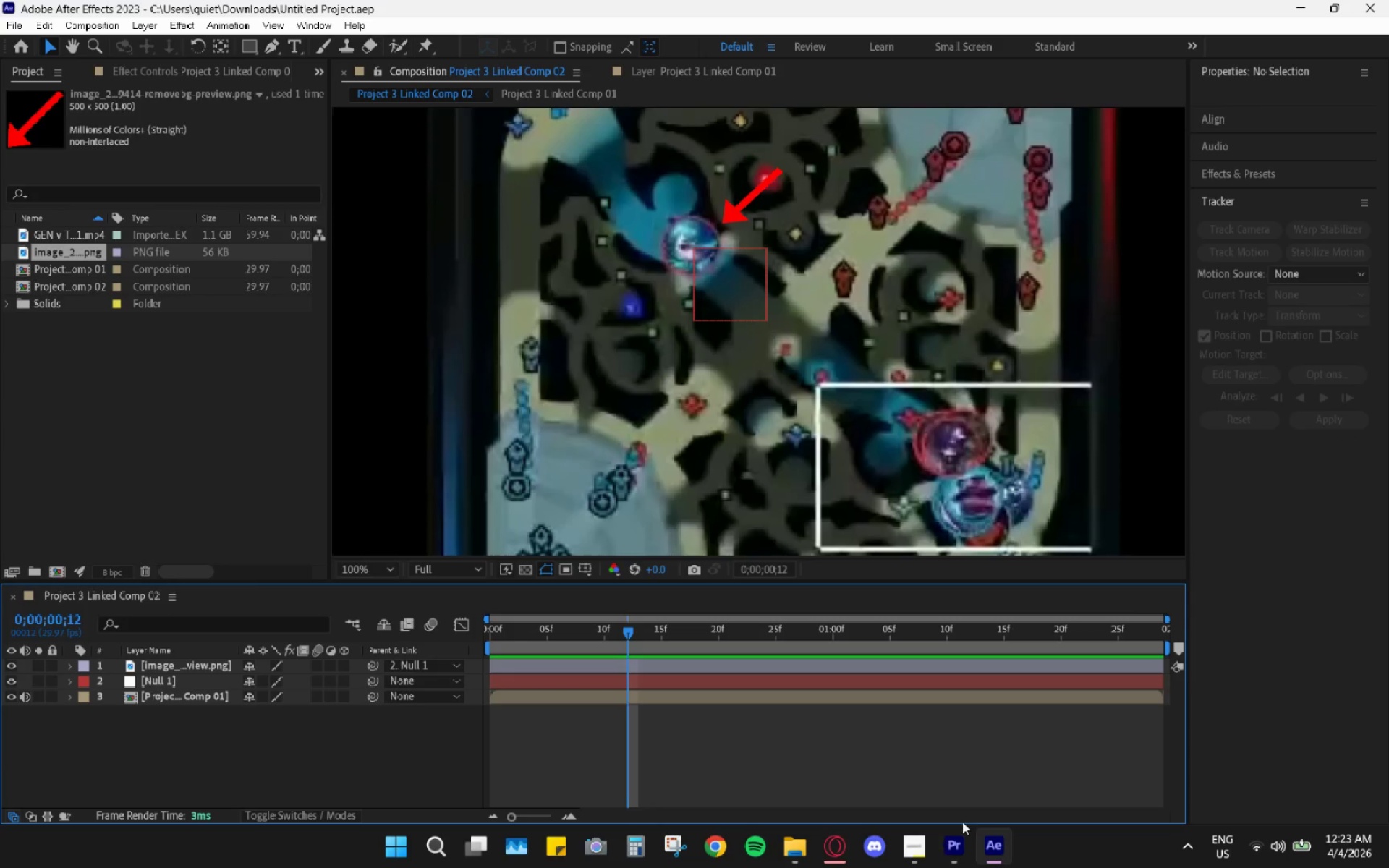 
left_click([948, 843])
 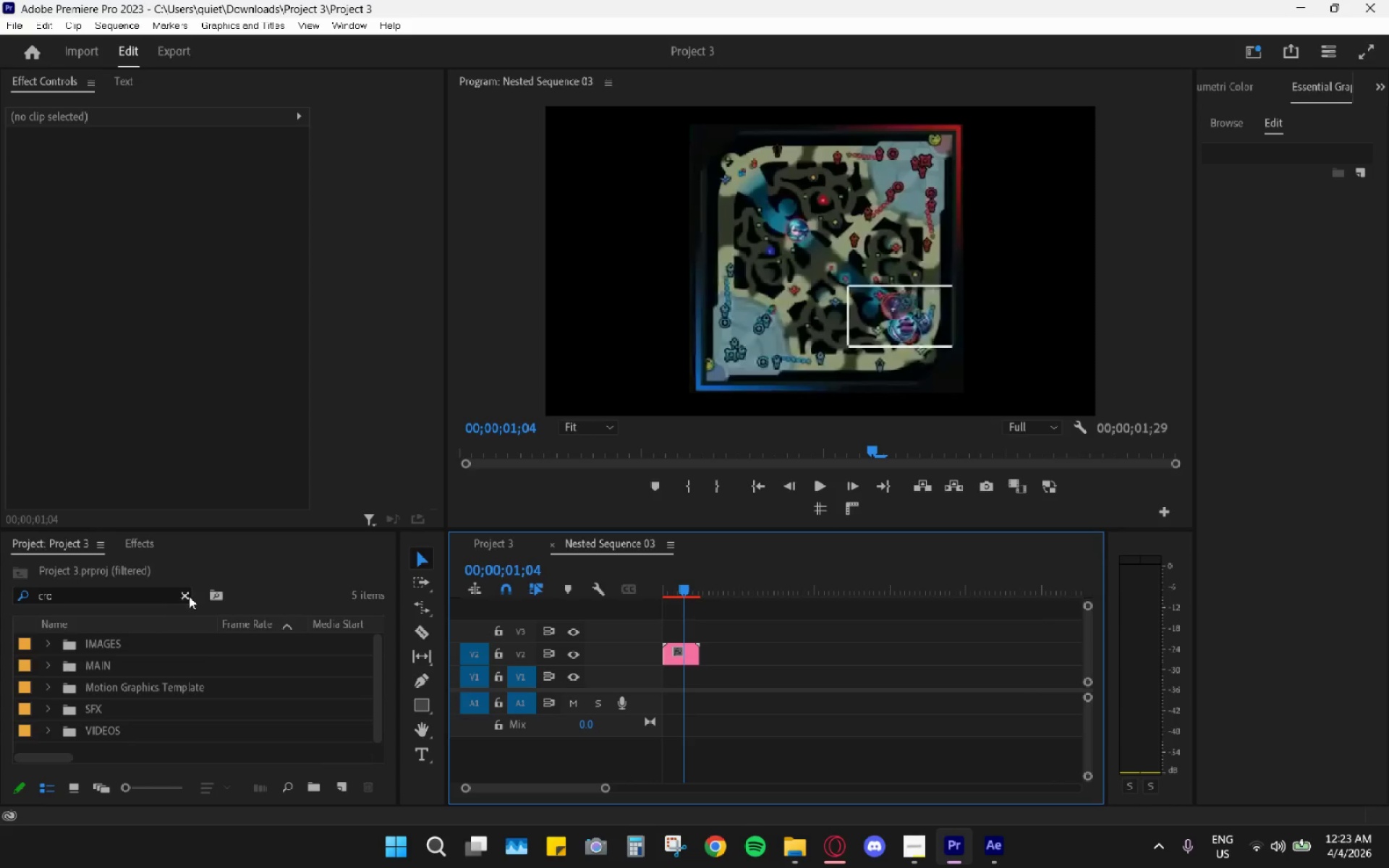 
scroll: coordinate [145, 668], scroll_direction: down, amount: 5.0
 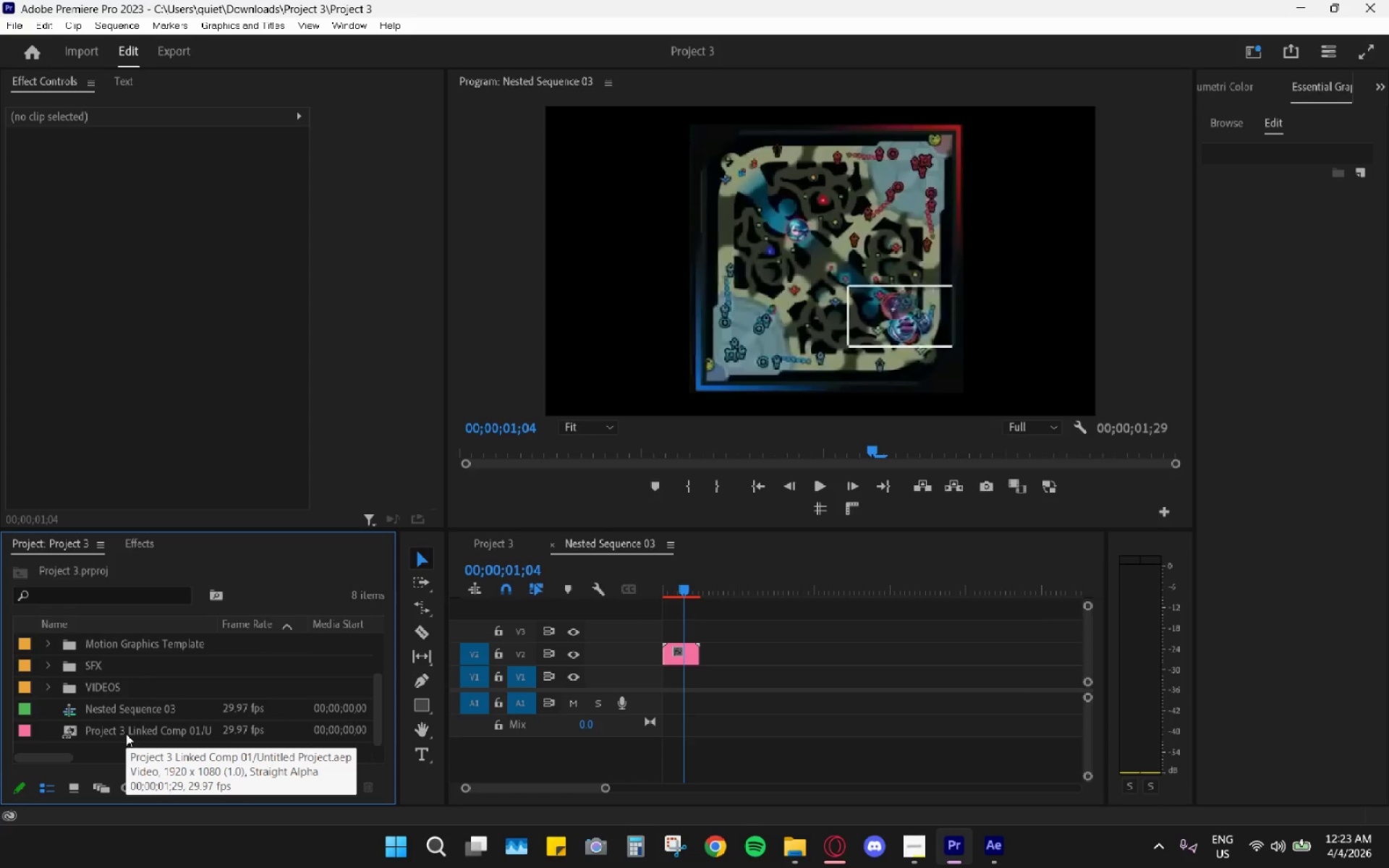 
left_click_drag(start_coordinate=[126, 733], to_coordinate=[661, 634])
 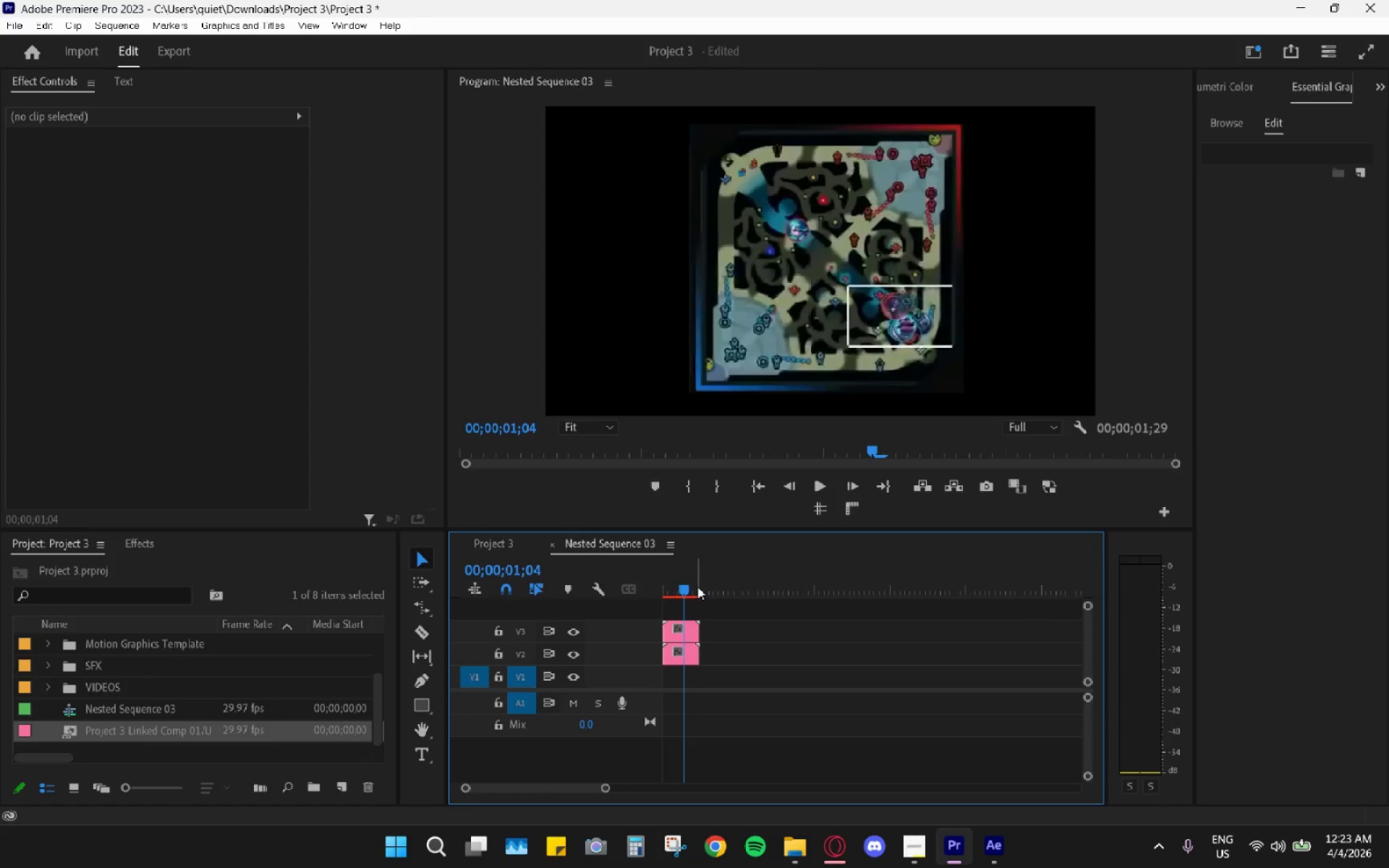 
left_click_drag(start_coordinate=[689, 584], to_coordinate=[679, 591])
 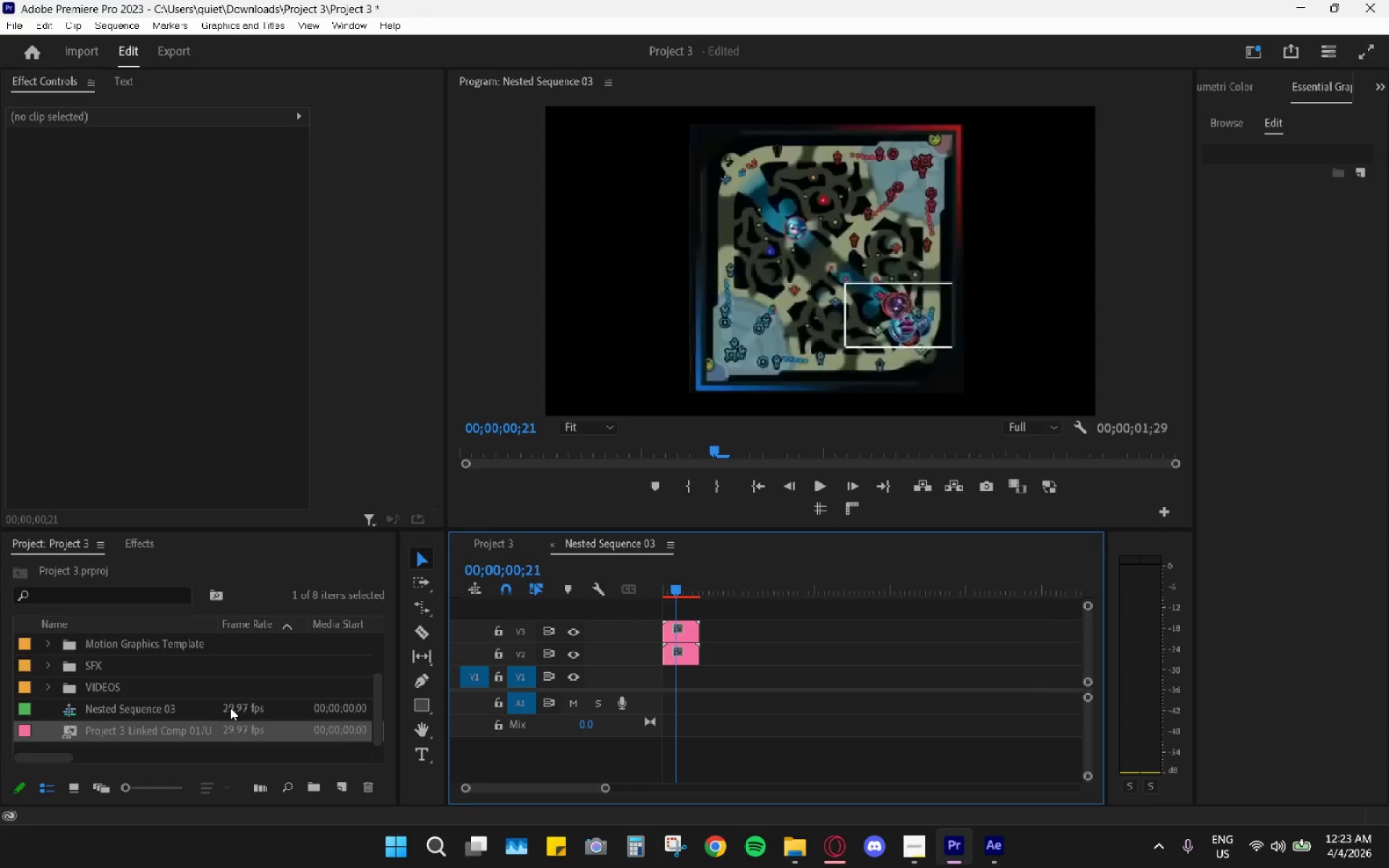 
key(Control+Z)
 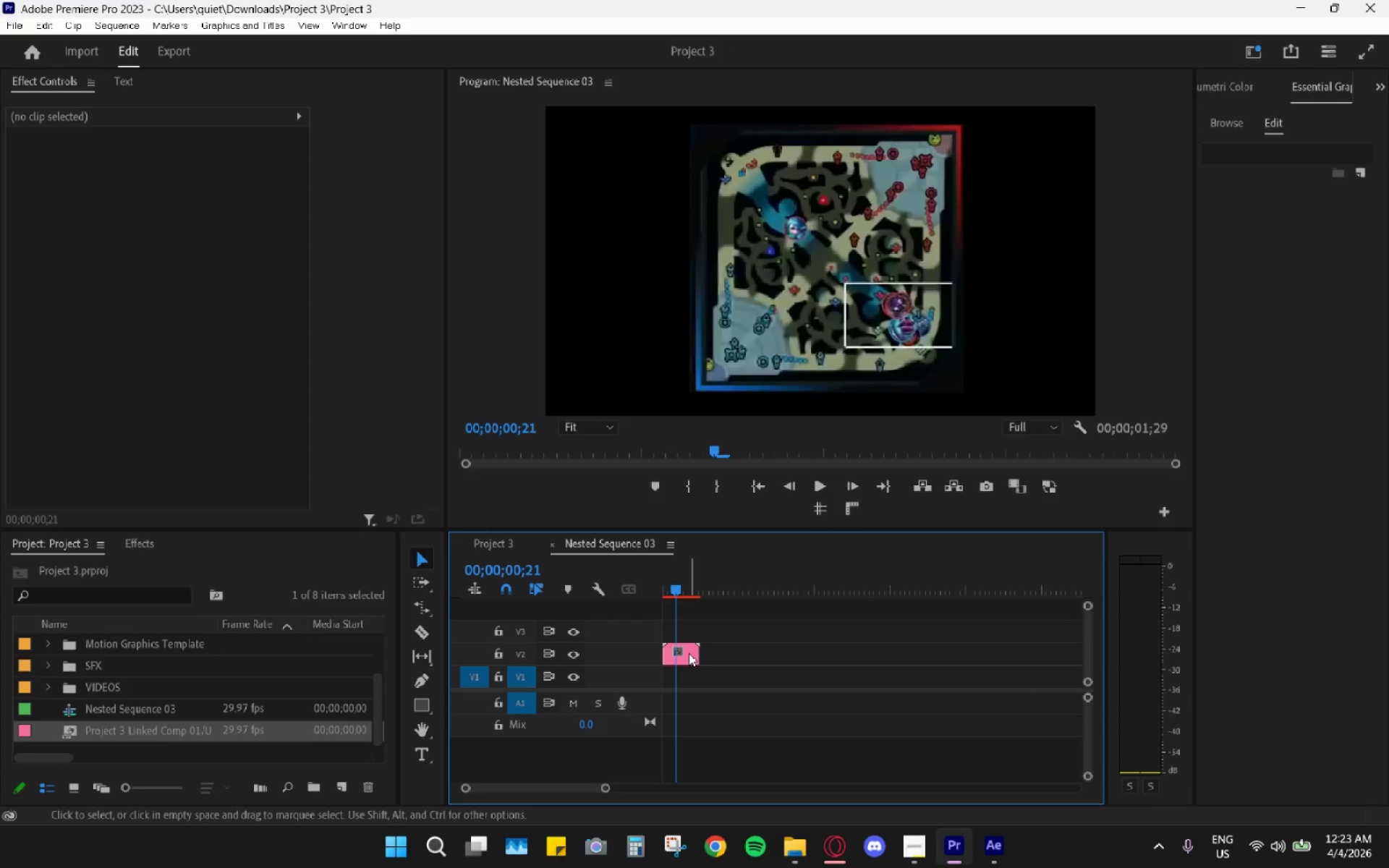 
left_click([688, 654])
 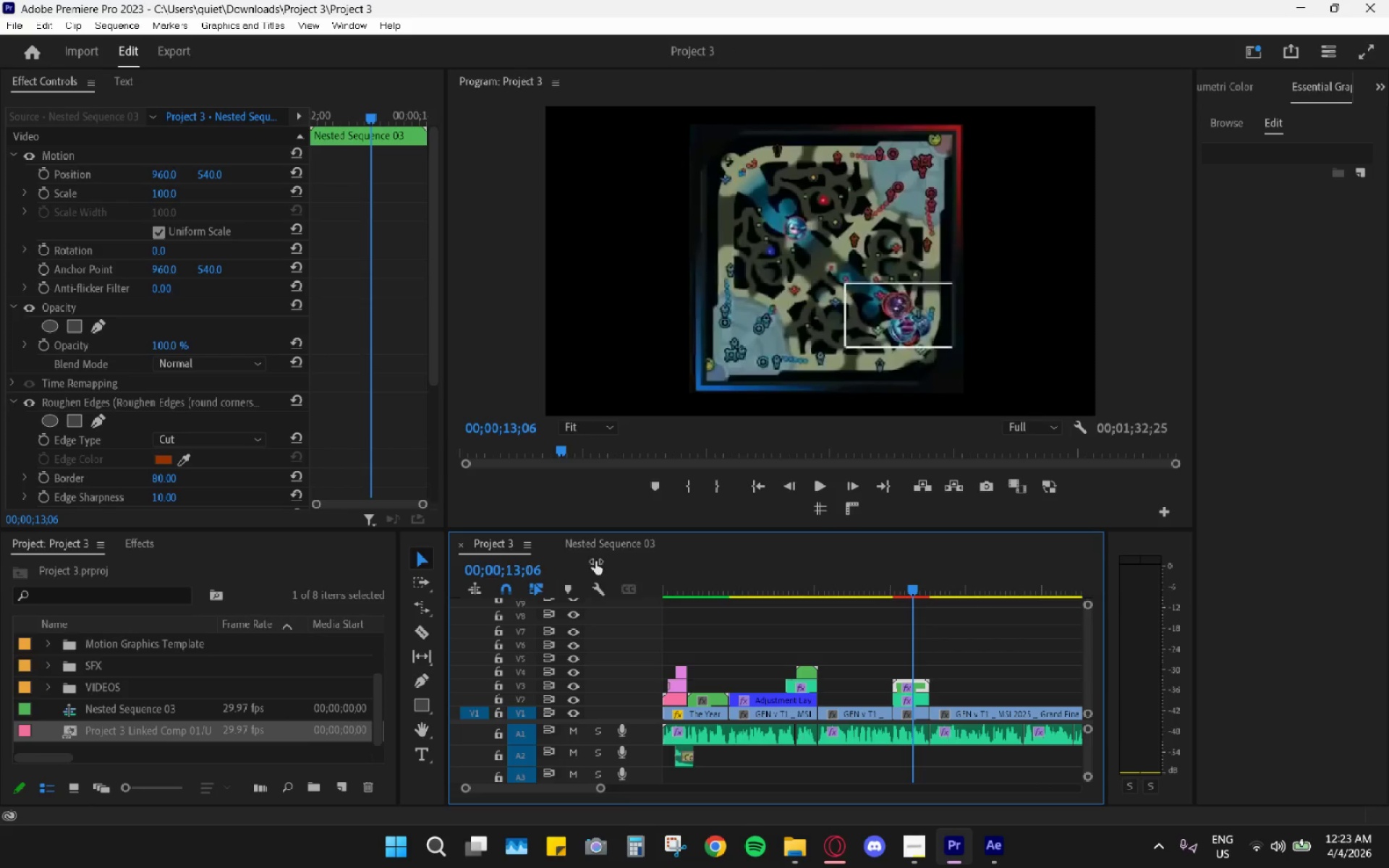 
wait(5.25)
 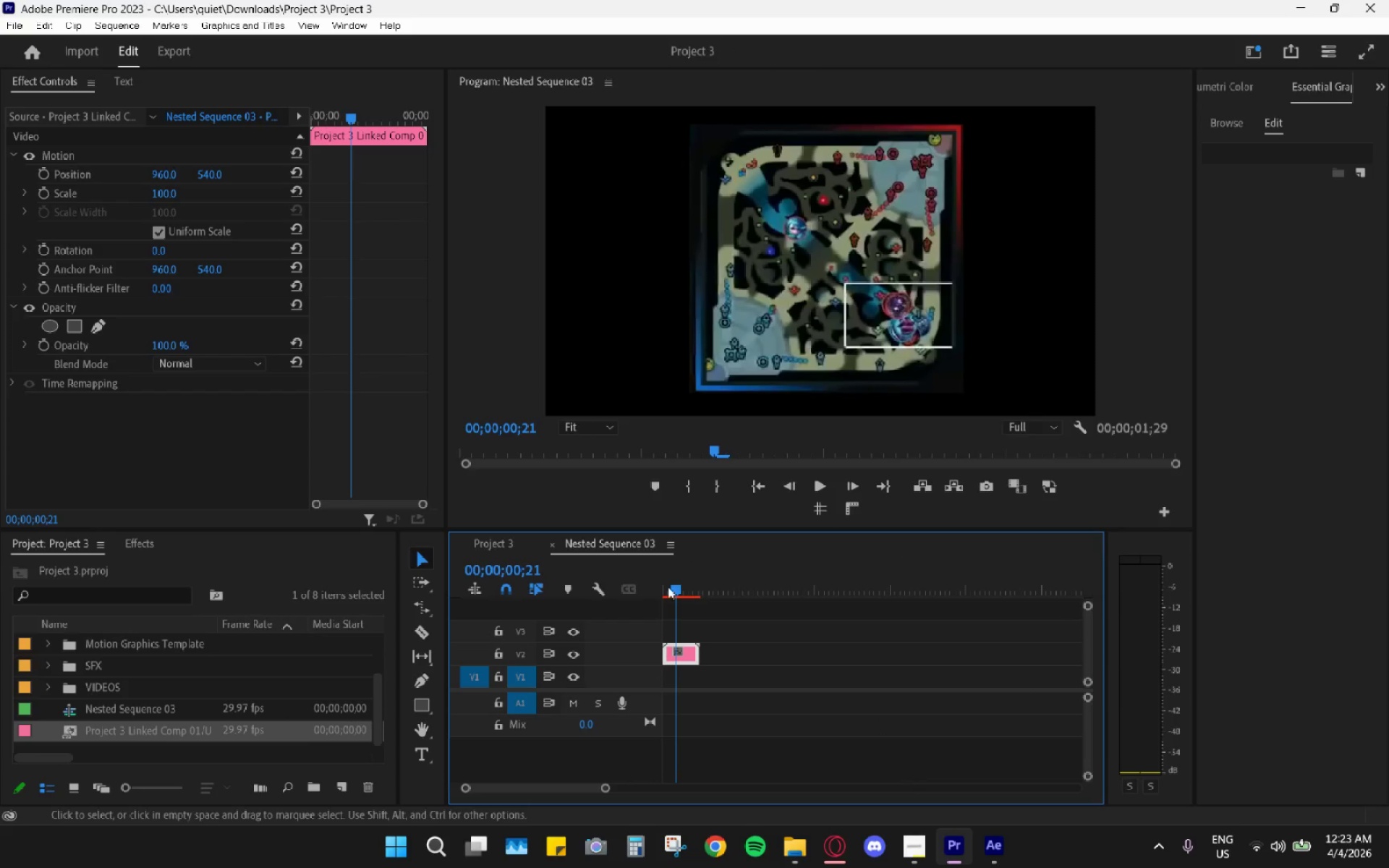 
left_click([615, 548])
 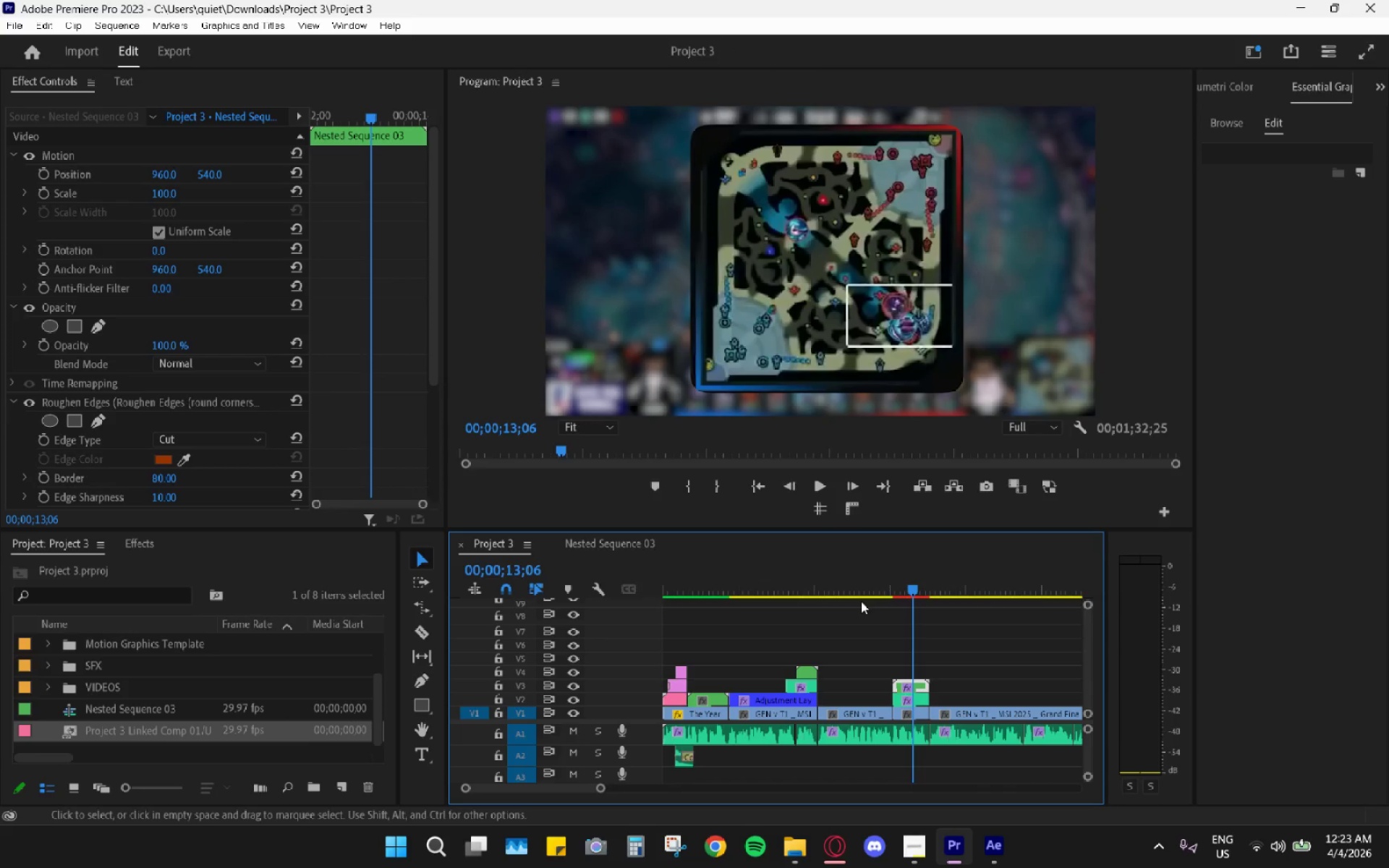 
left_click_drag(start_coordinate=[908, 593], to_coordinate=[922, 601])
 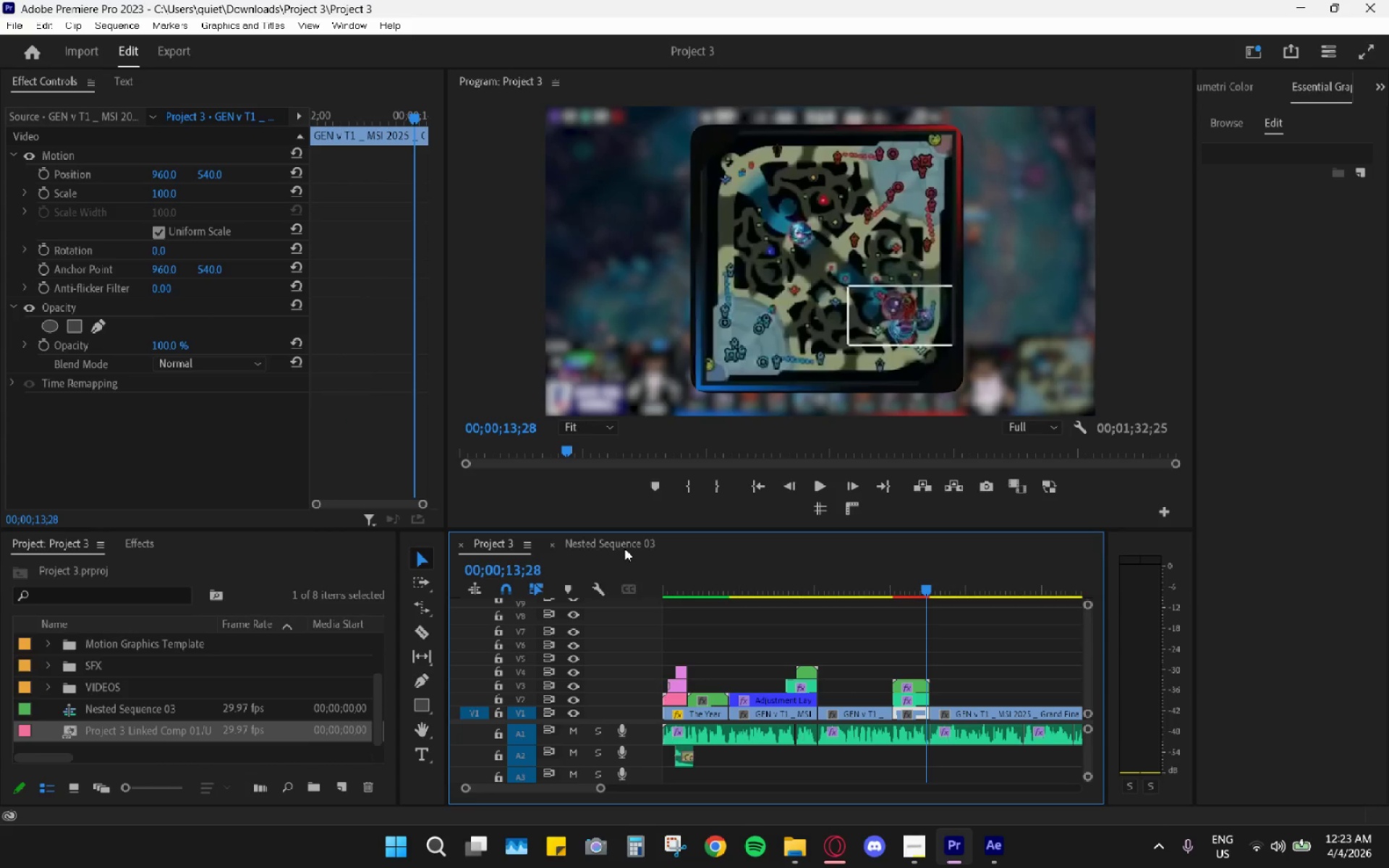 
left_click([620, 547])
 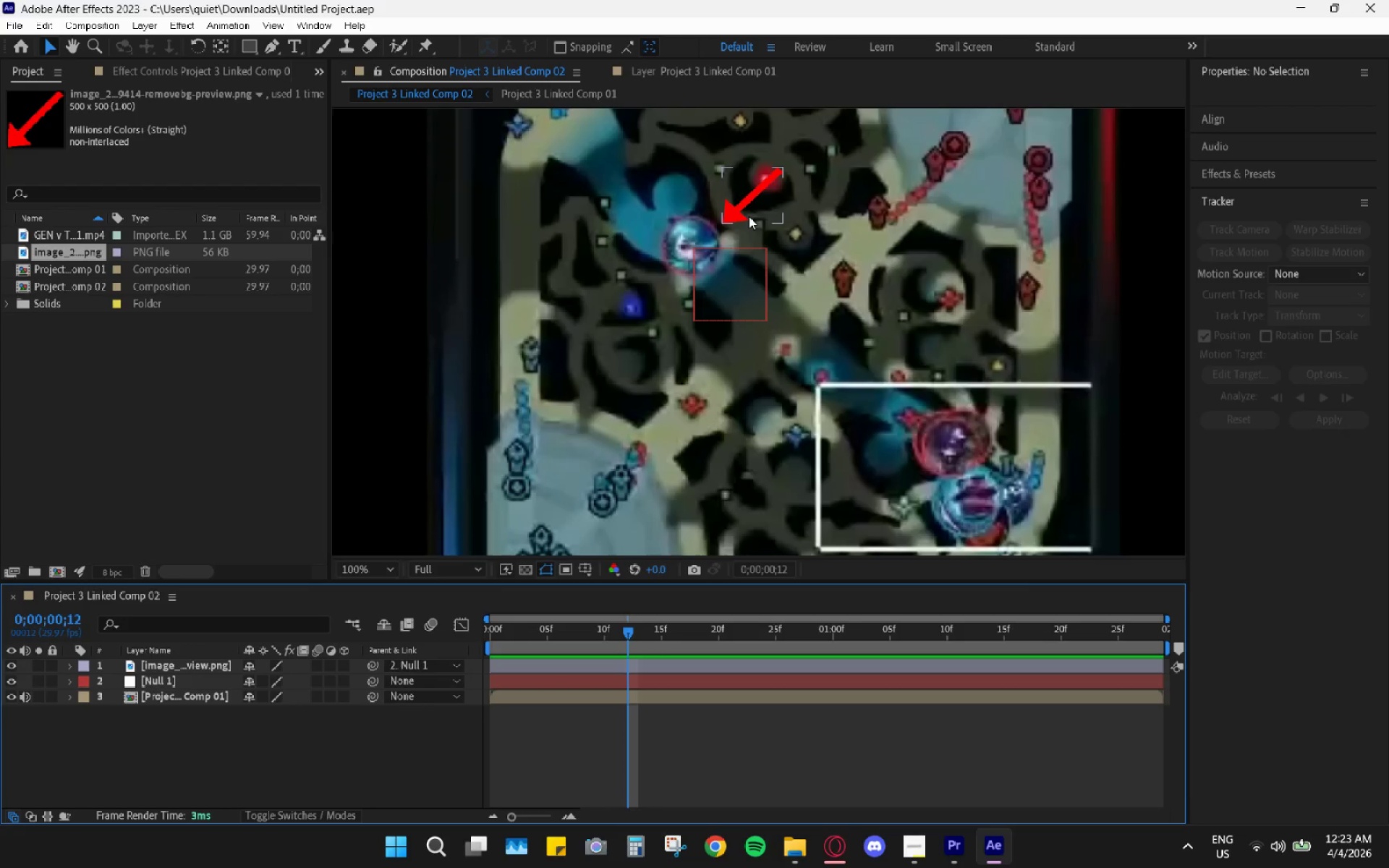 
left_click([749, 214])
 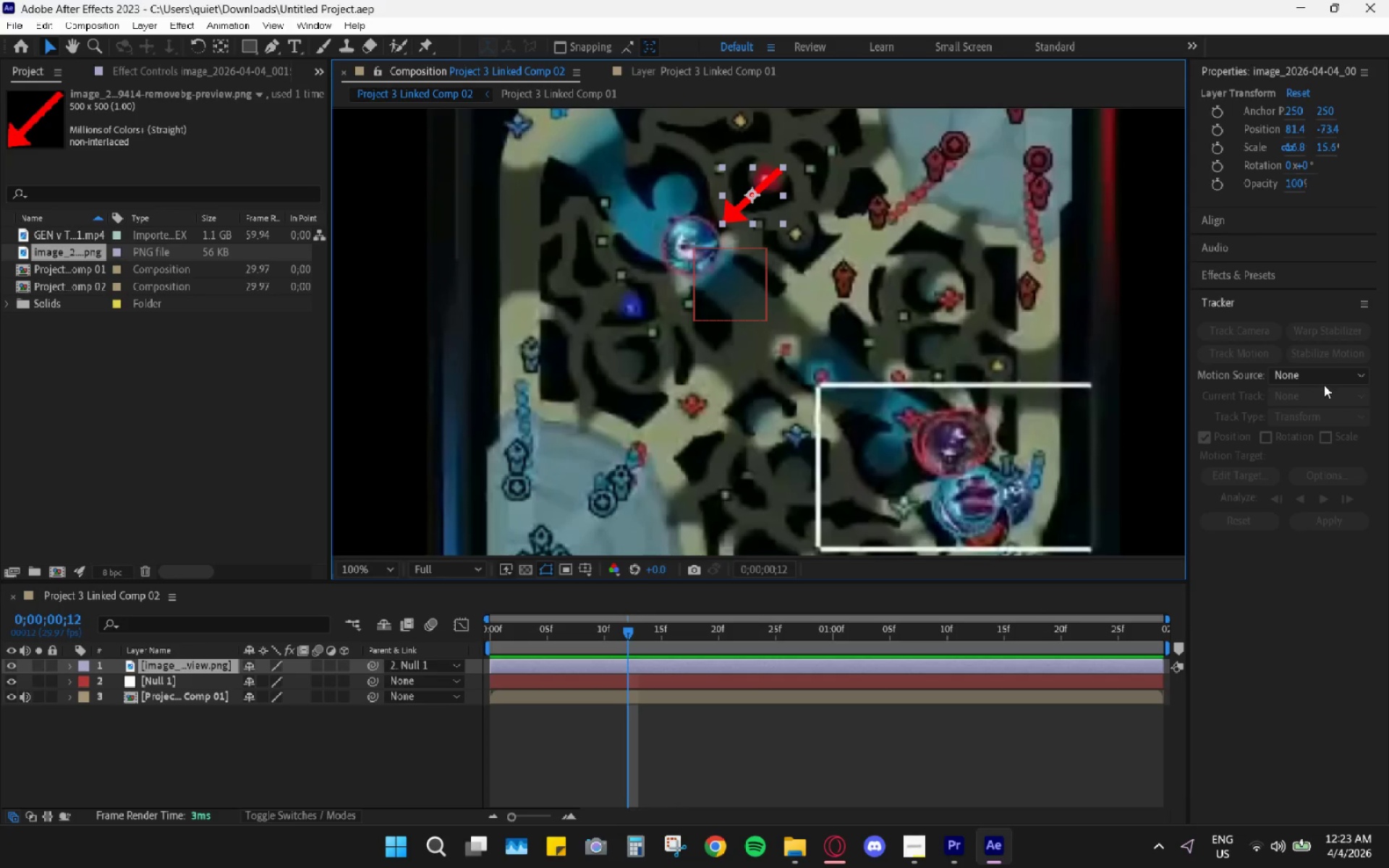 
wait(5.17)
 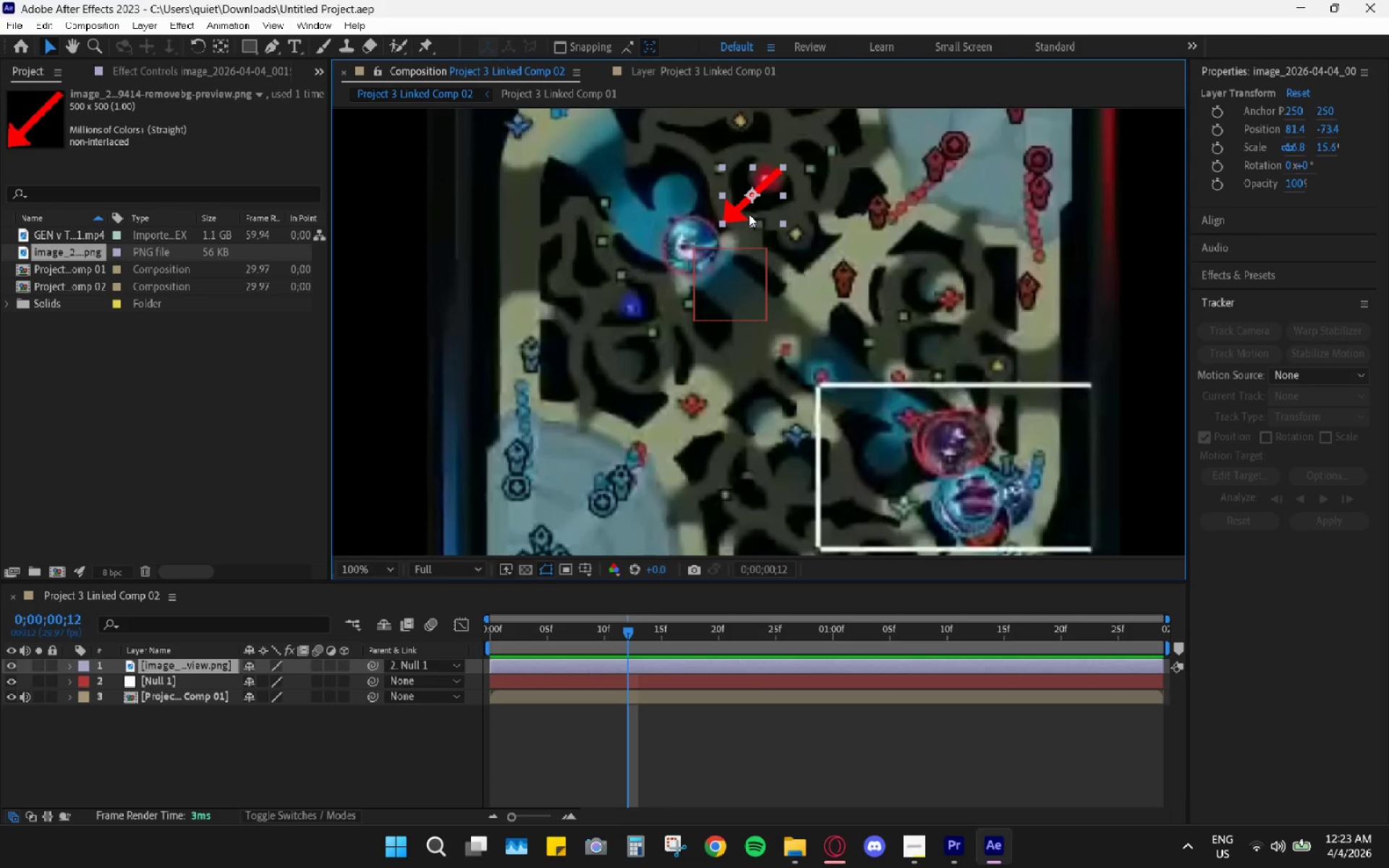 
left_click([1254, 460])
 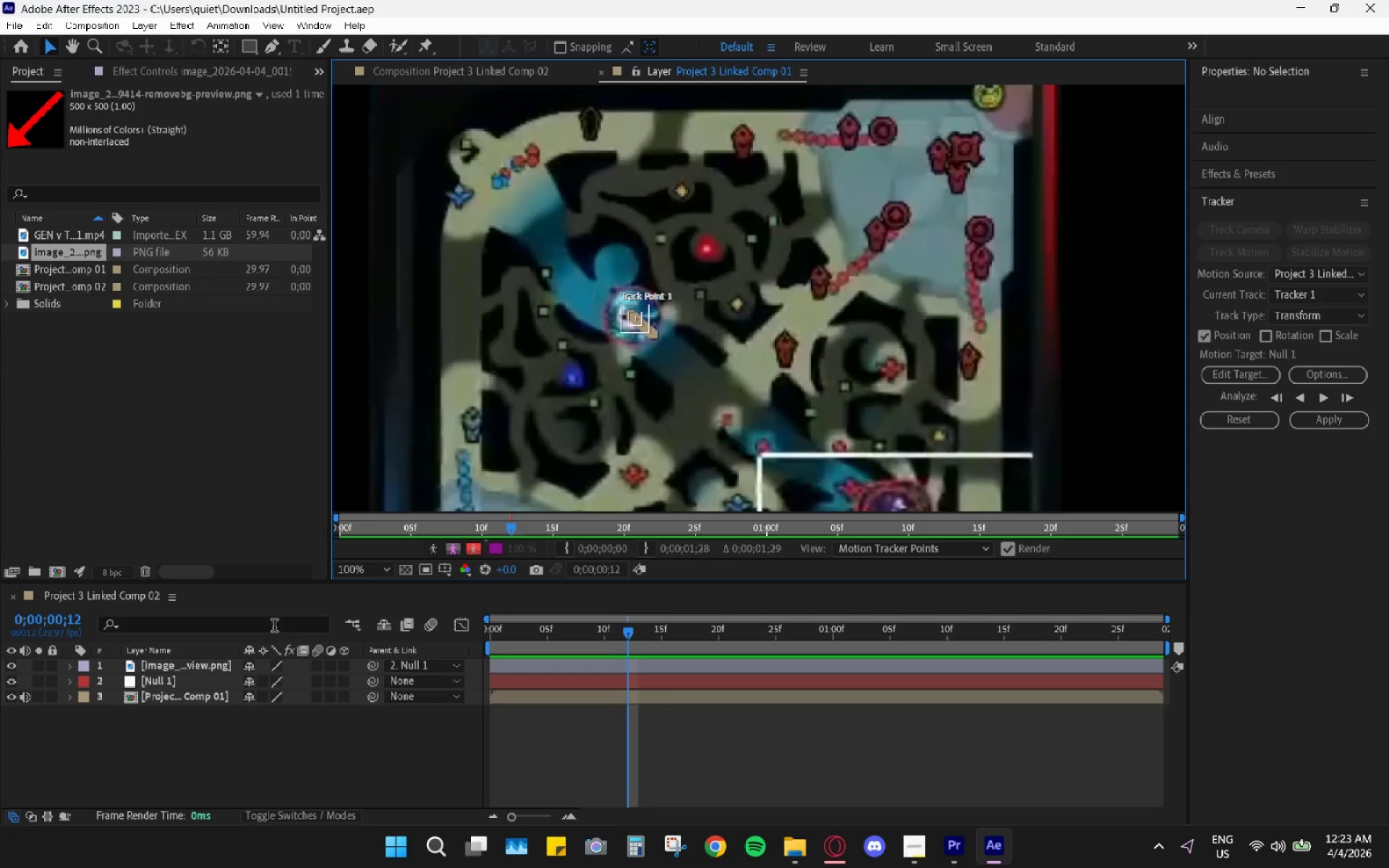 
left_click([219, 666])
 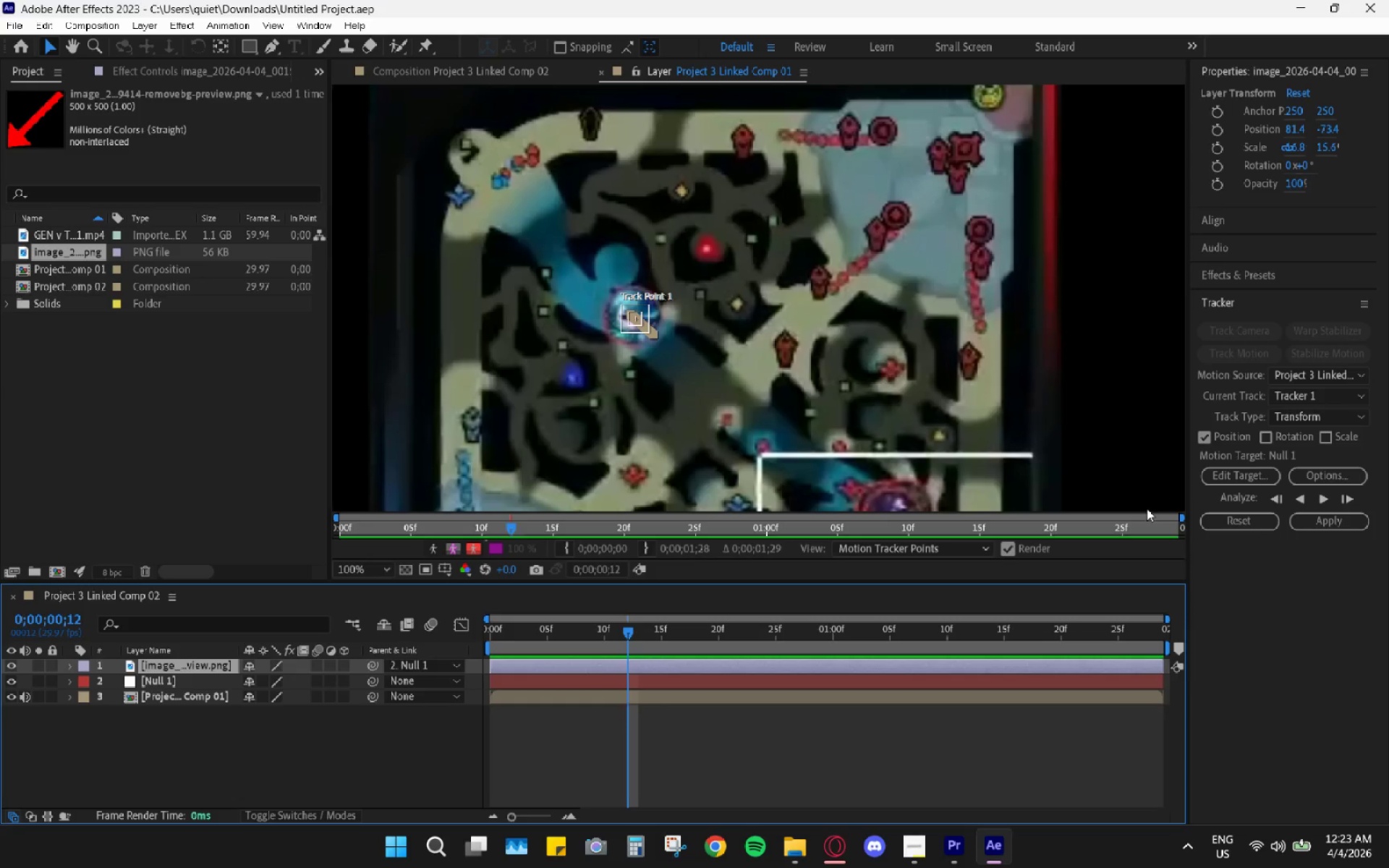 
key(Control+Z)
 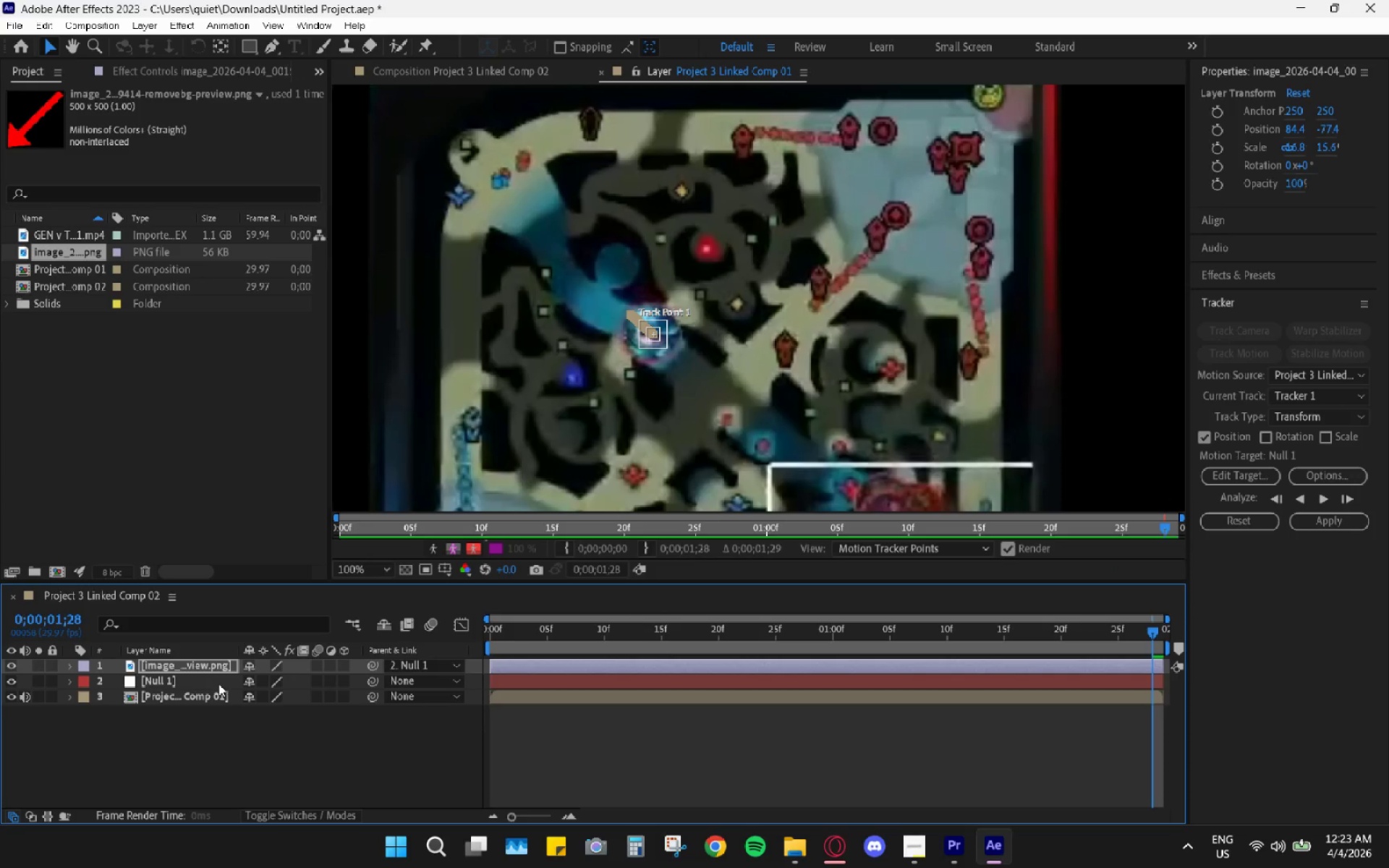 
key(Control+Z)
 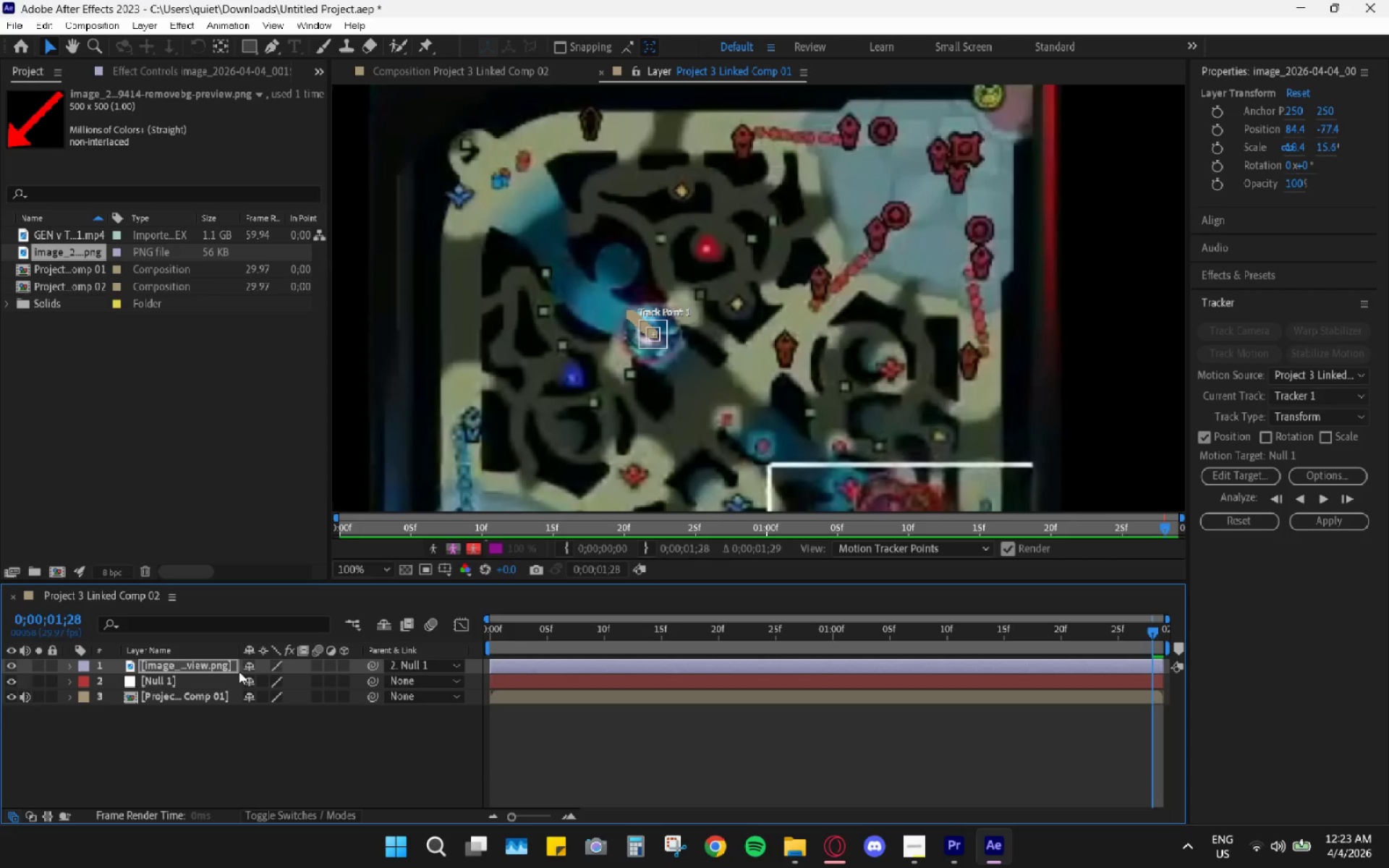 
key(Control+Z)
 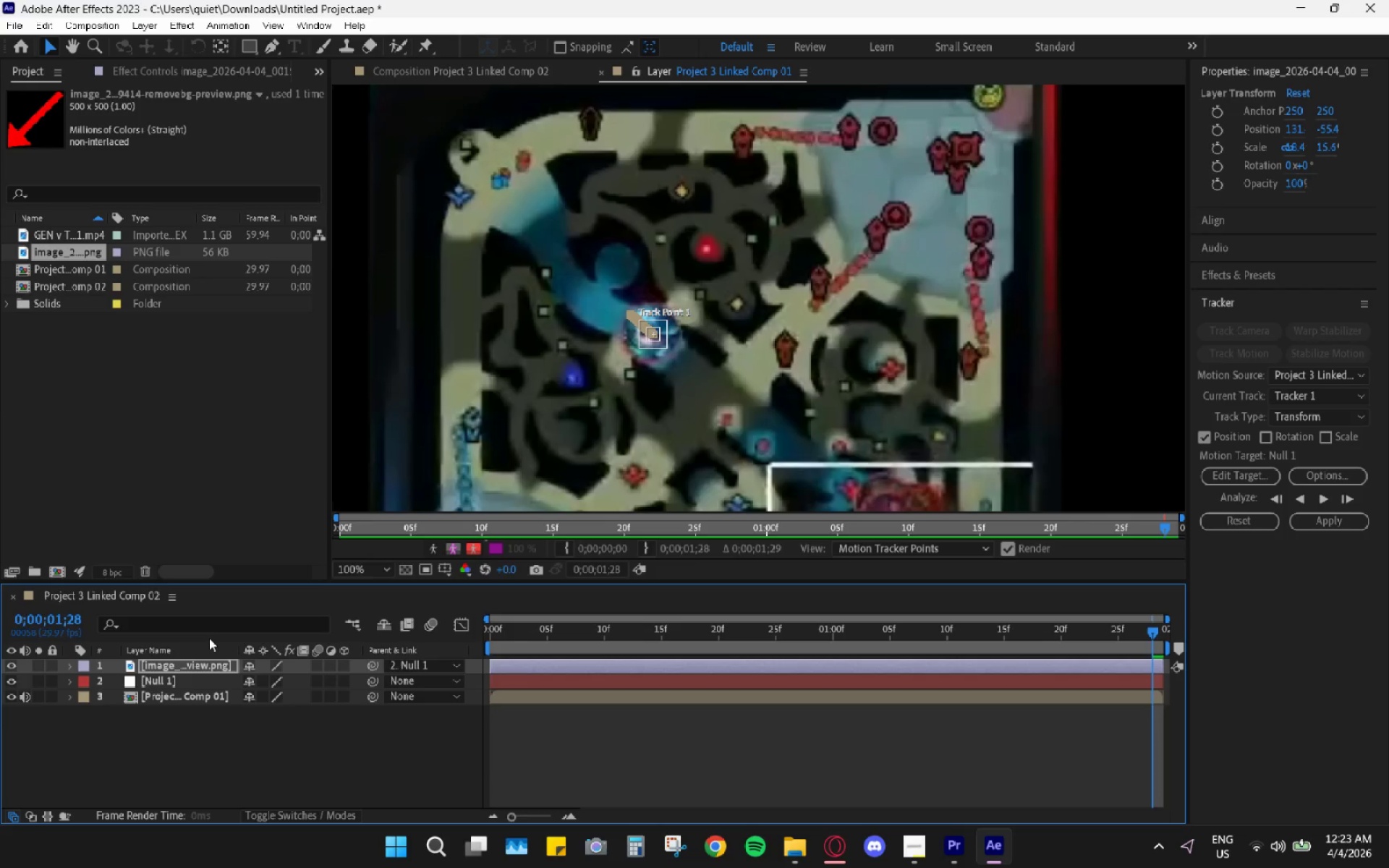 
double_click([208, 655])
 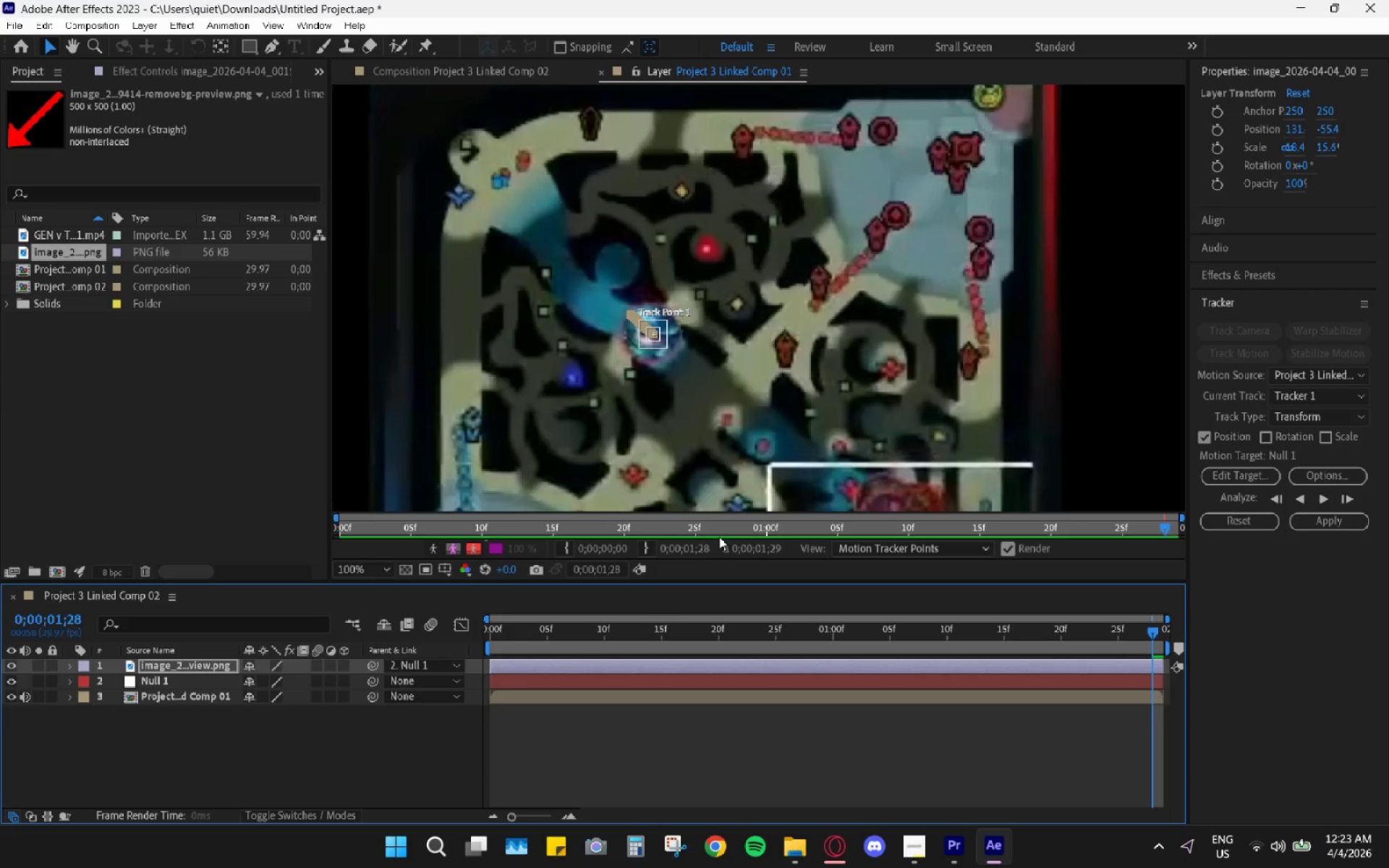 
scroll: coordinate [721, 535], scroll_direction: down, amount: 3.0
 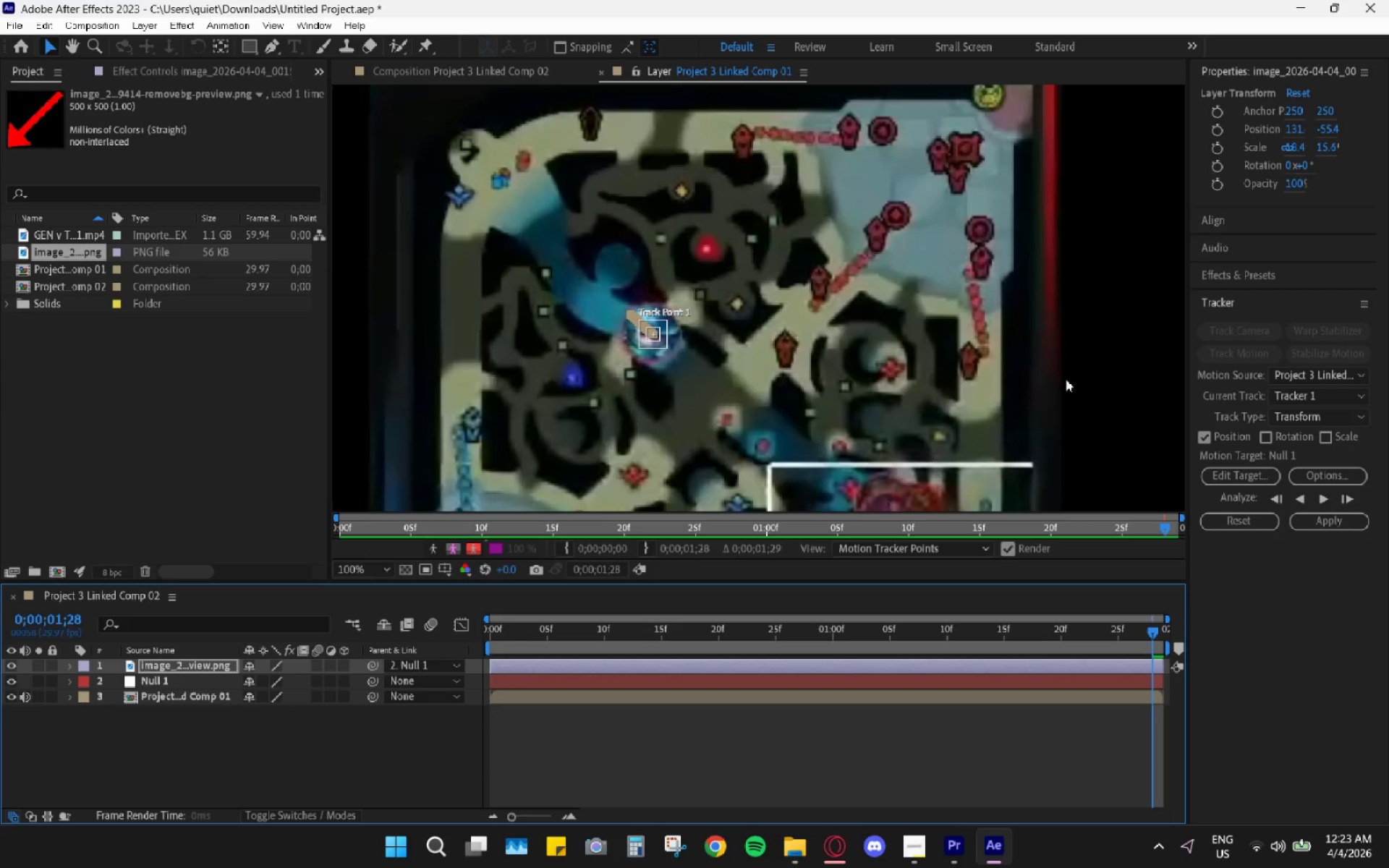 
key(Control+Z)
 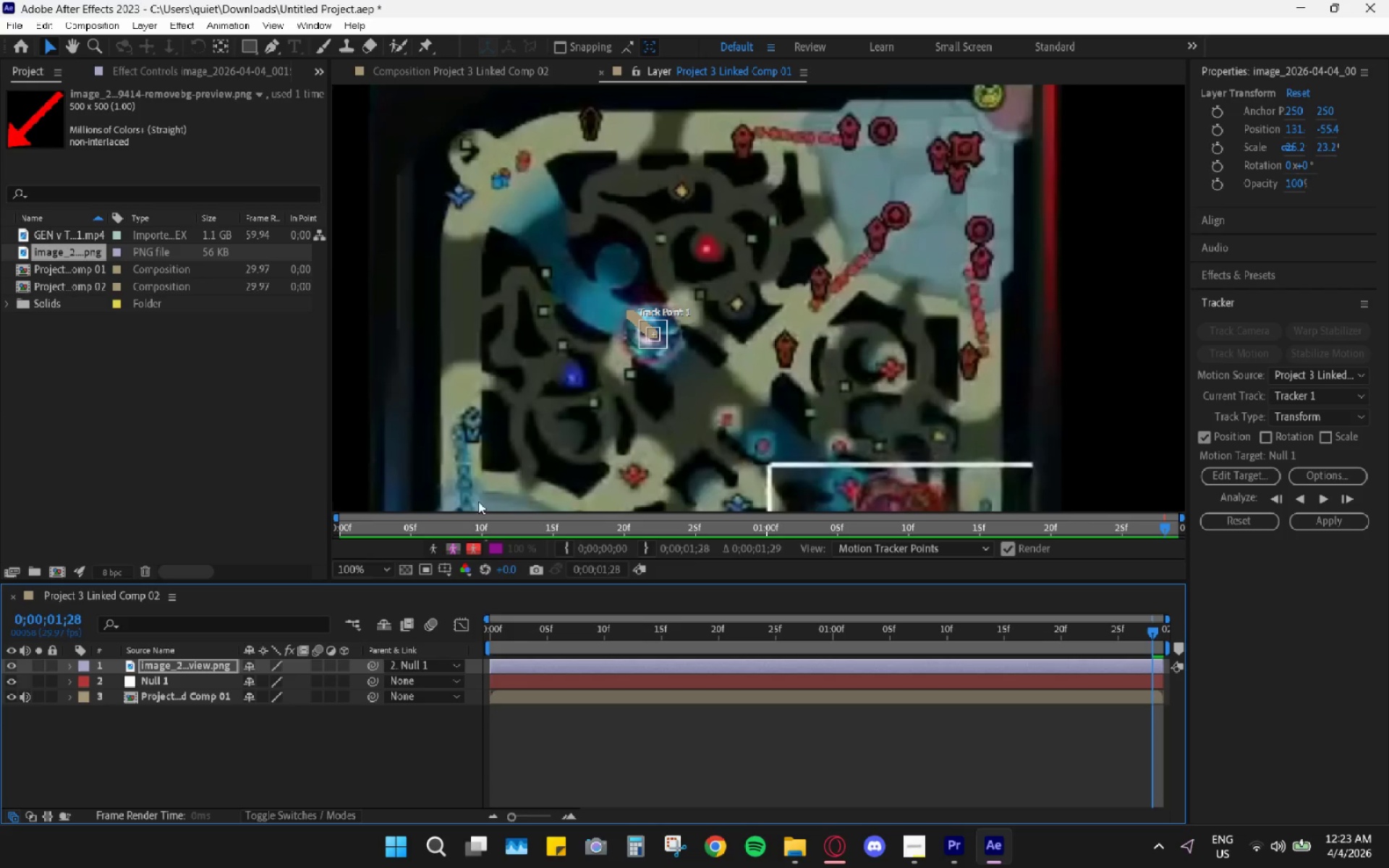 
key(Control+Z)
 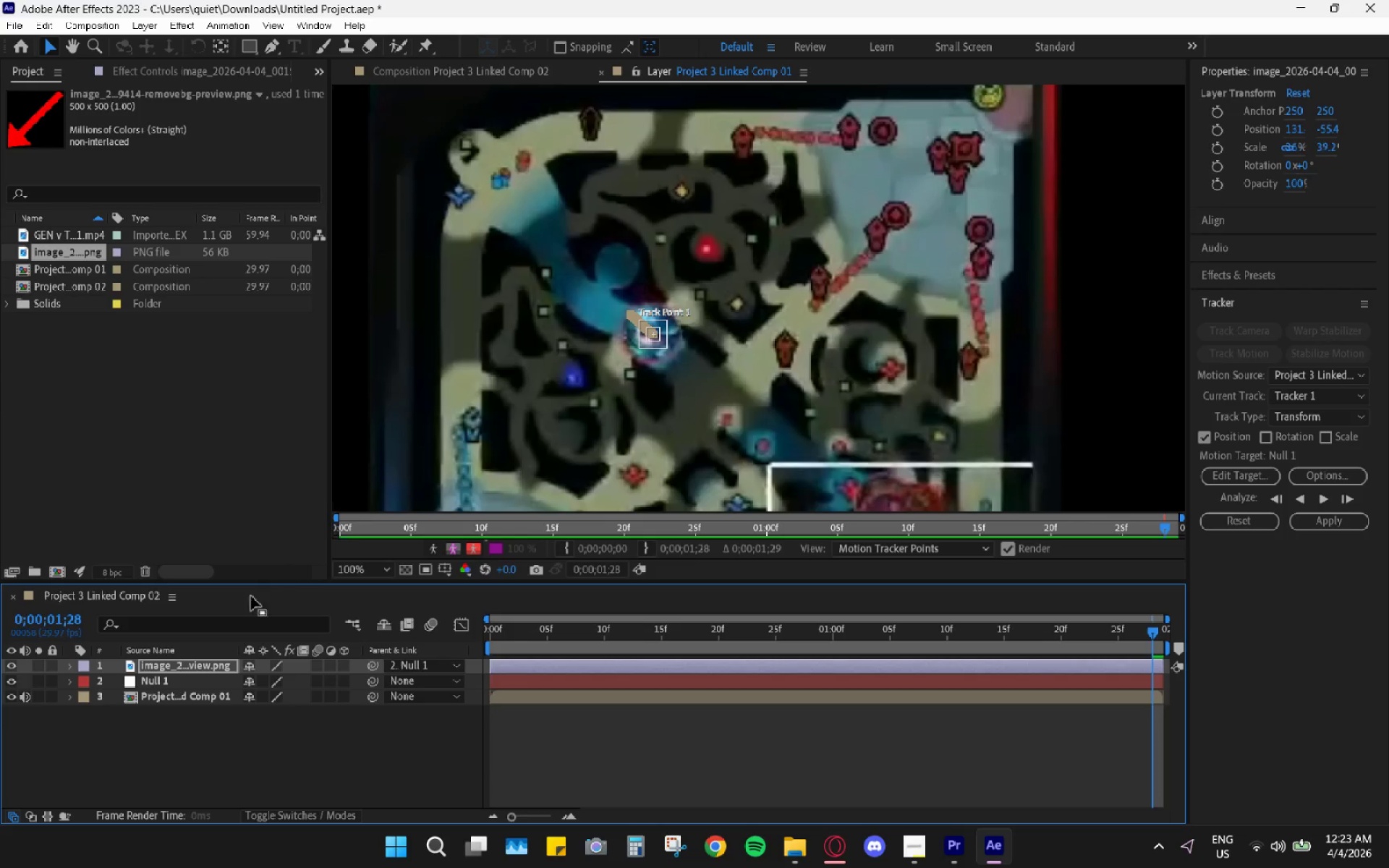 
key(Control+Z)
 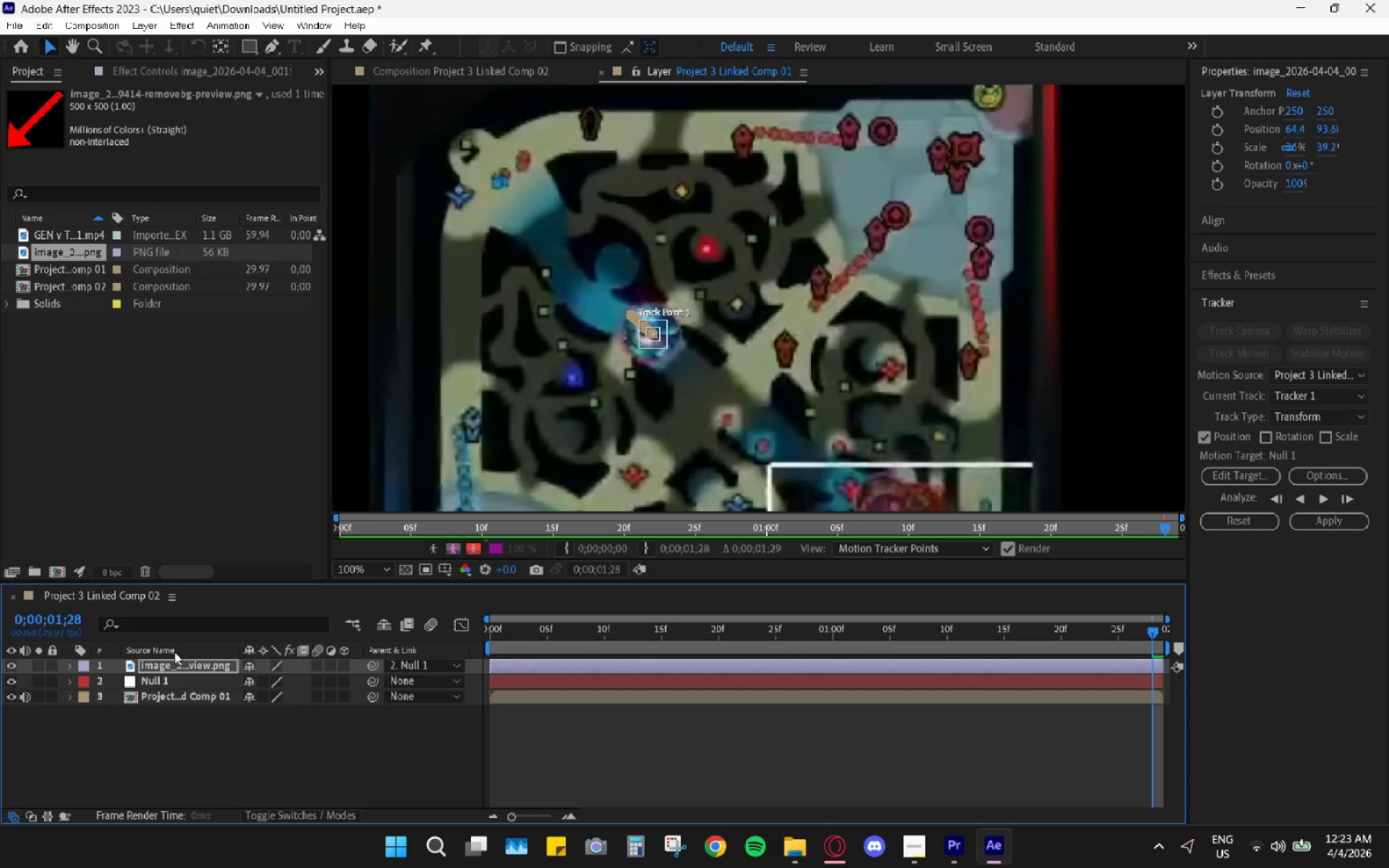 
key(Control+Z)
 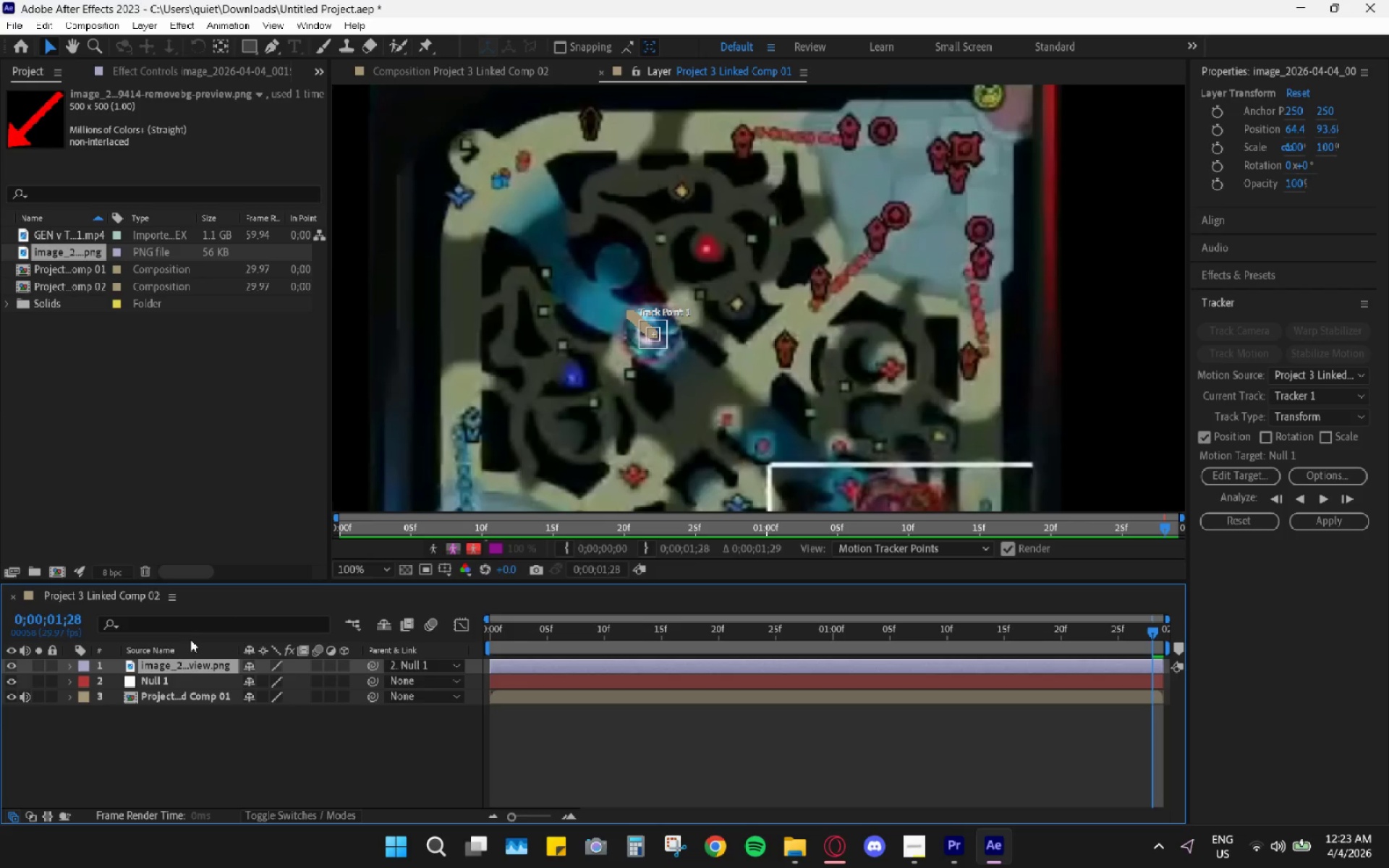 
key(Control+Z)
 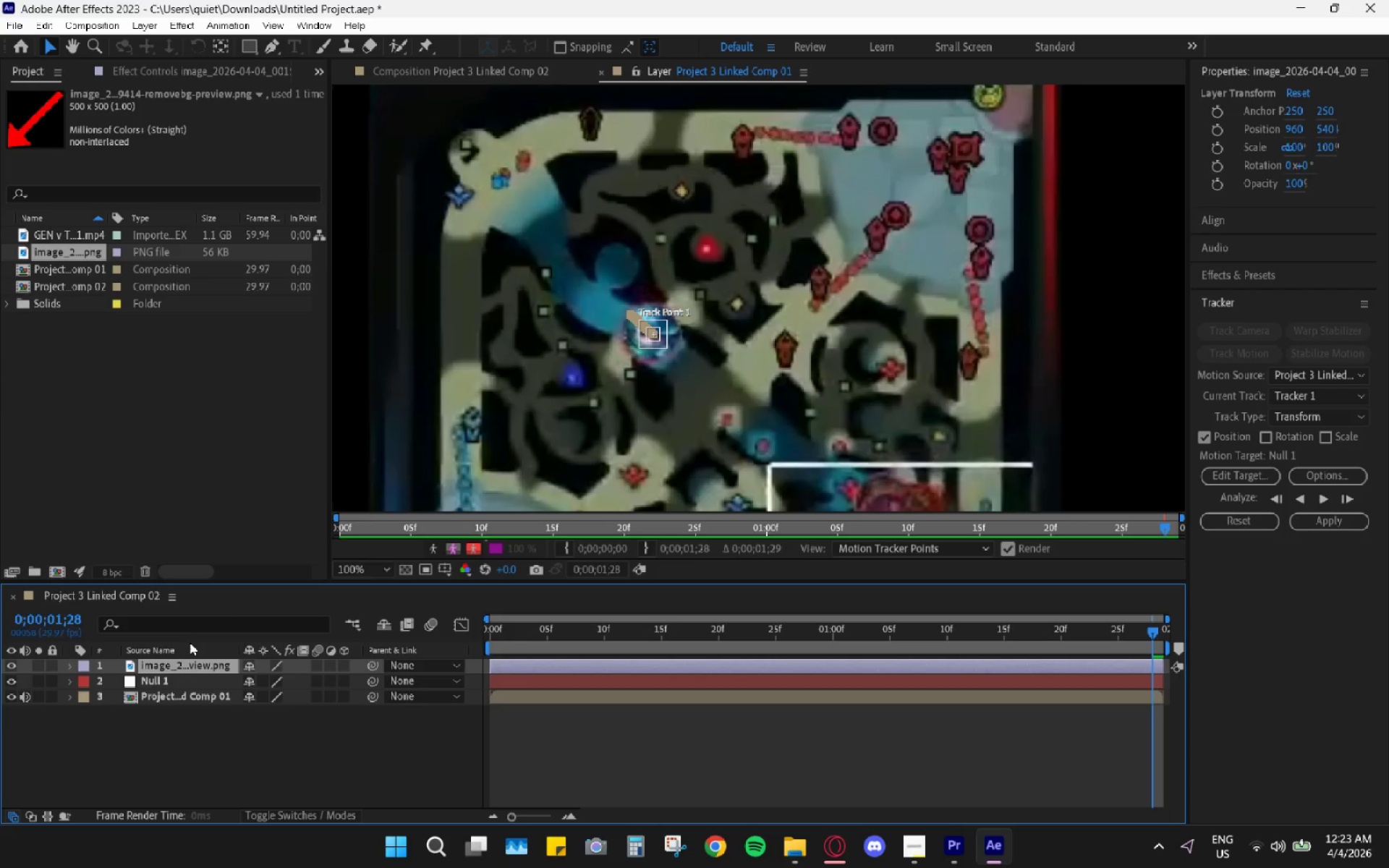 
key(Control+Z)
 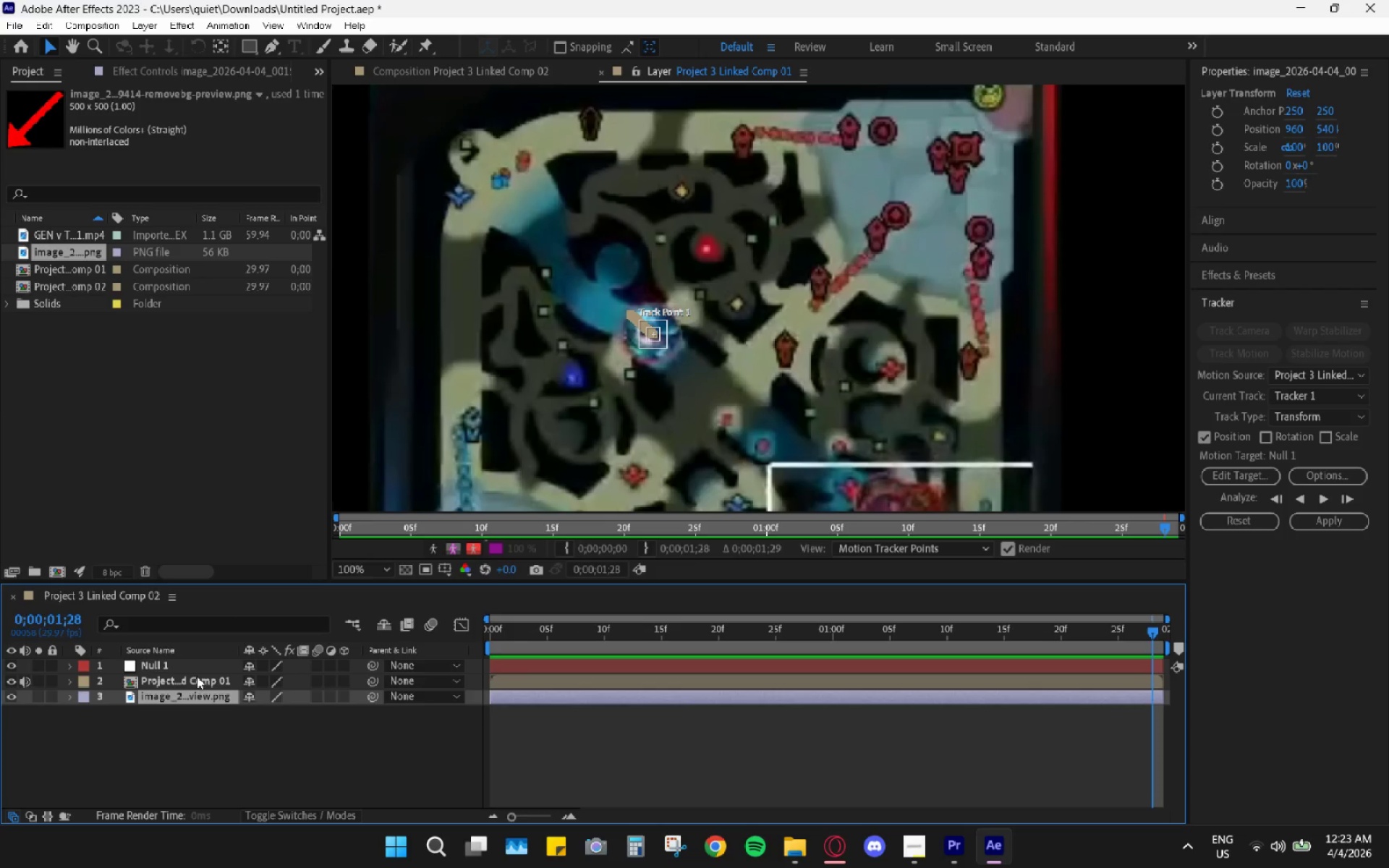 
key(Control+Shift+Z)
 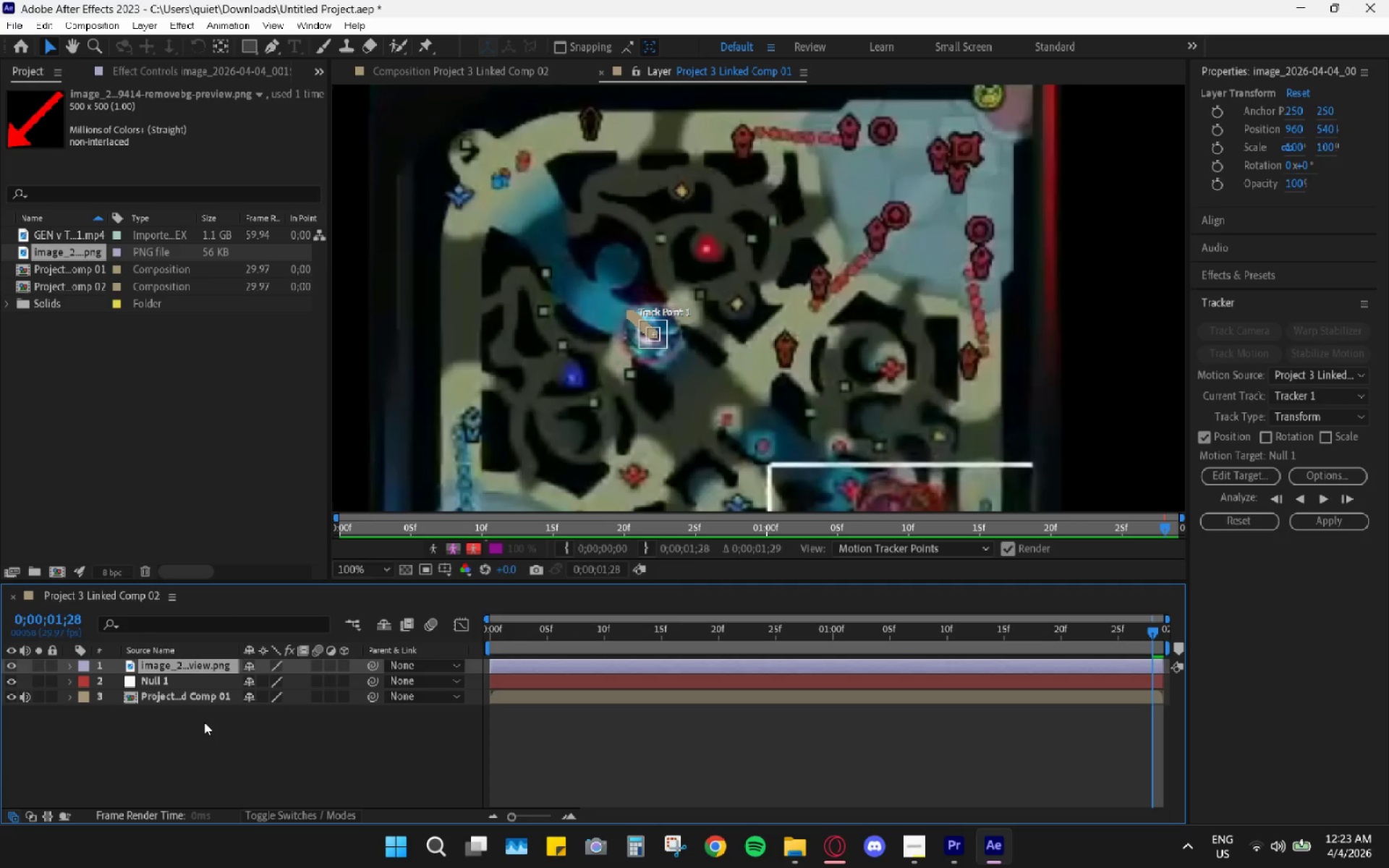 
left_click_drag(start_coordinate=[204, 724], to_coordinate=[203, 730])
 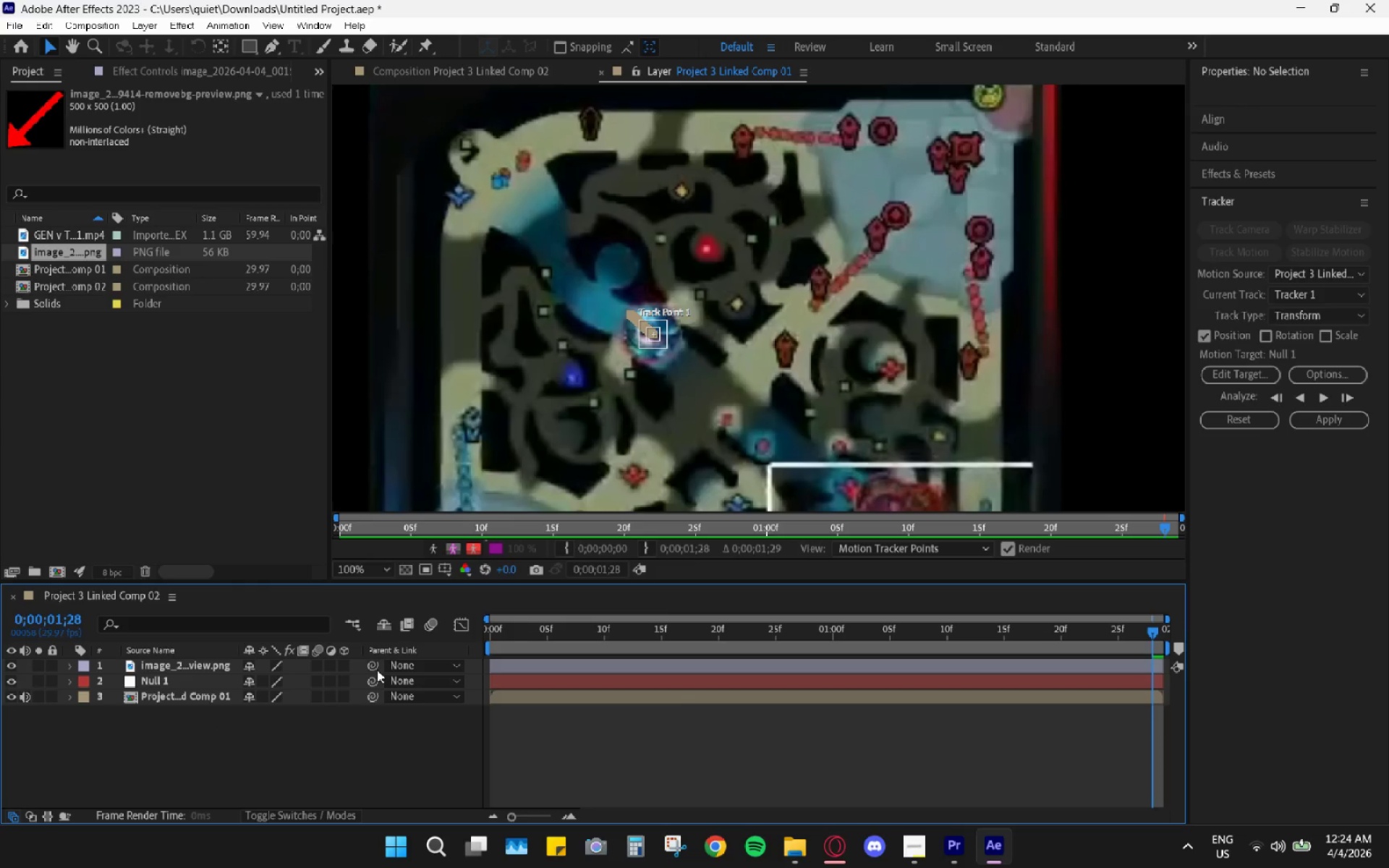 
left_click_drag(start_coordinate=[377, 664], to_coordinate=[182, 680])
 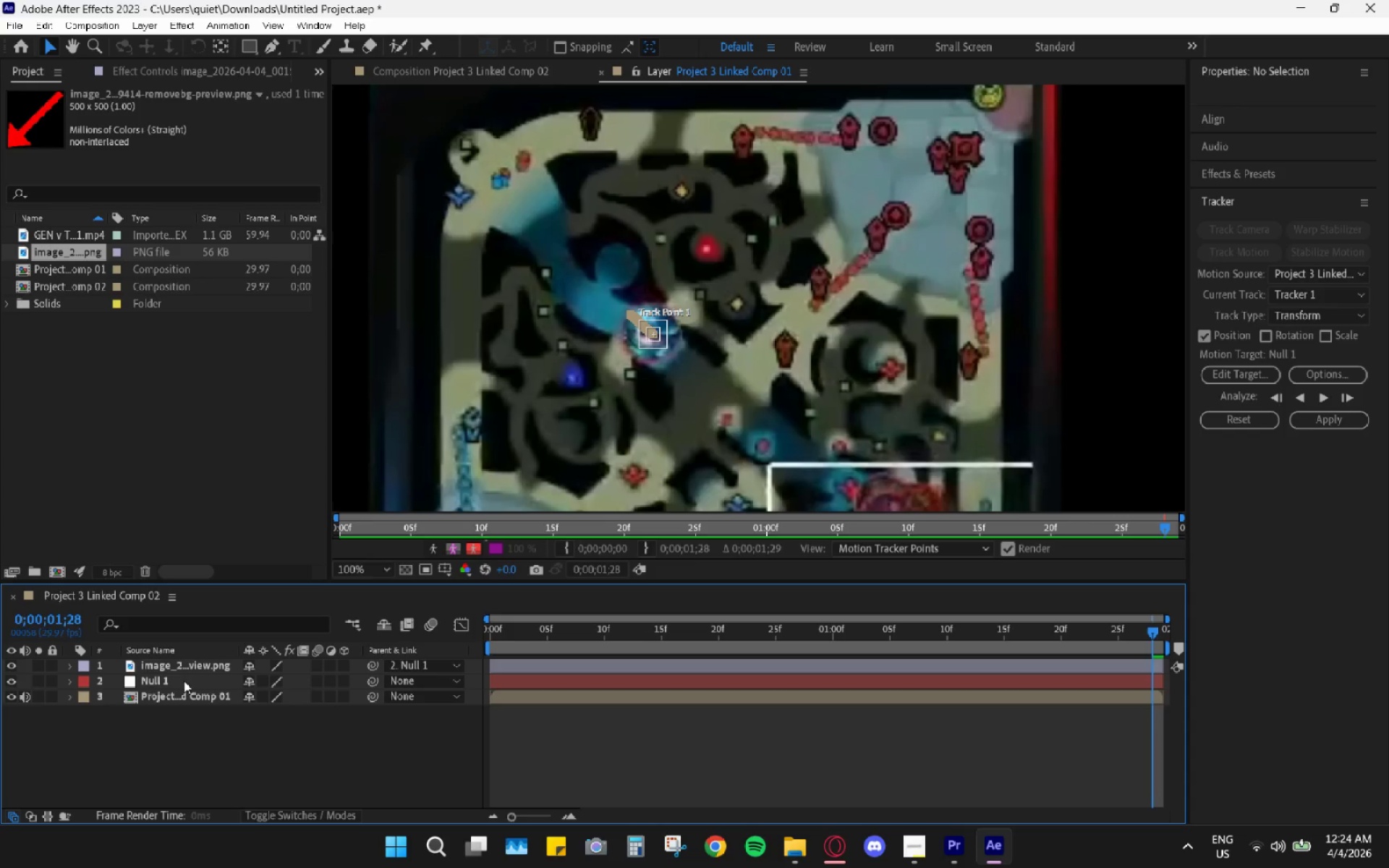 
left_click([182, 682])
 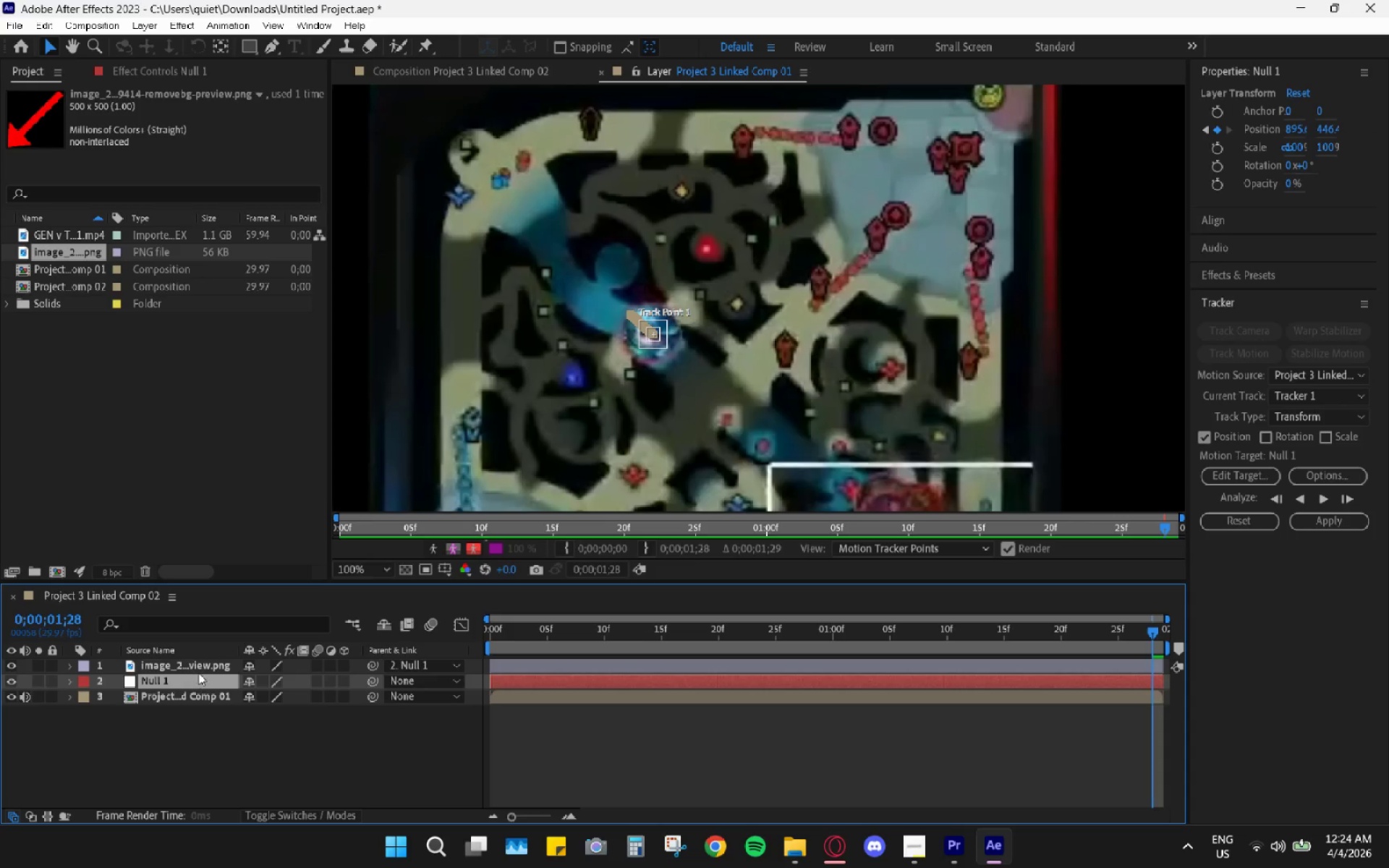 
left_click([198, 673])
 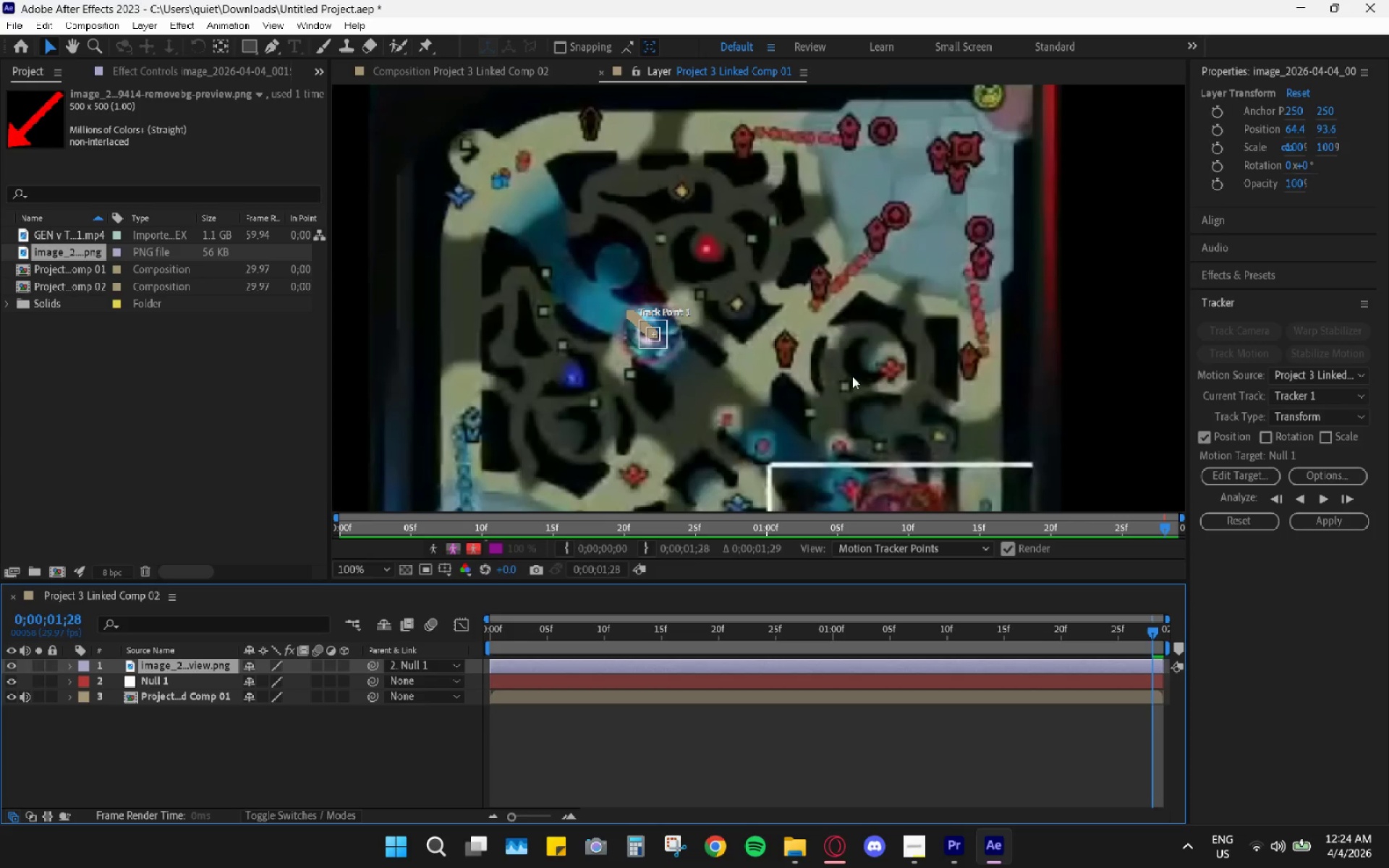 
scroll: coordinate [755, 391], scroll_direction: down, amount: 1.0
 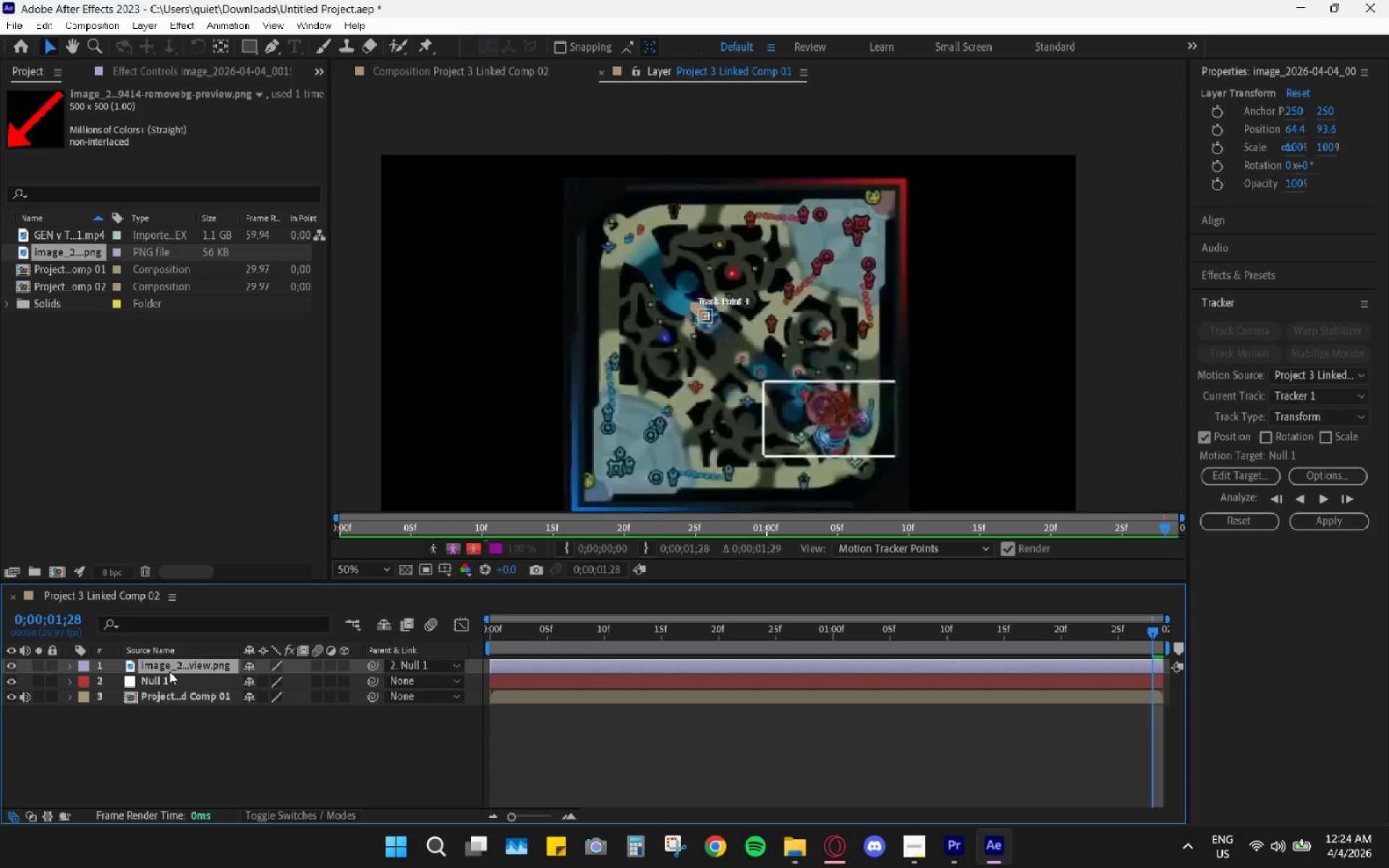 
double_click([187, 660])
 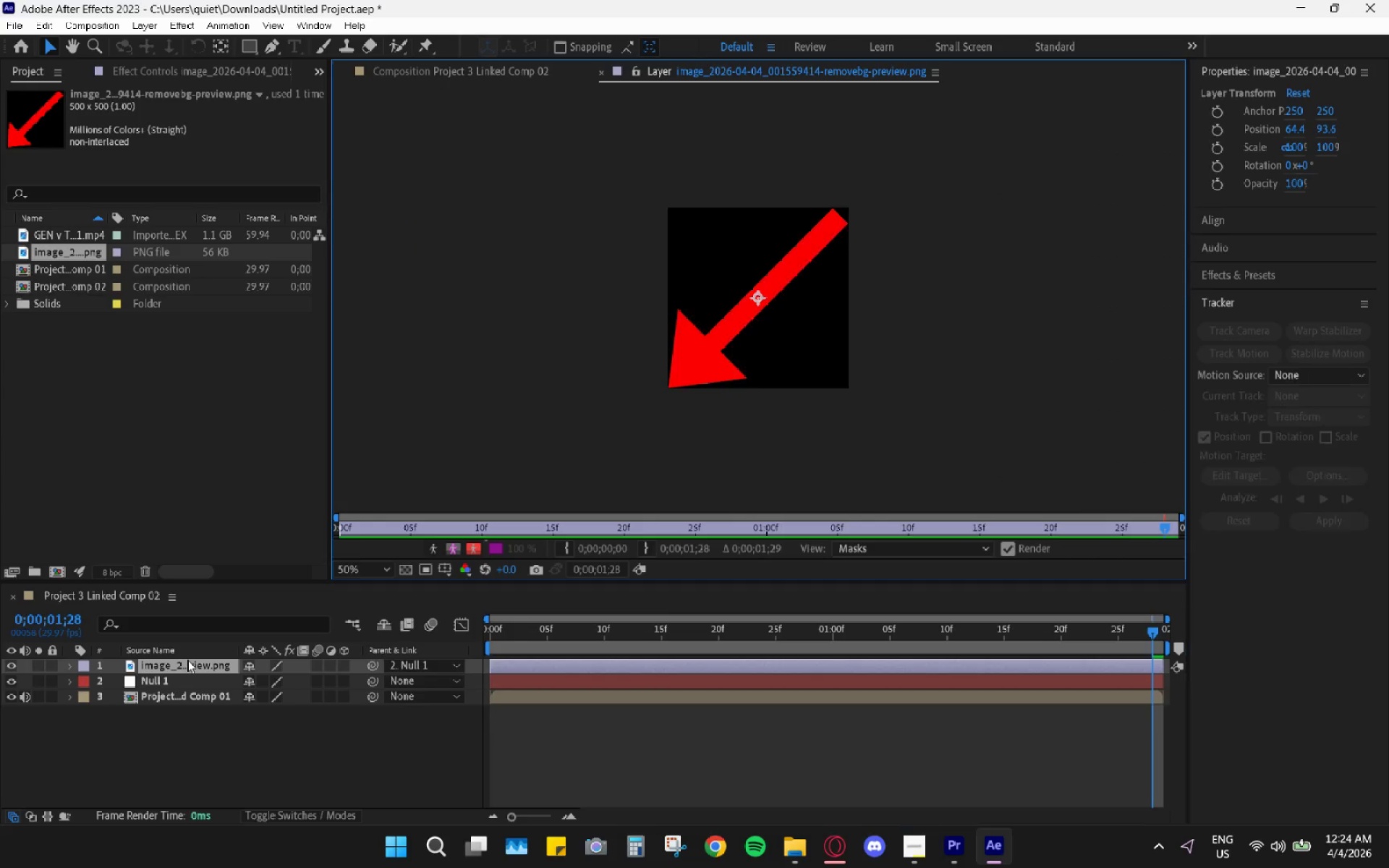 
triple_click([187, 660])
 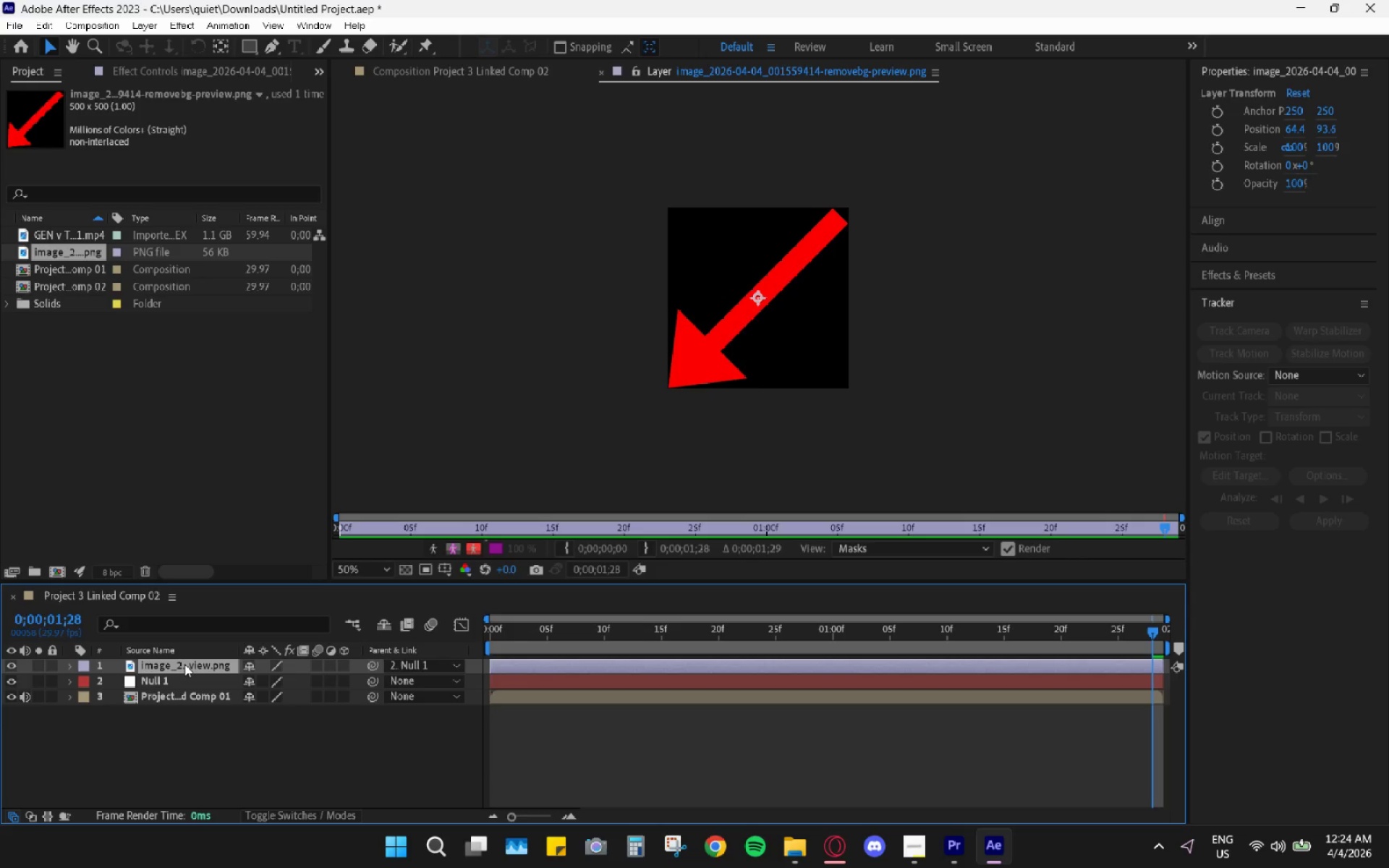 
double_click([184, 664])
 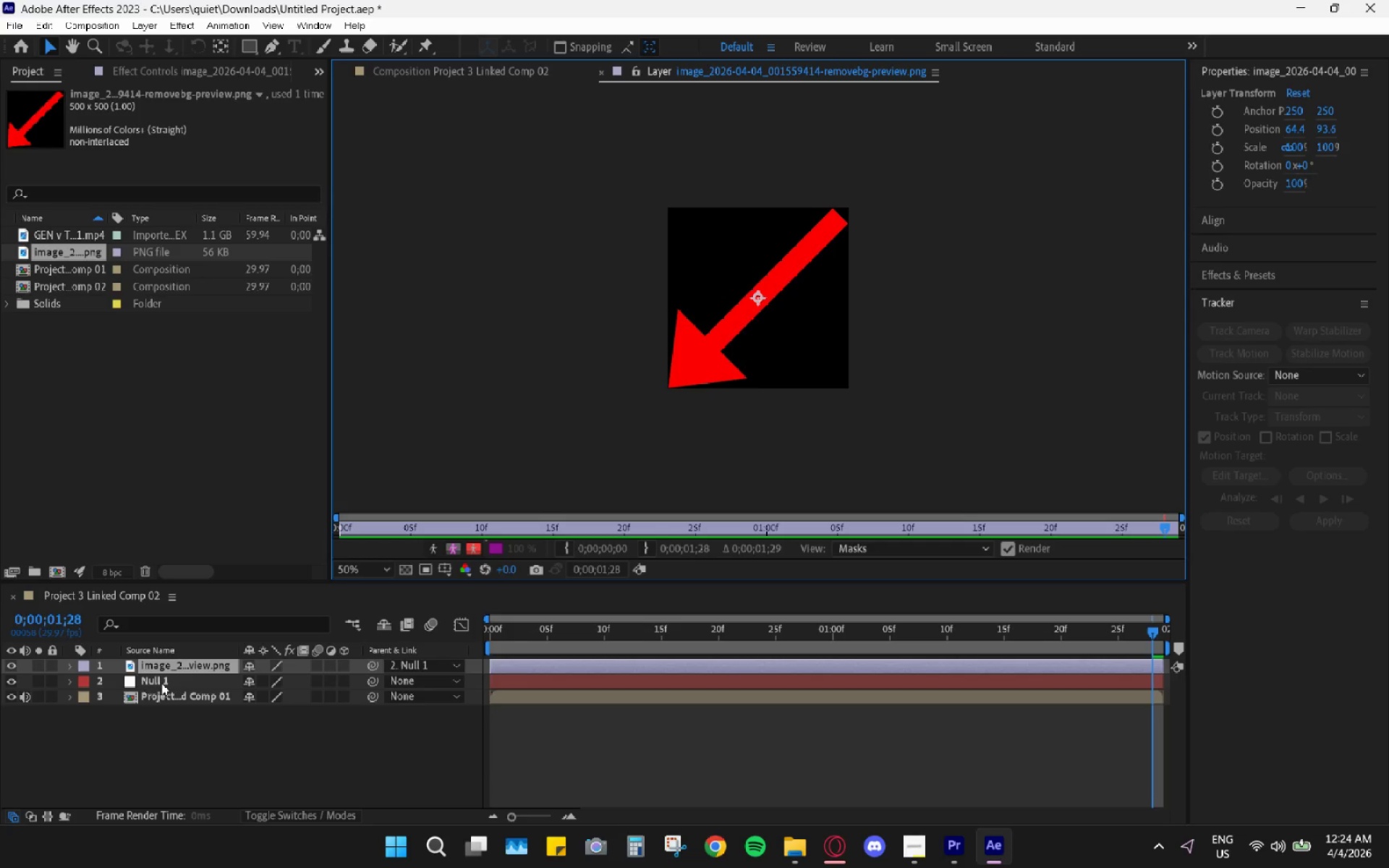 
double_click([163, 681])
 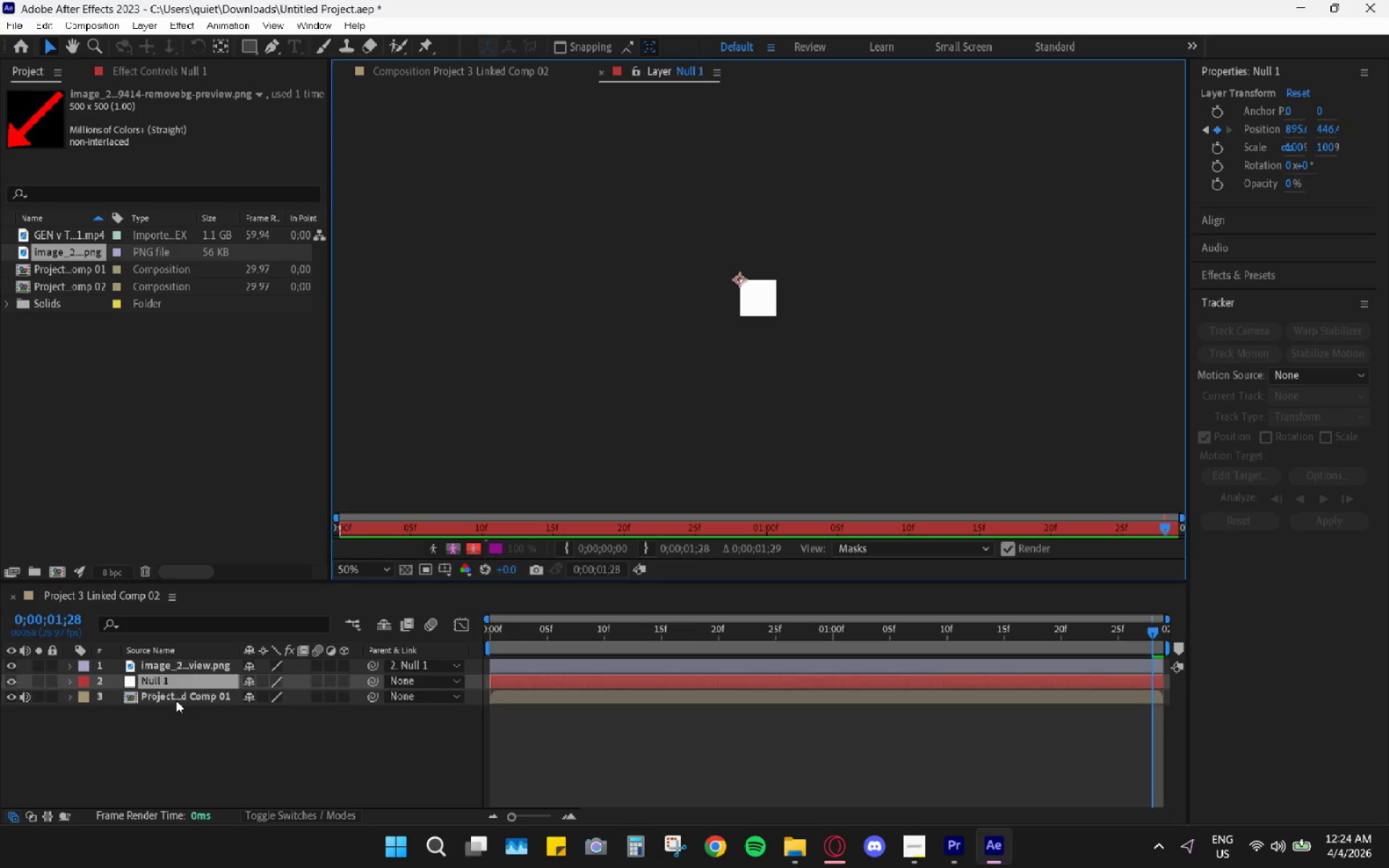 
double_click([176, 700])
 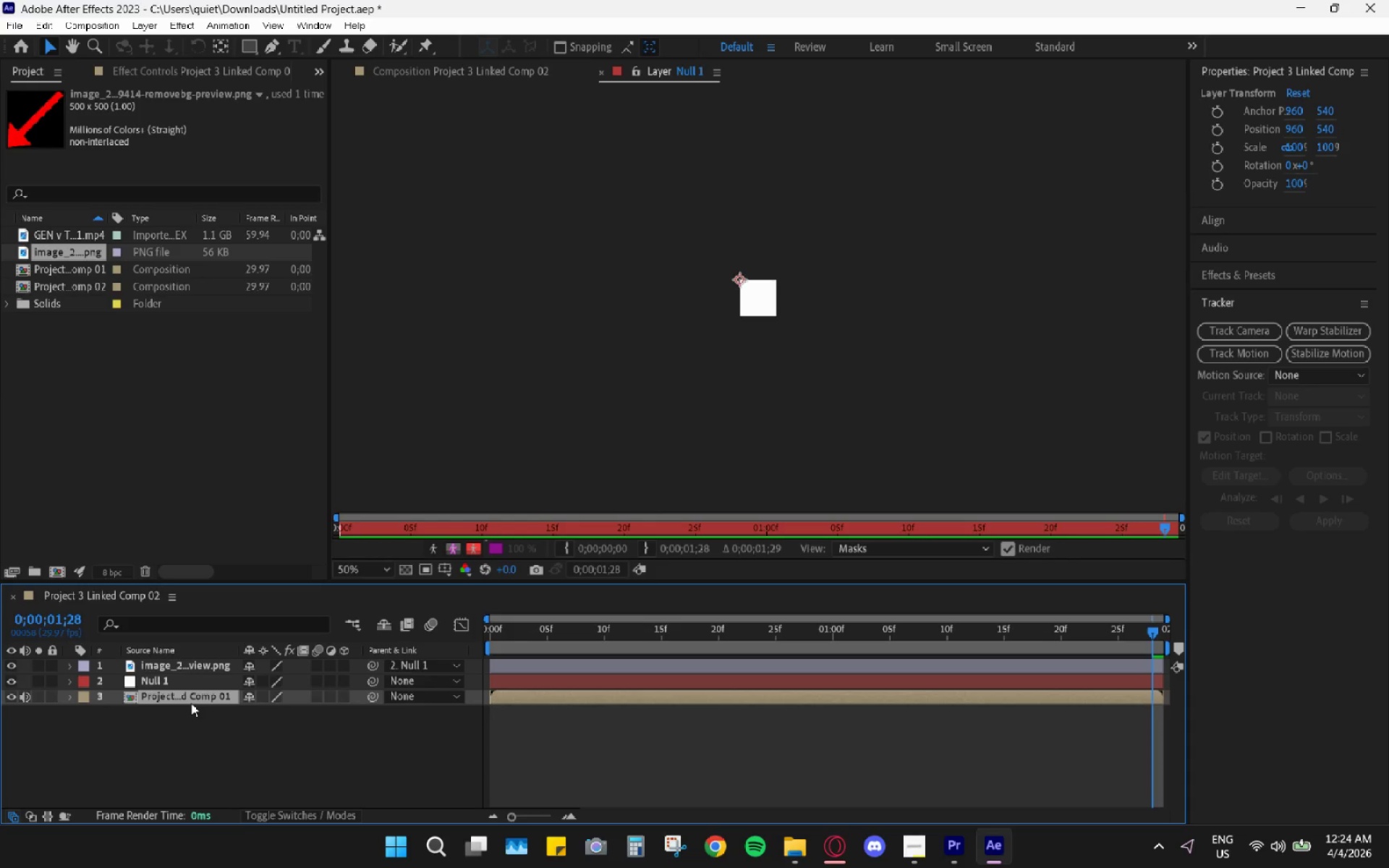 
double_click([191, 702])
 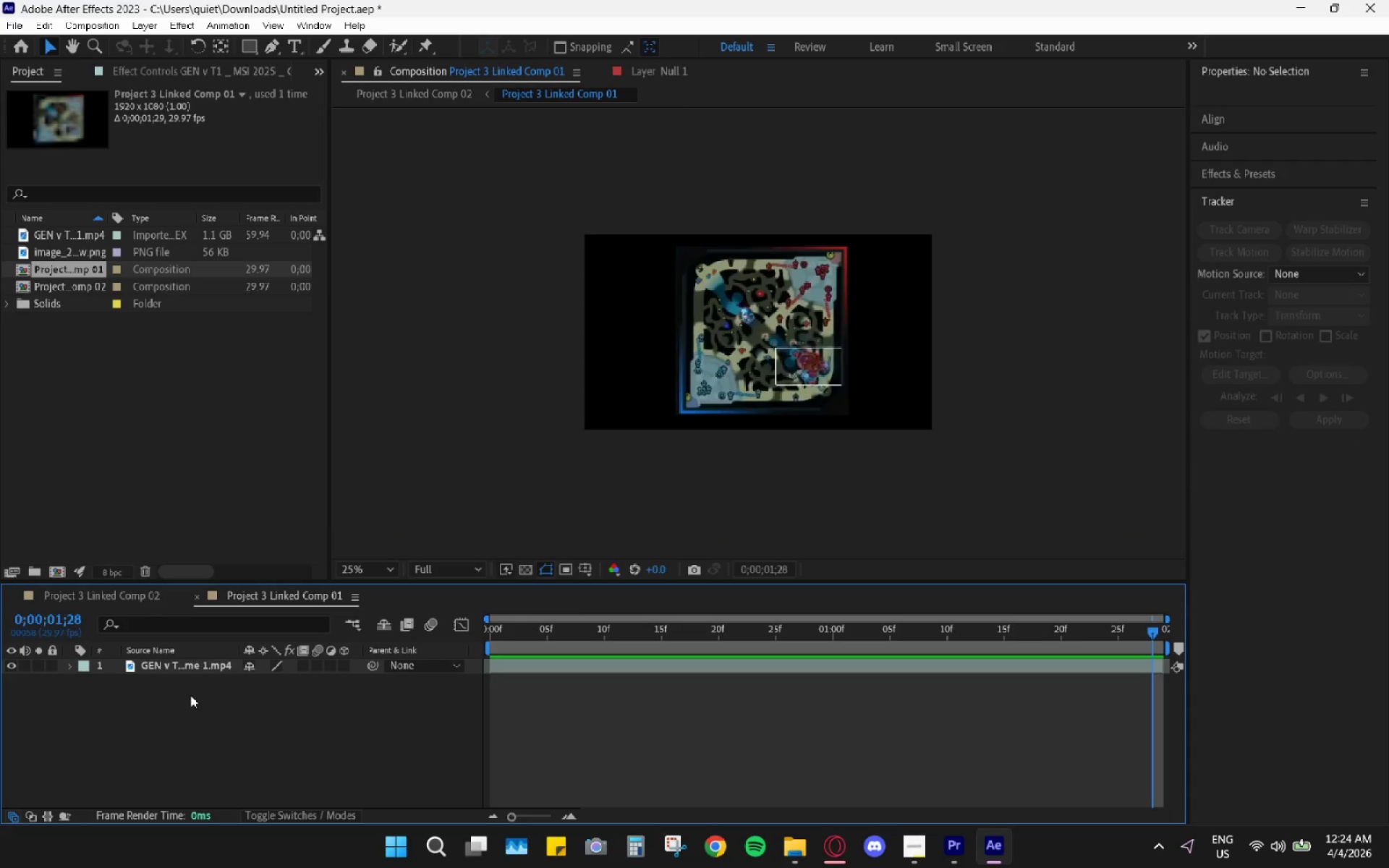 
double_click([190, 695])
 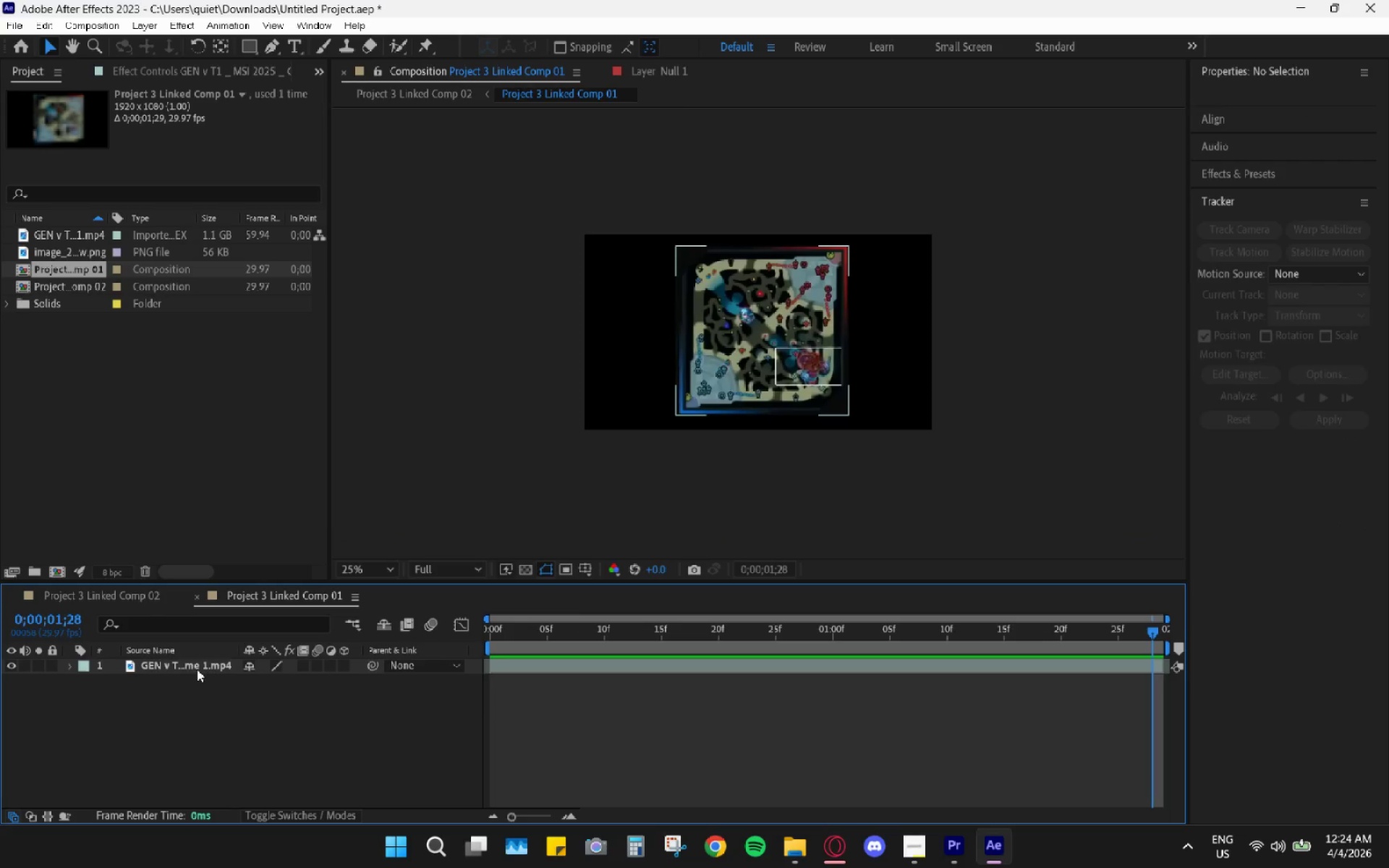 
triple_click([197, 669])
 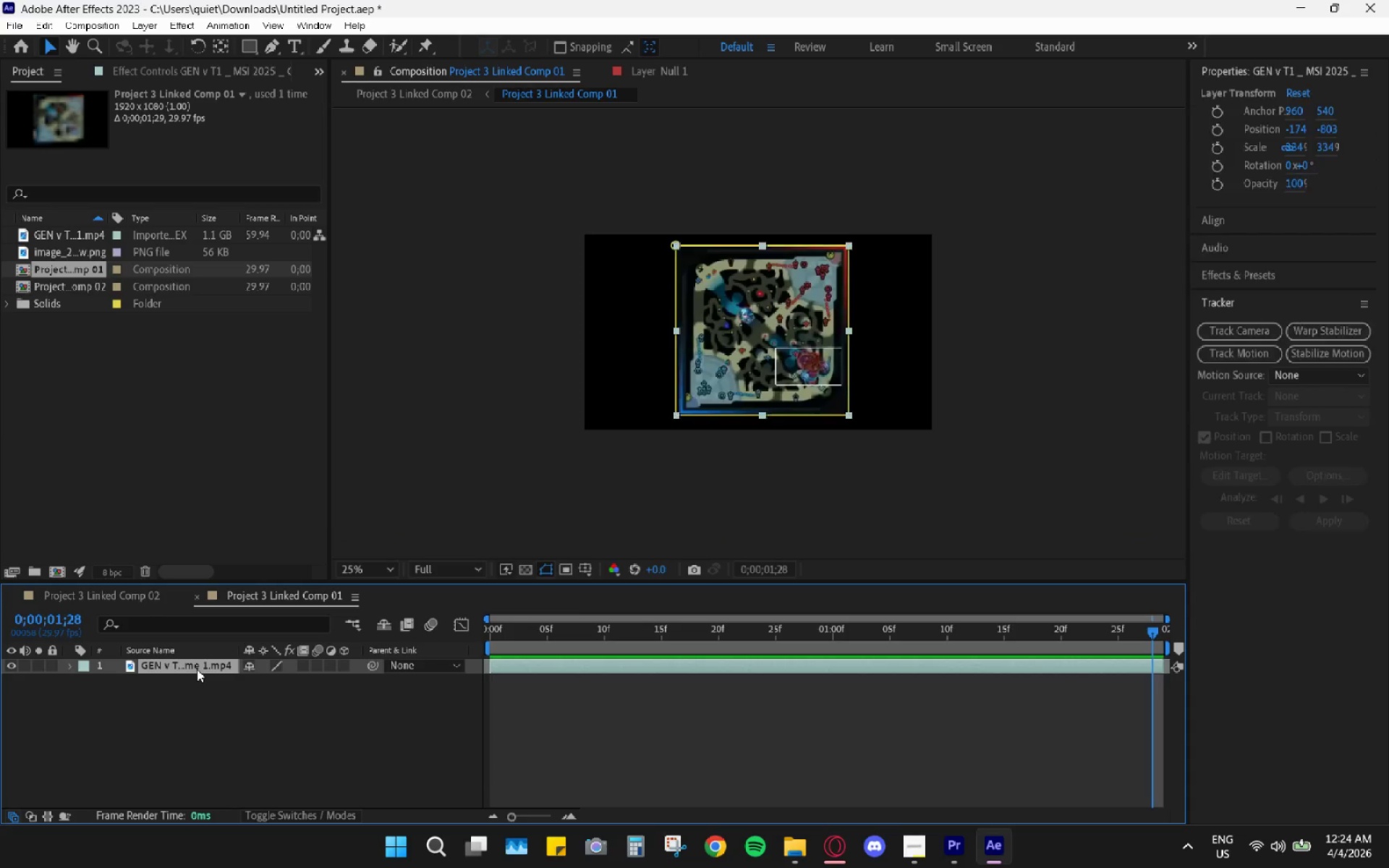 
triple_click([197, 669])
 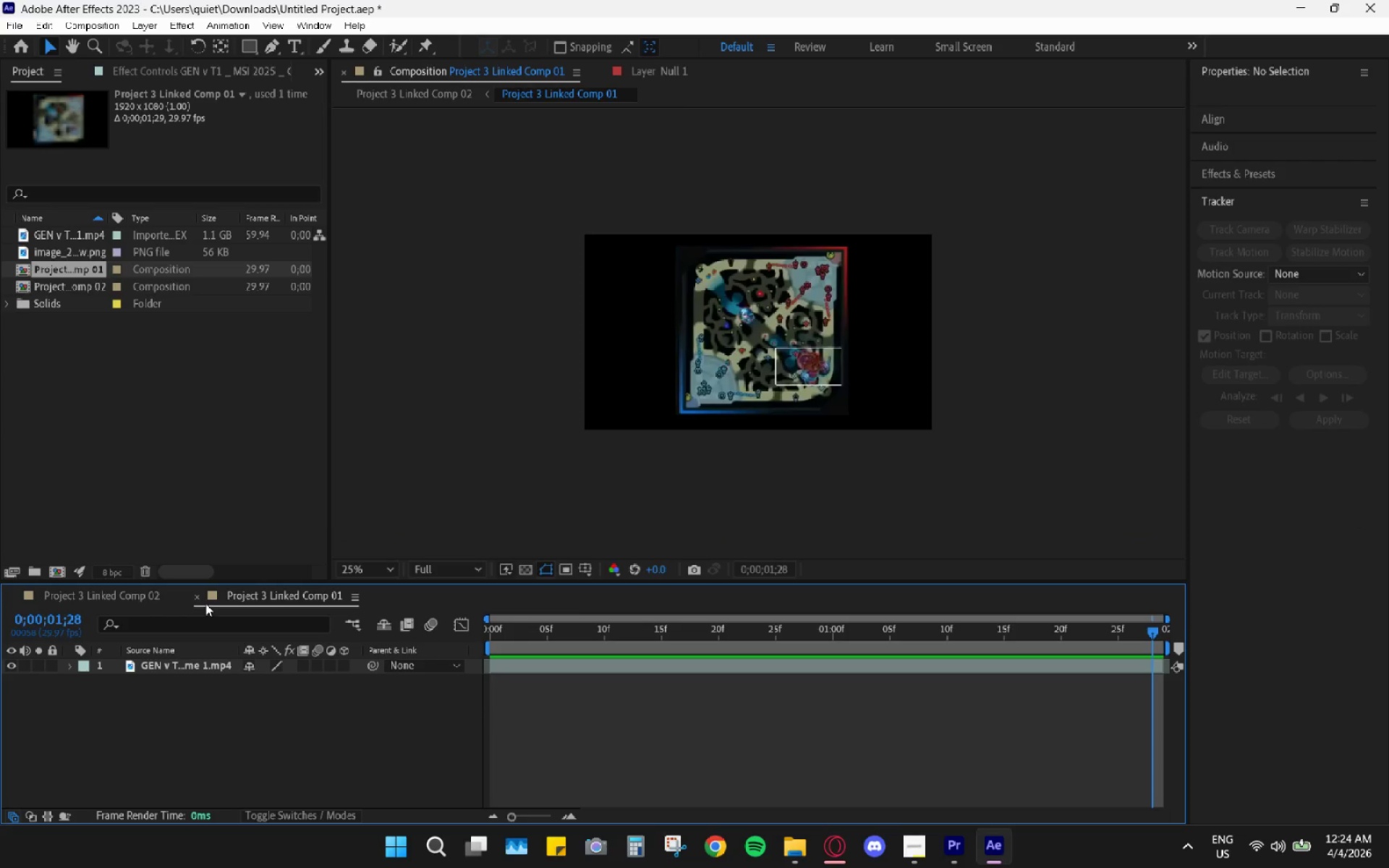 
left_click([199, 593])
 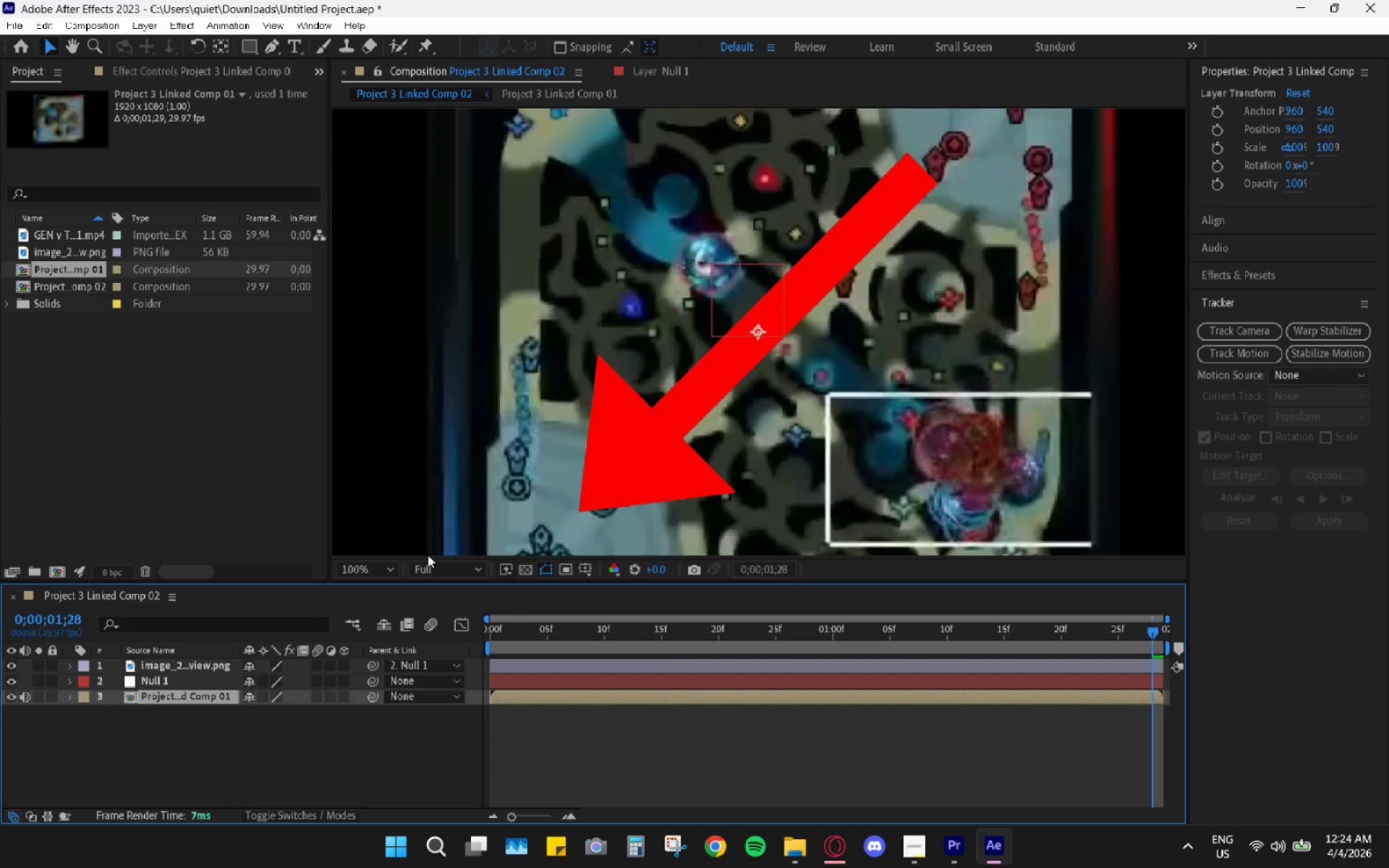 
left_click([793, 390])
 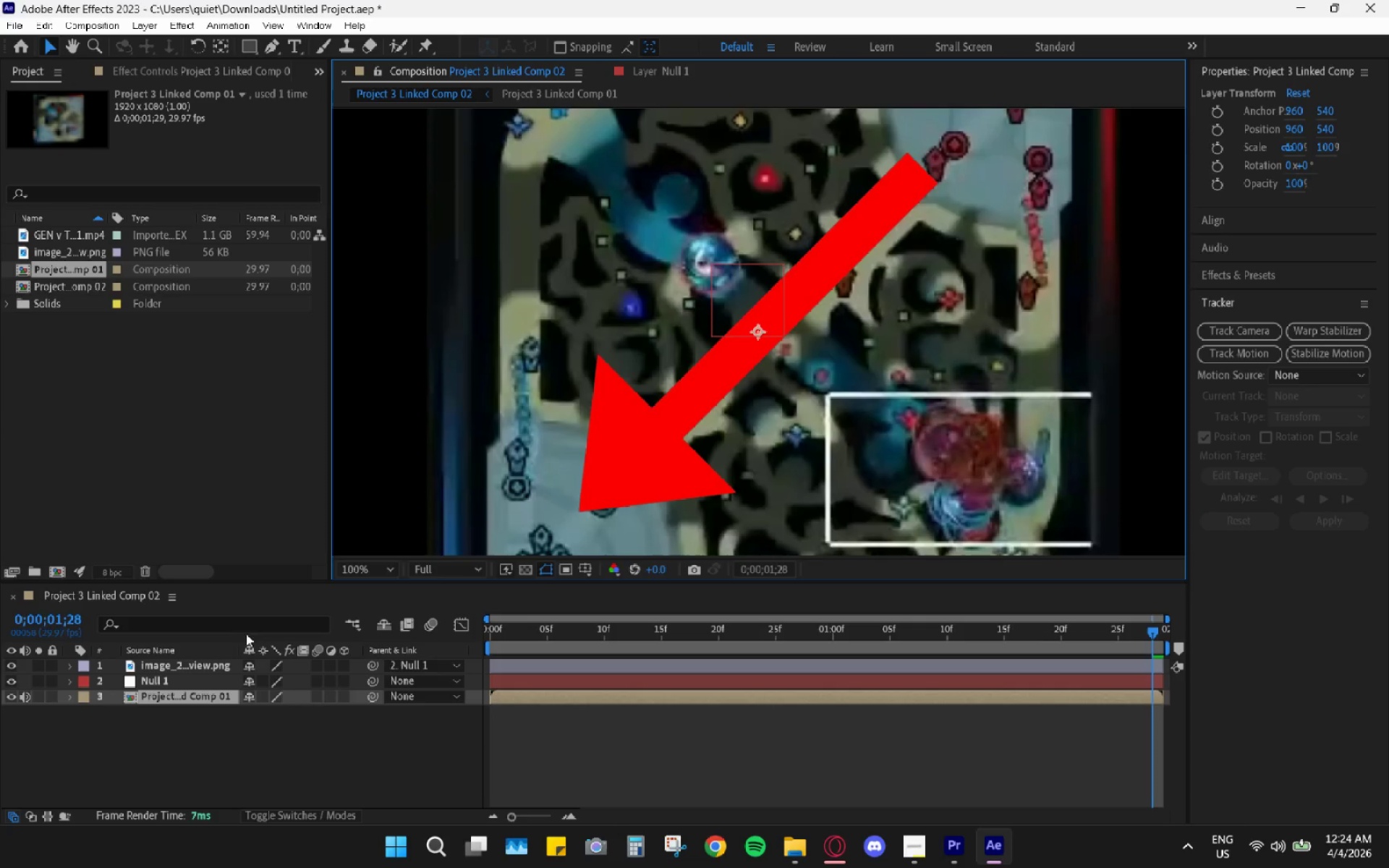 
left_click_drag(start_coordinate=[203, 660], to_coordinate=[203, 663])
 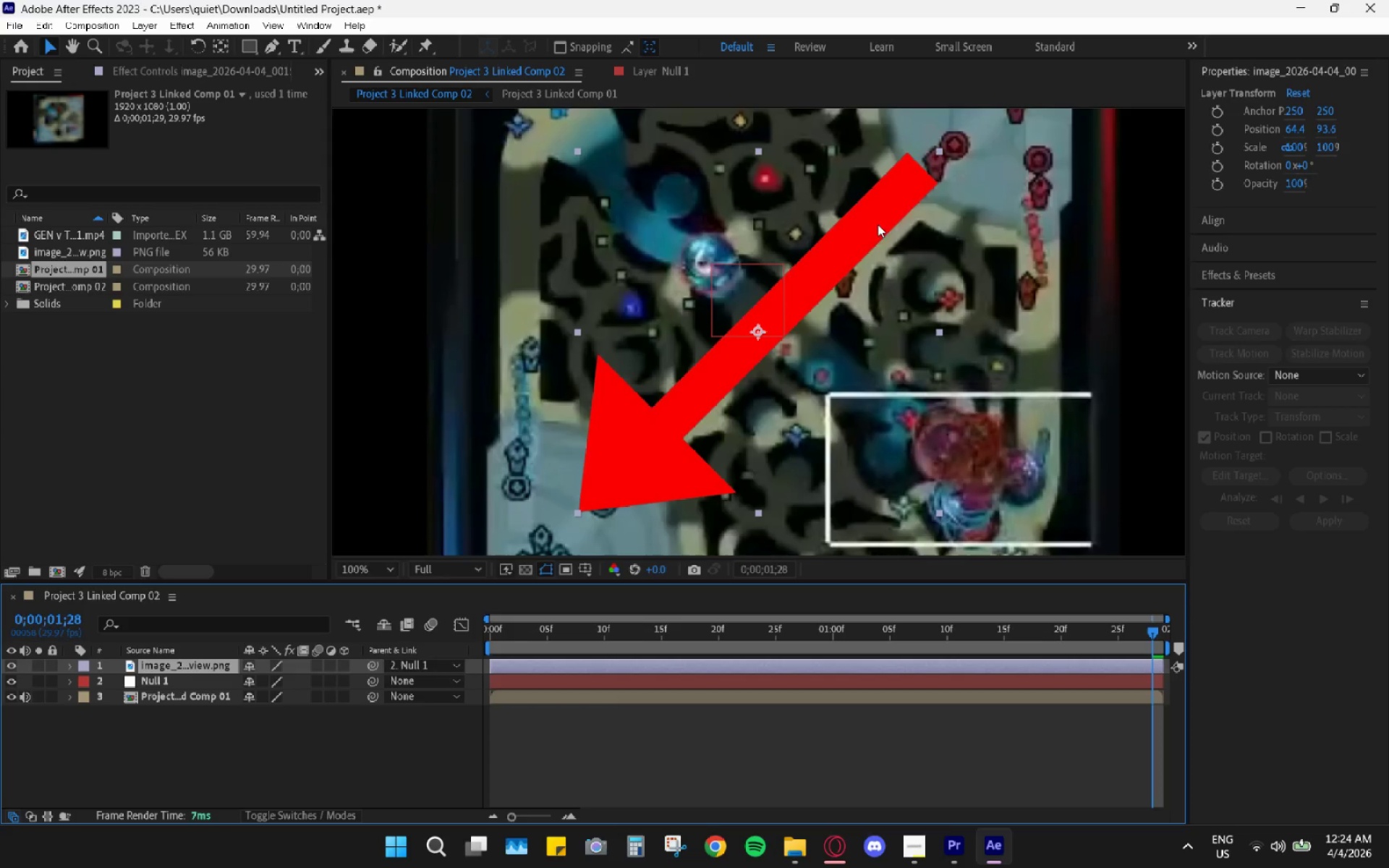 
left_click_drag(start_coordinate=[900, 208], to_coordinate=[895, 227])
 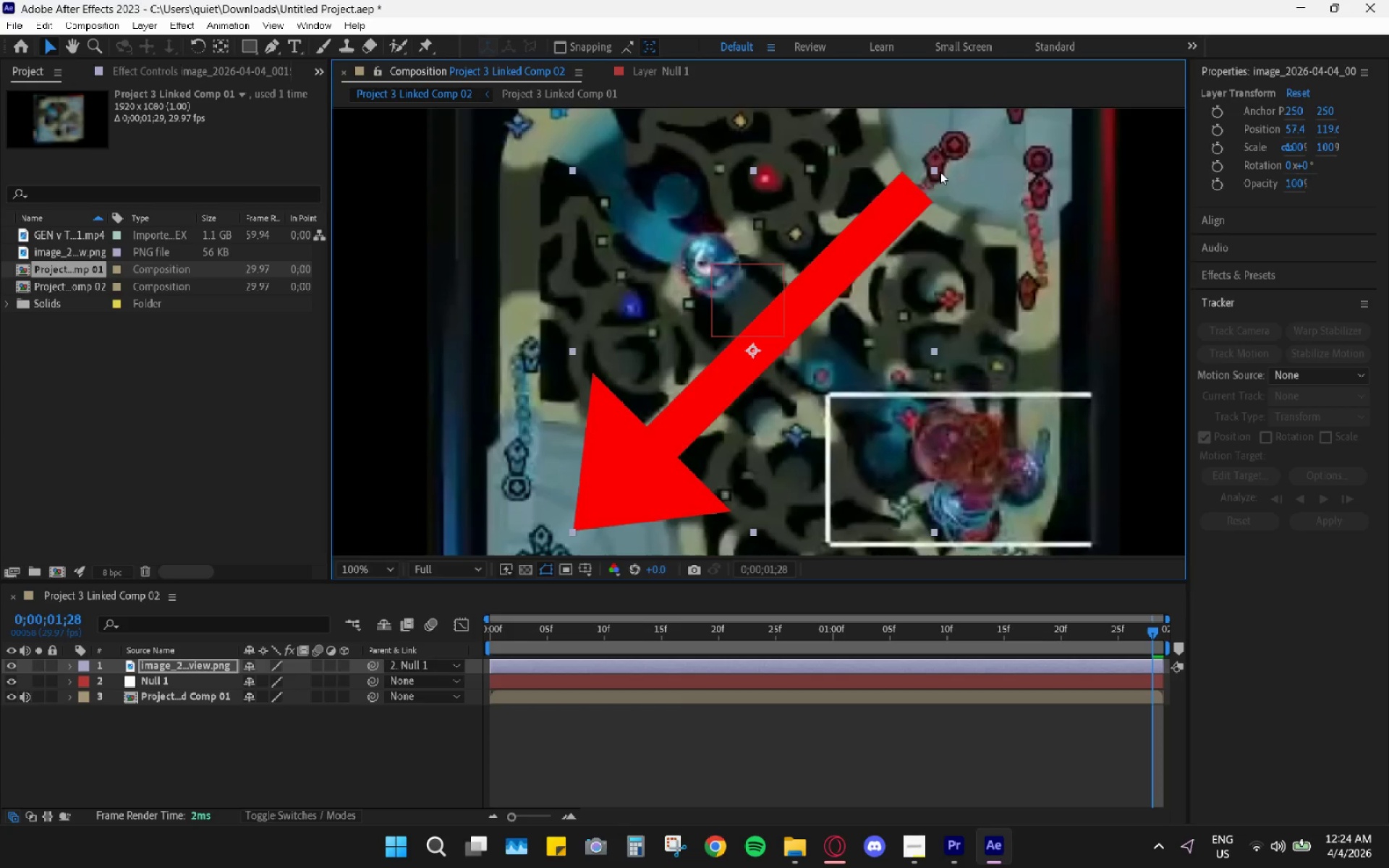 
left_click_drag(start_coordinate=[936, 169], to_coordinate=[799, 312])
 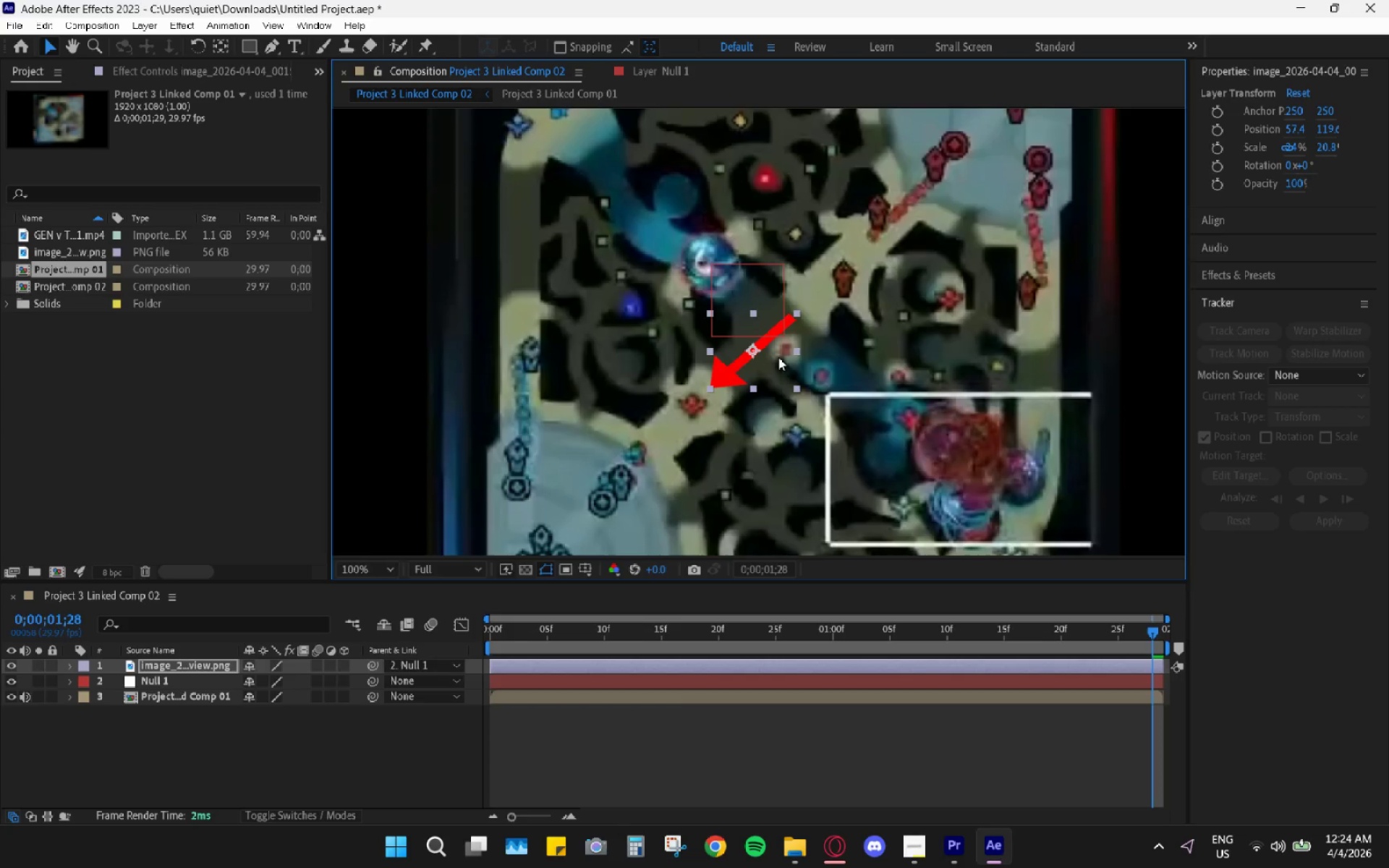 
left_click_drag(start_coordinate=[778, 358], to_coordinate=[808, 213])
 